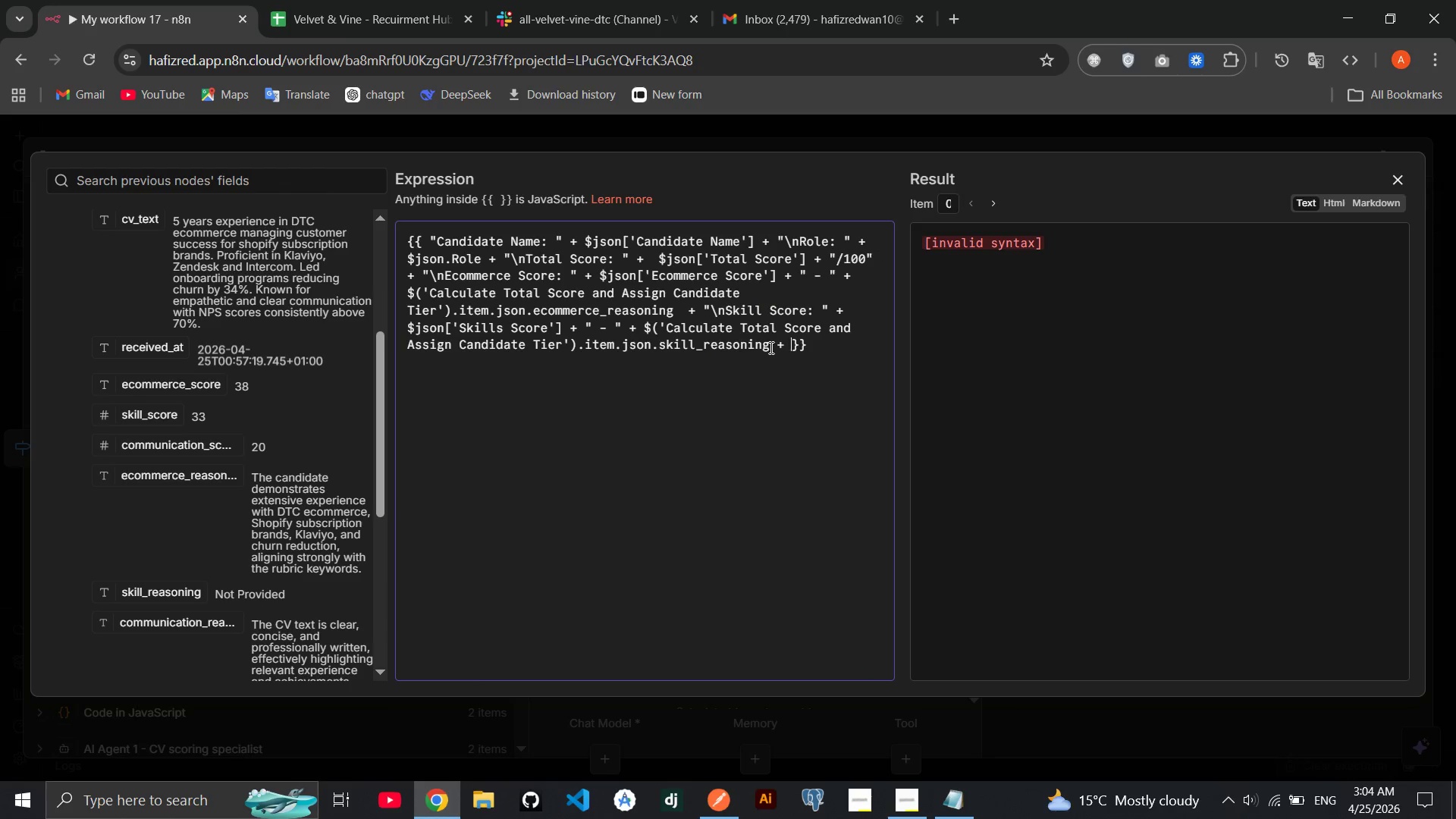 
key(Backspace)
 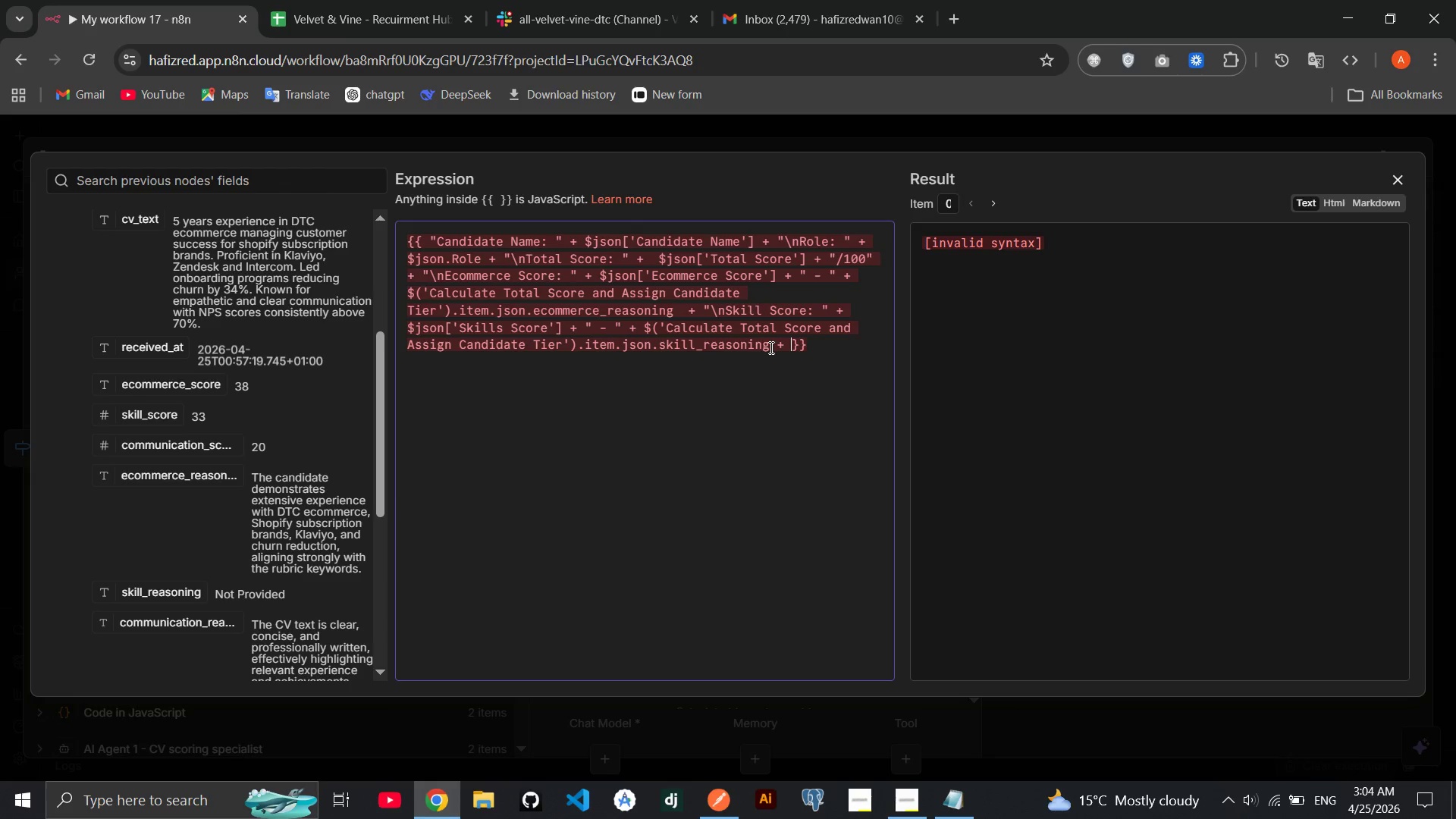 
hold_key(key=ShiftRight, duration=1.53)
 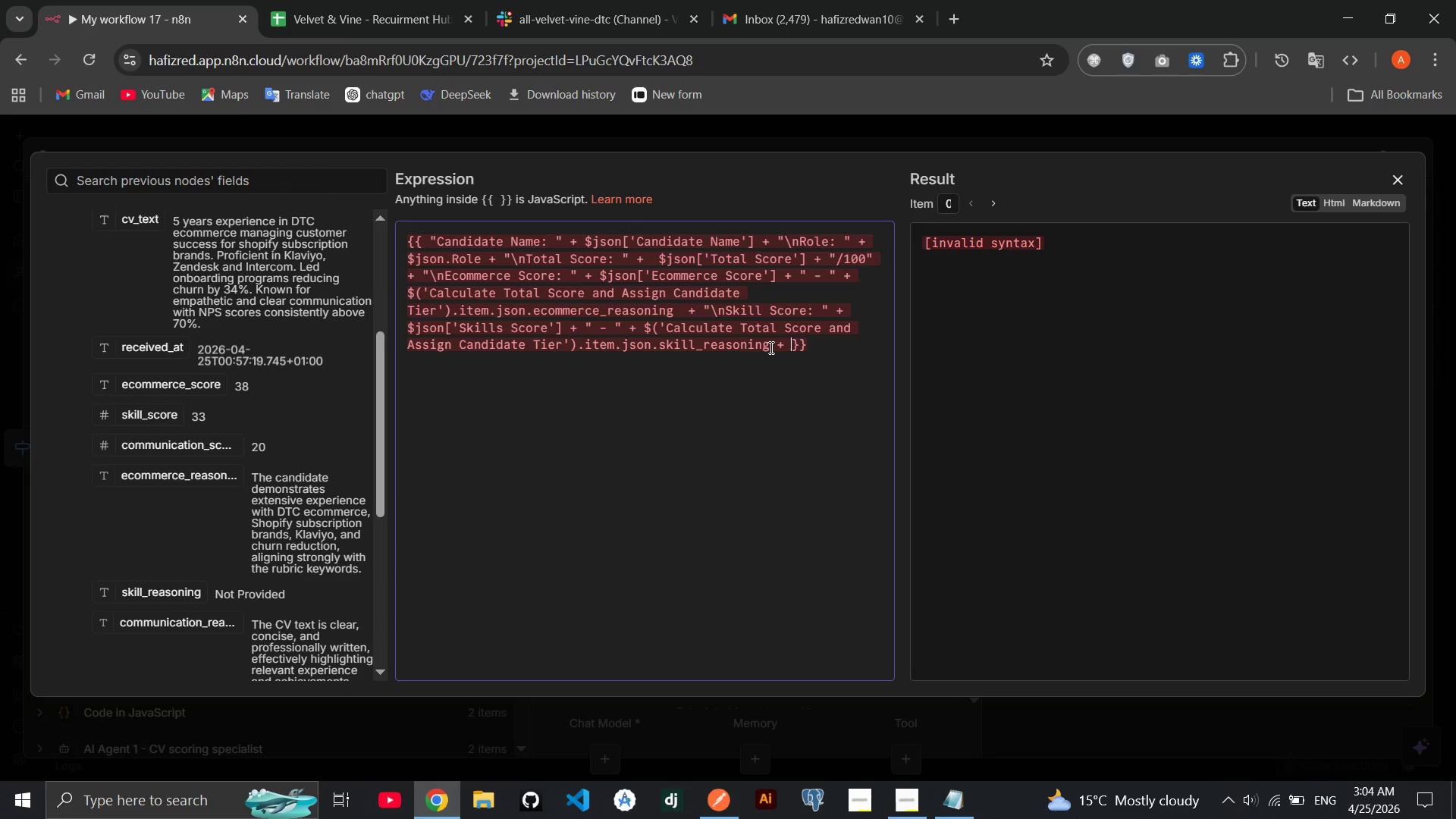 
key(Shift+ShiftRight)
 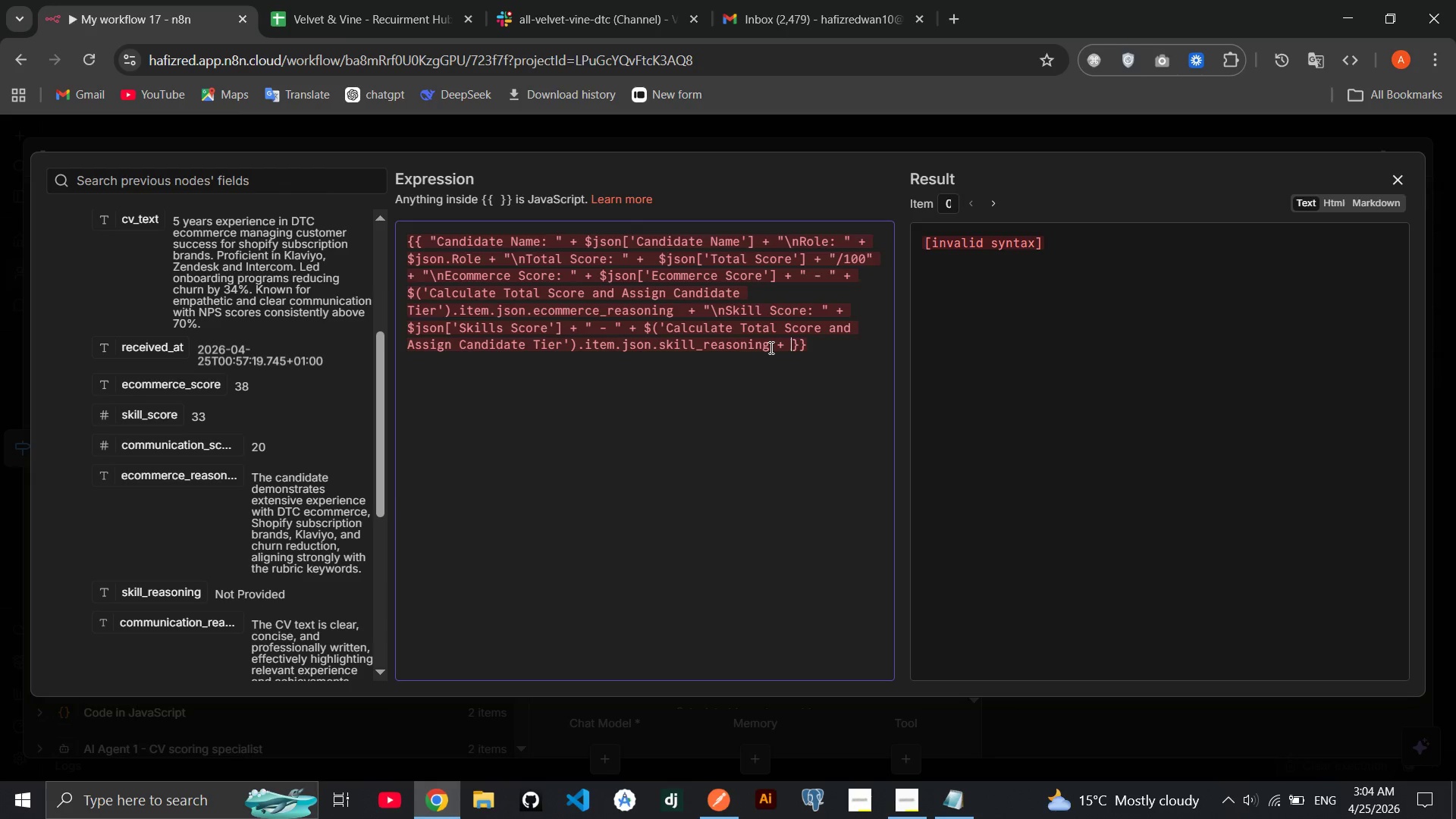 
key(Shift+ShiftRight)
 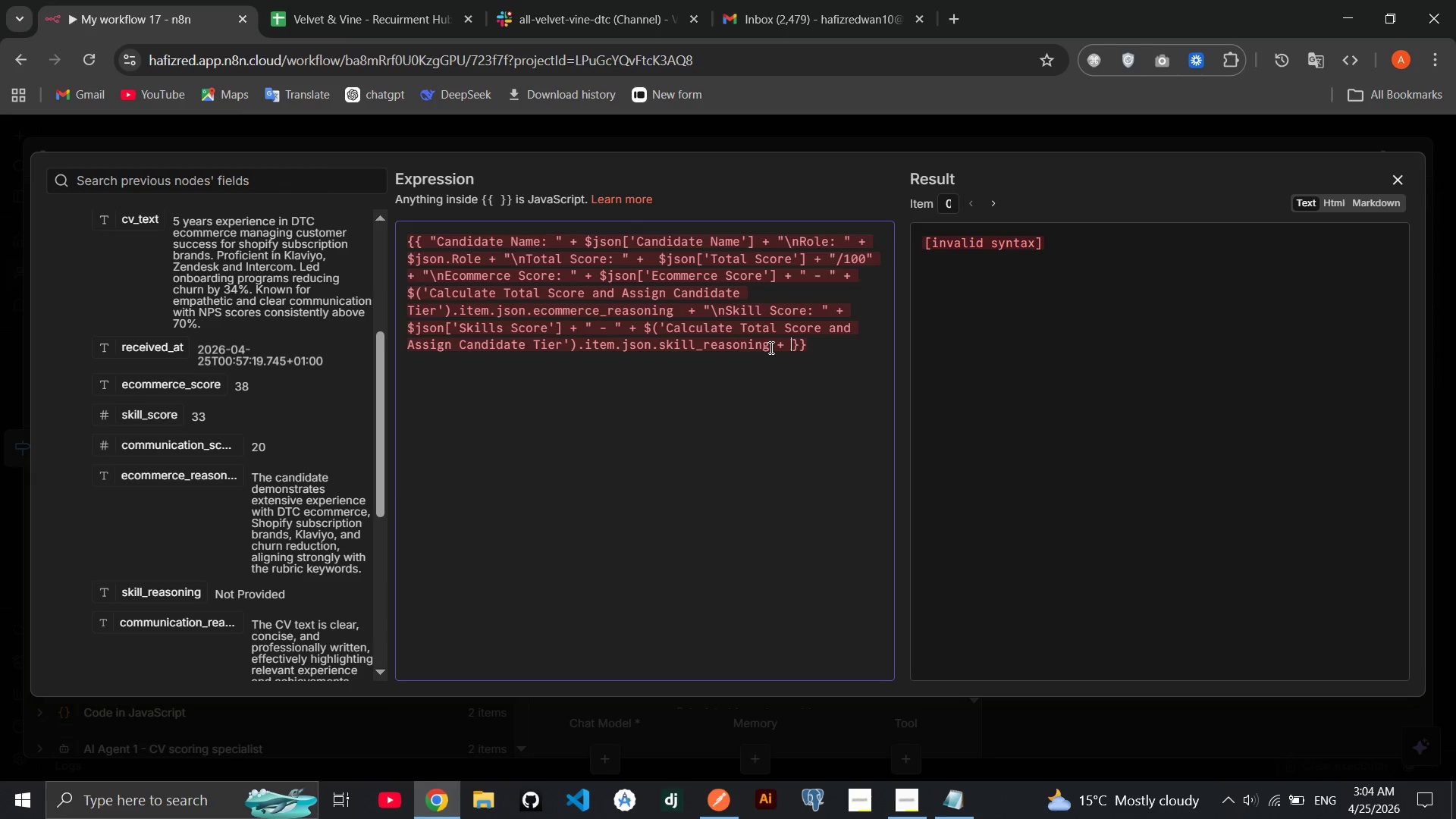 
key(Shift+ShiftRight)
 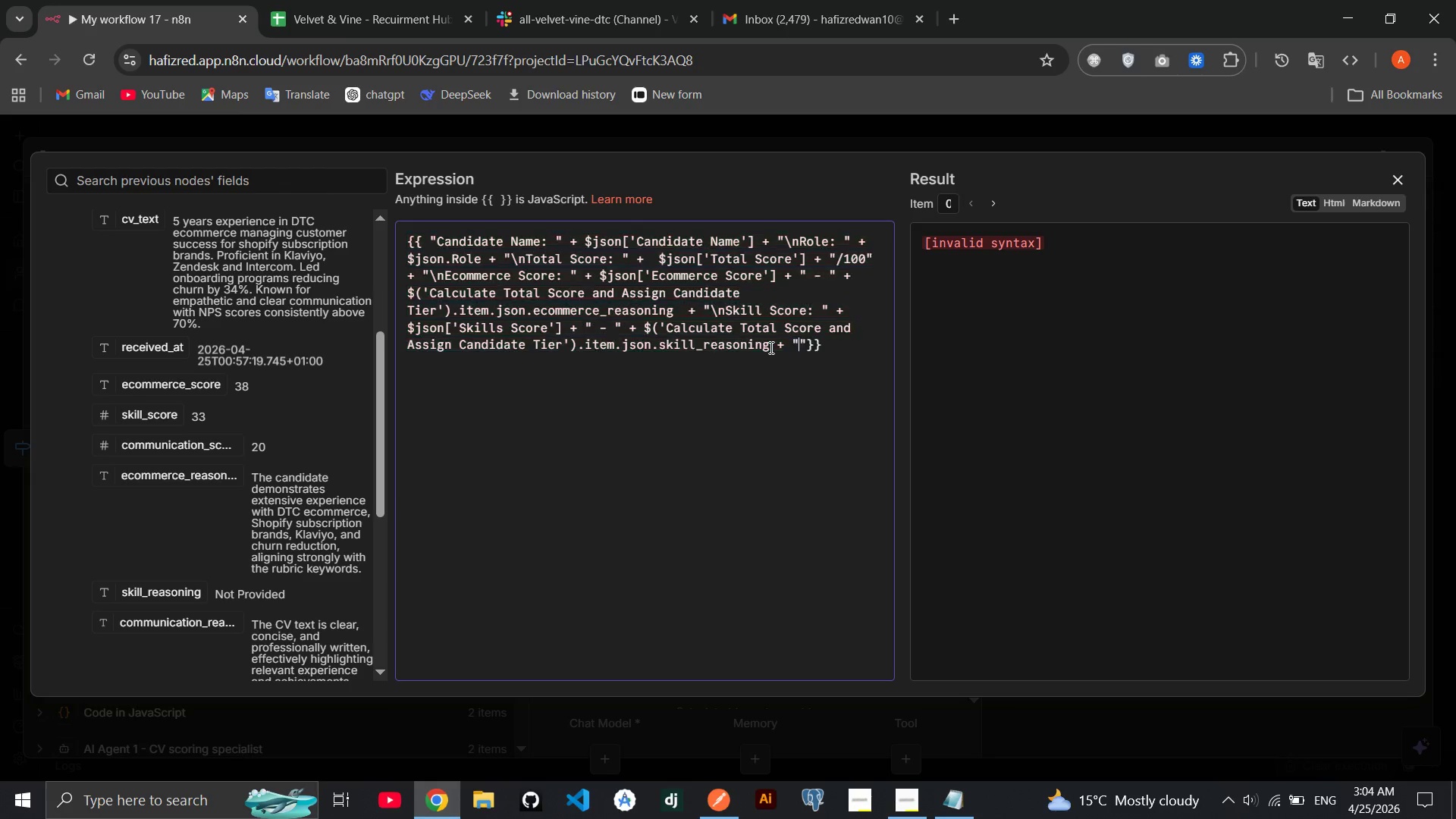 
key(Shift+Quote)
 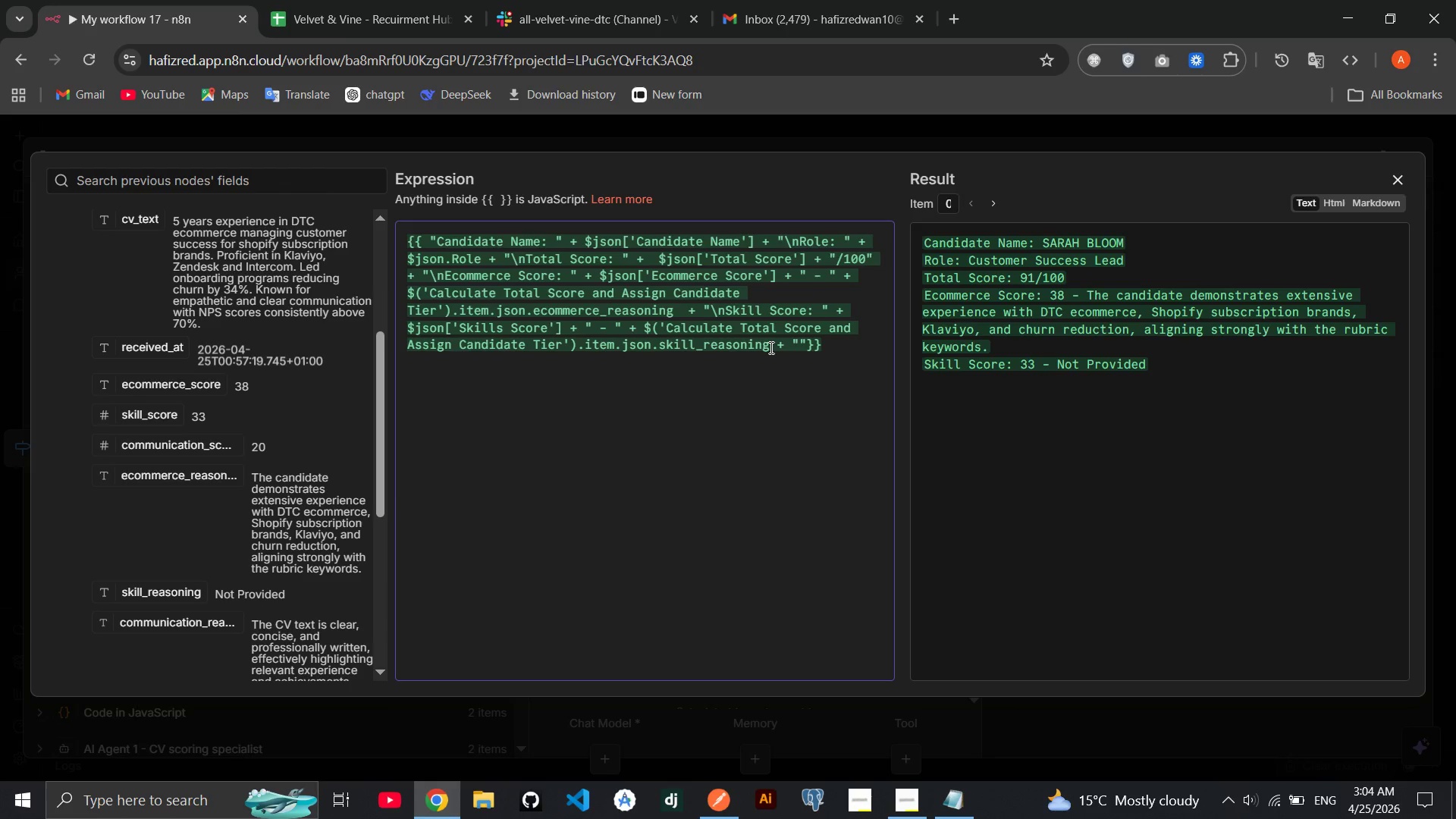 
key(Backslash)
 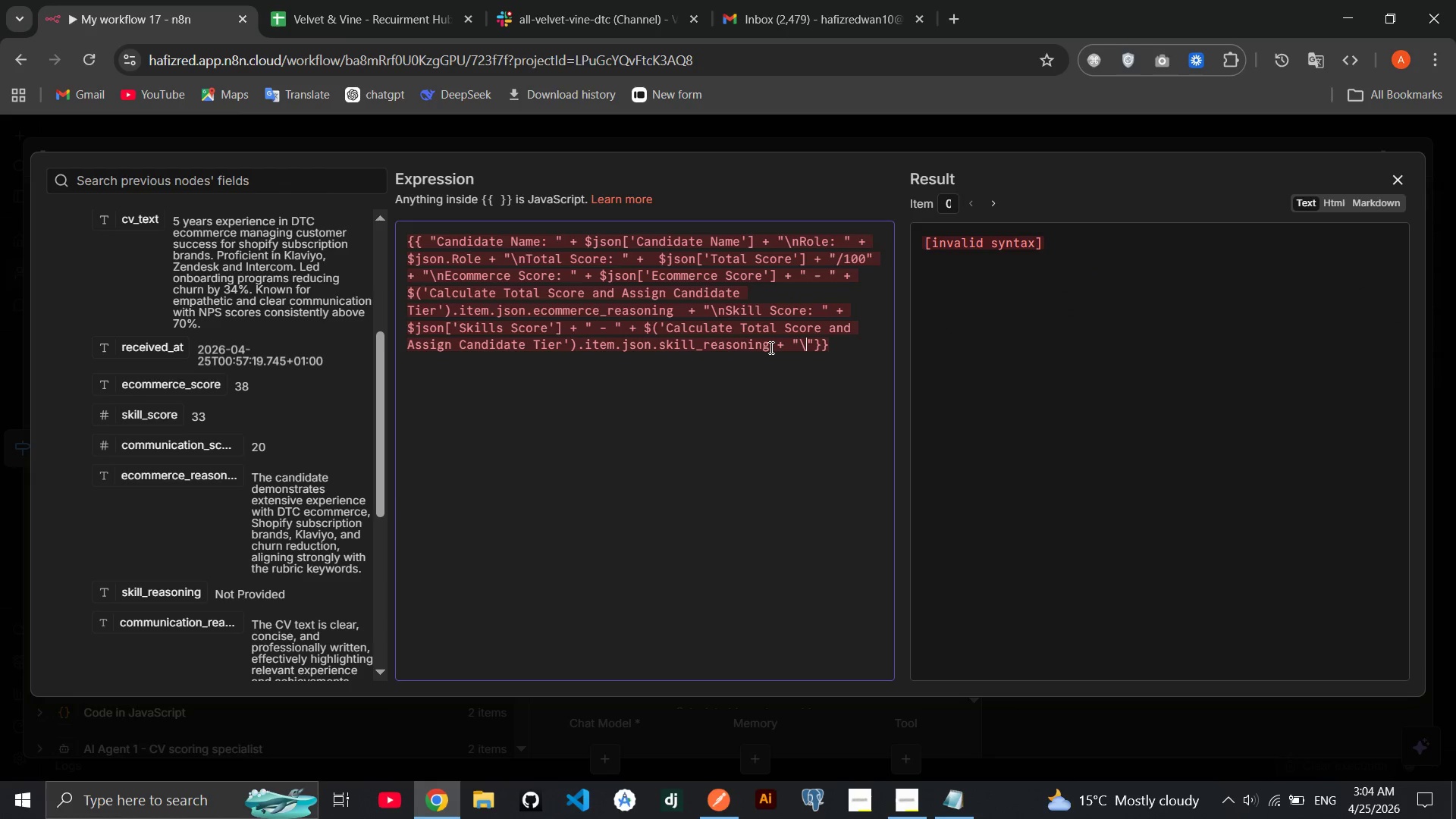 
key(N)
 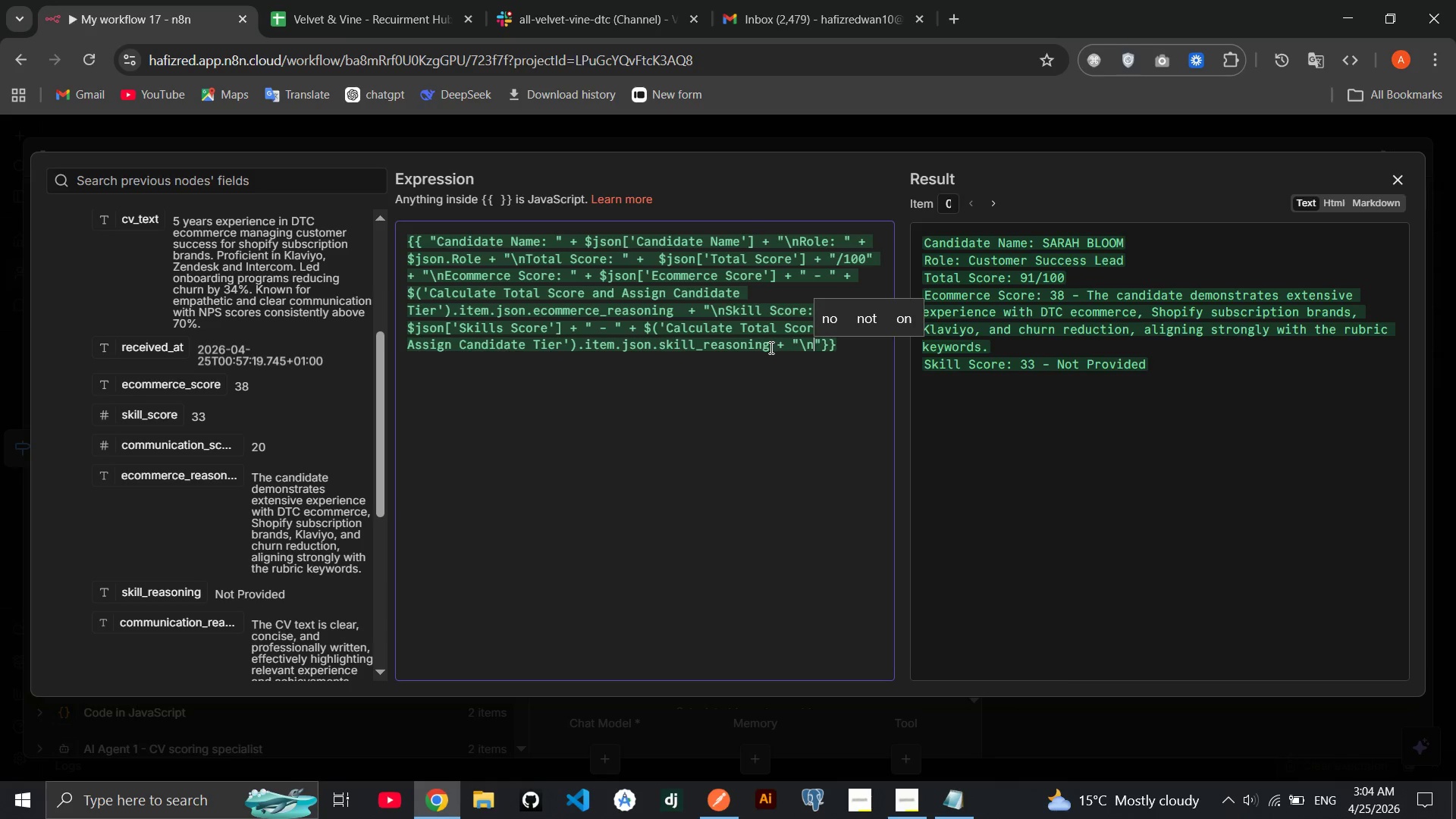 
type(Communicatin Score: )
 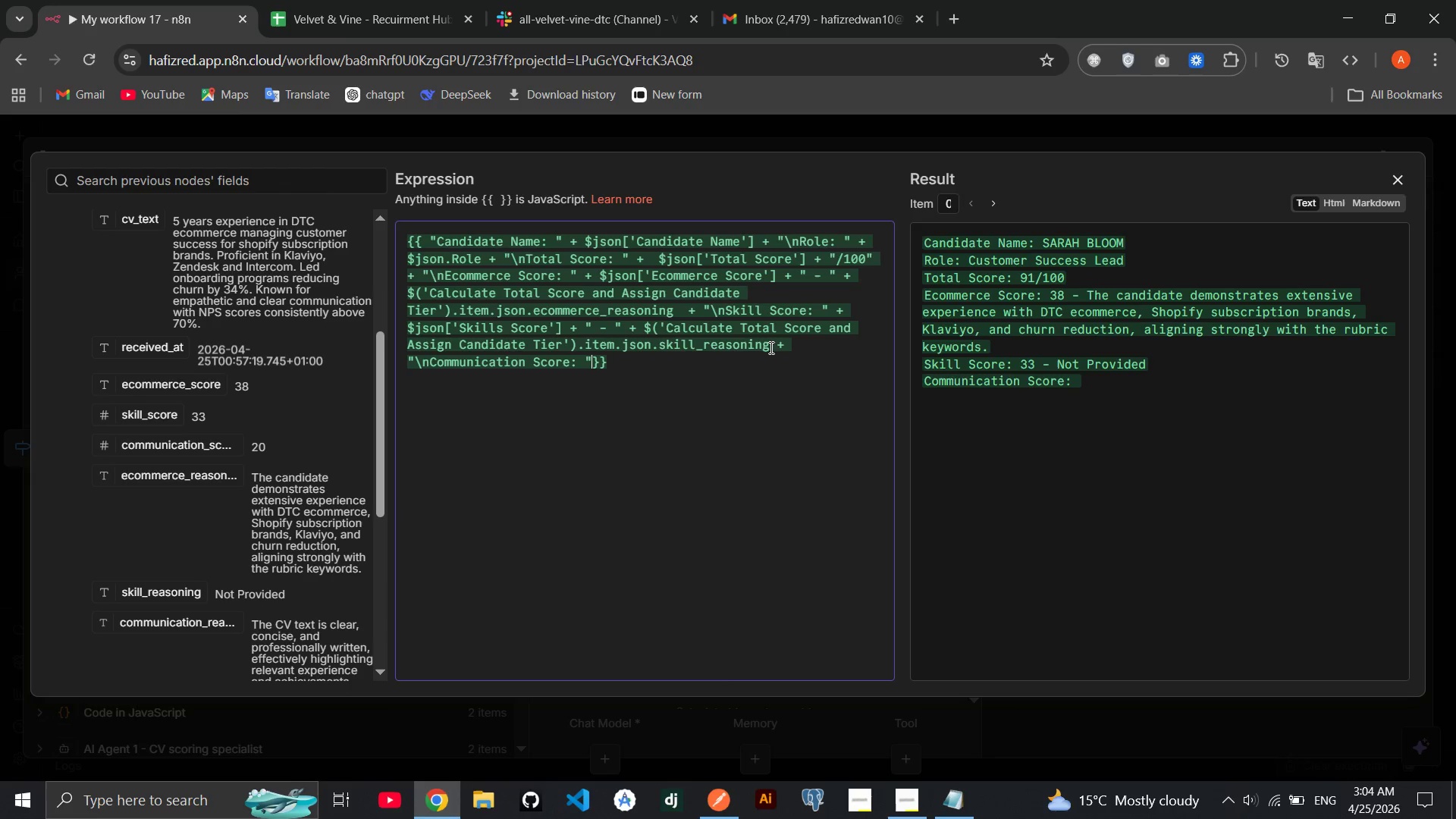 
key(ArrowRight)
 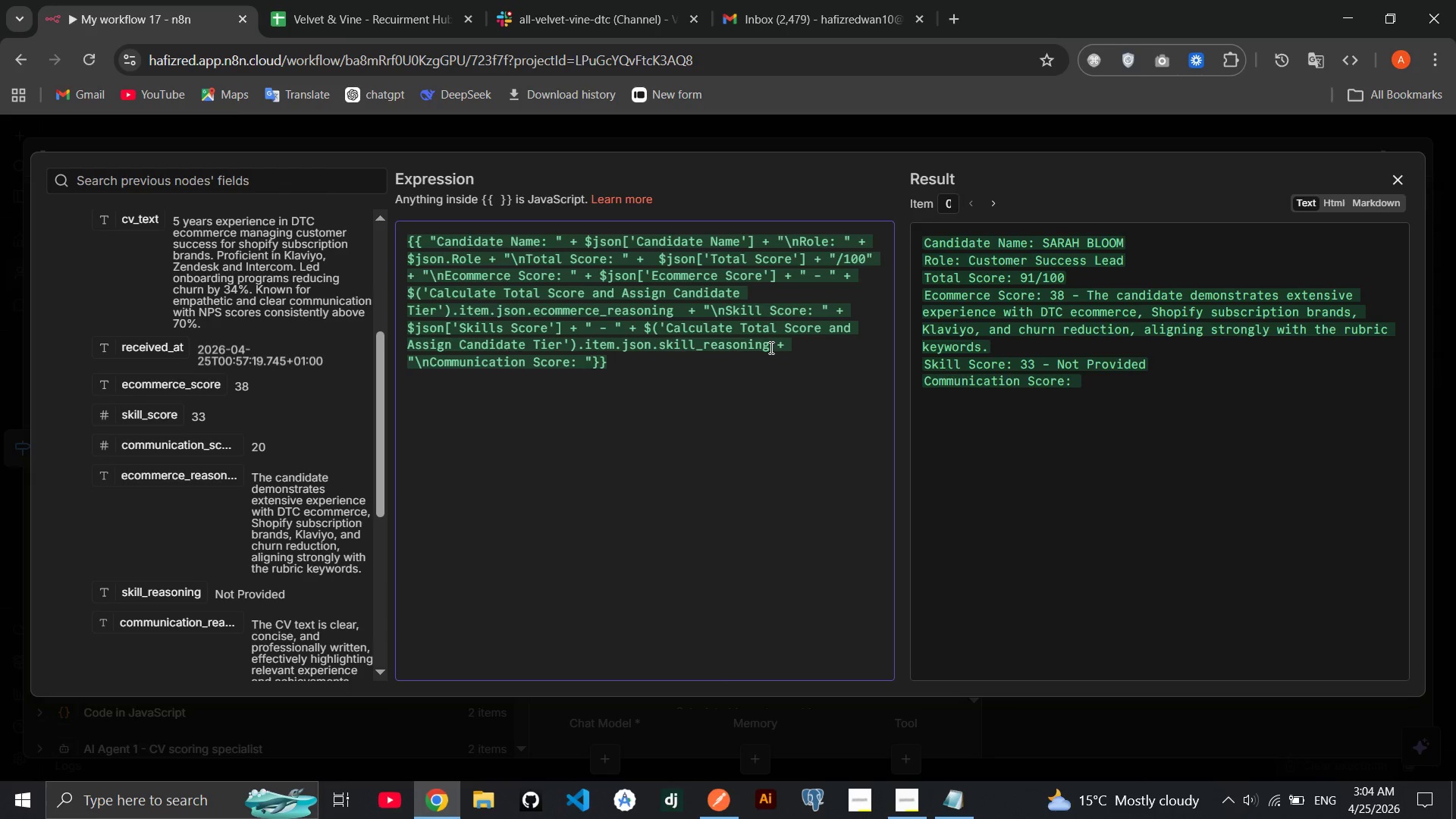 
key(Space)
 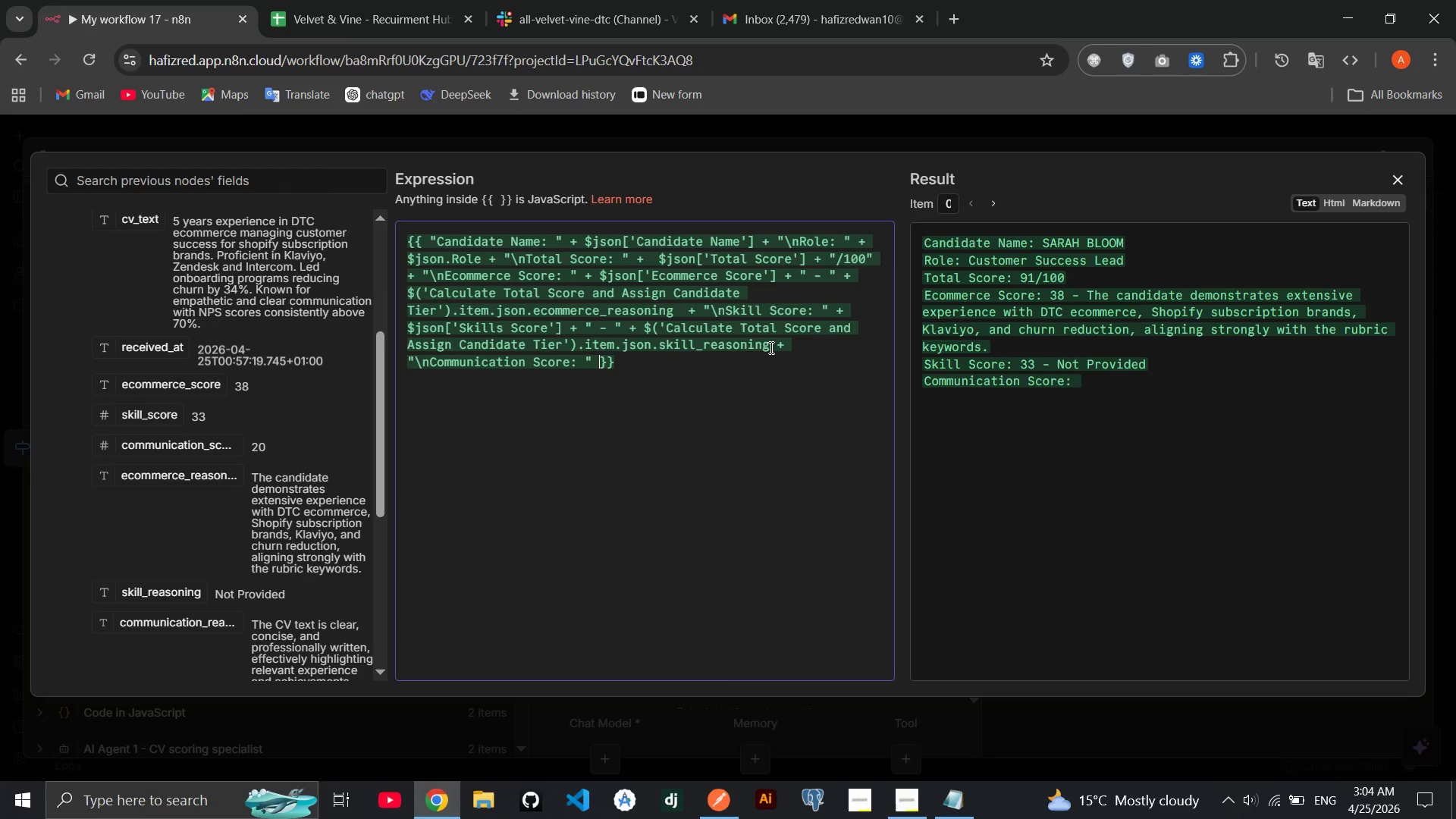 
key(Shift+ShiftRight)
 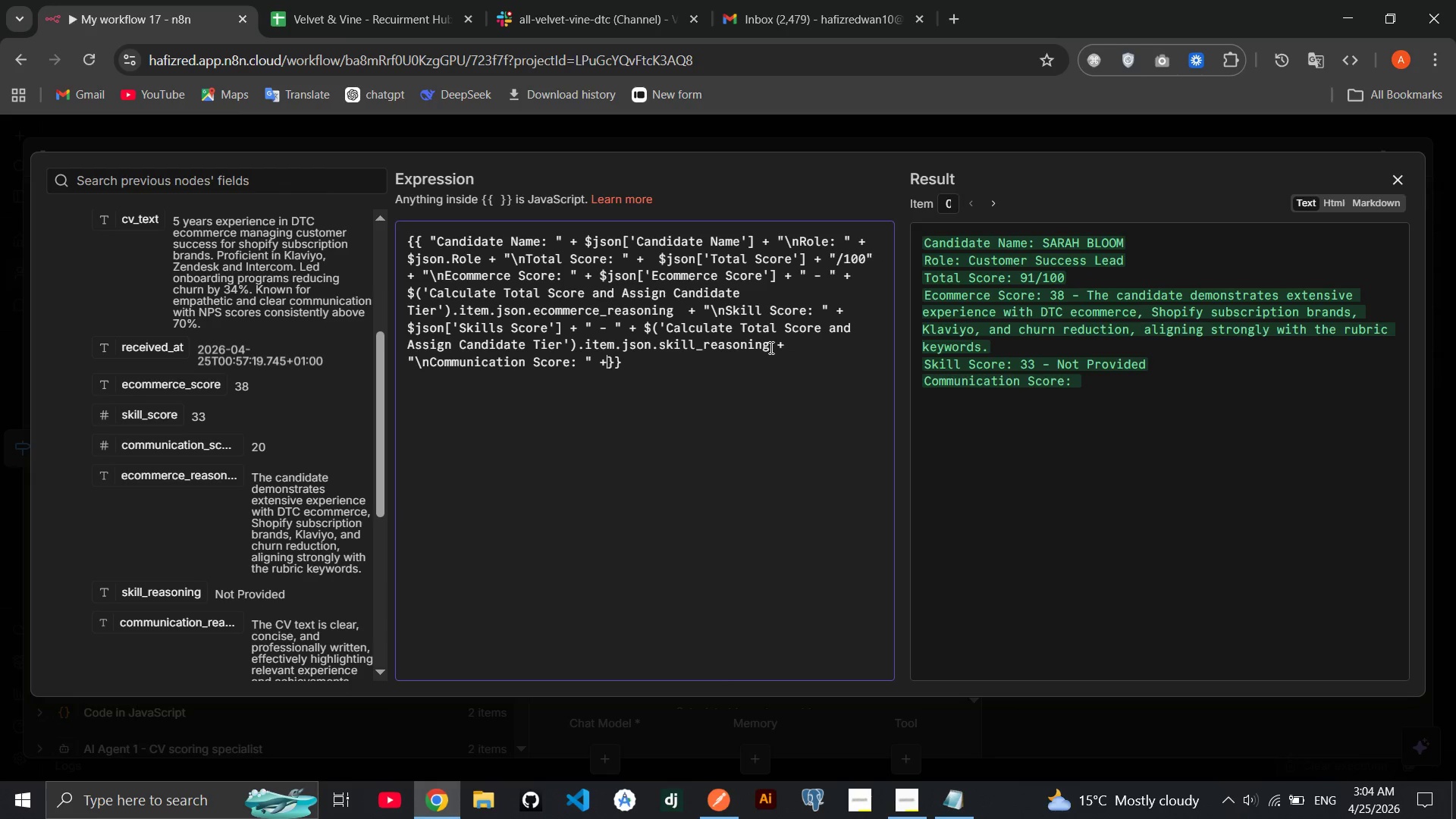 
key(Shift+Equal)
 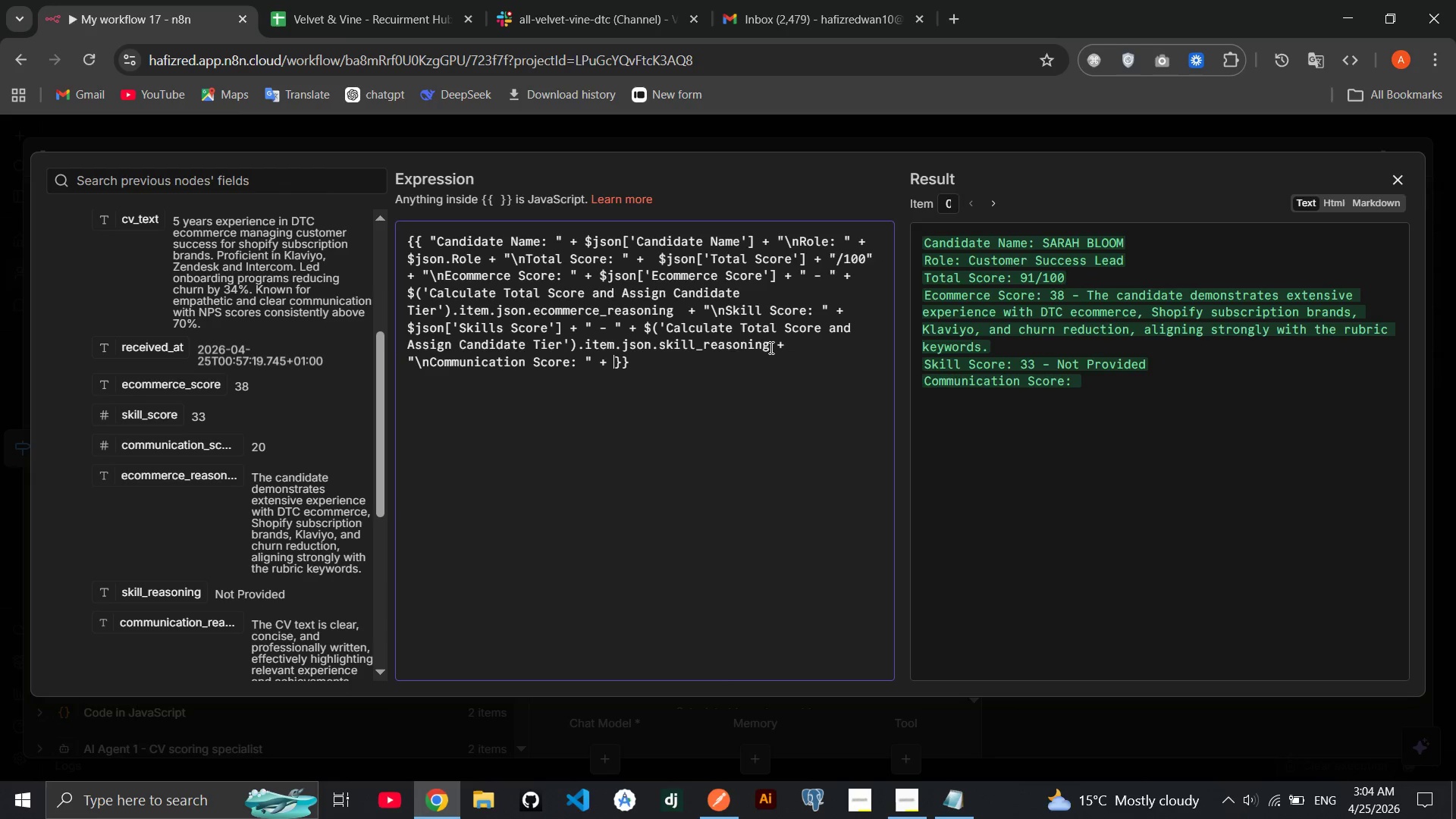 
key(Space)
 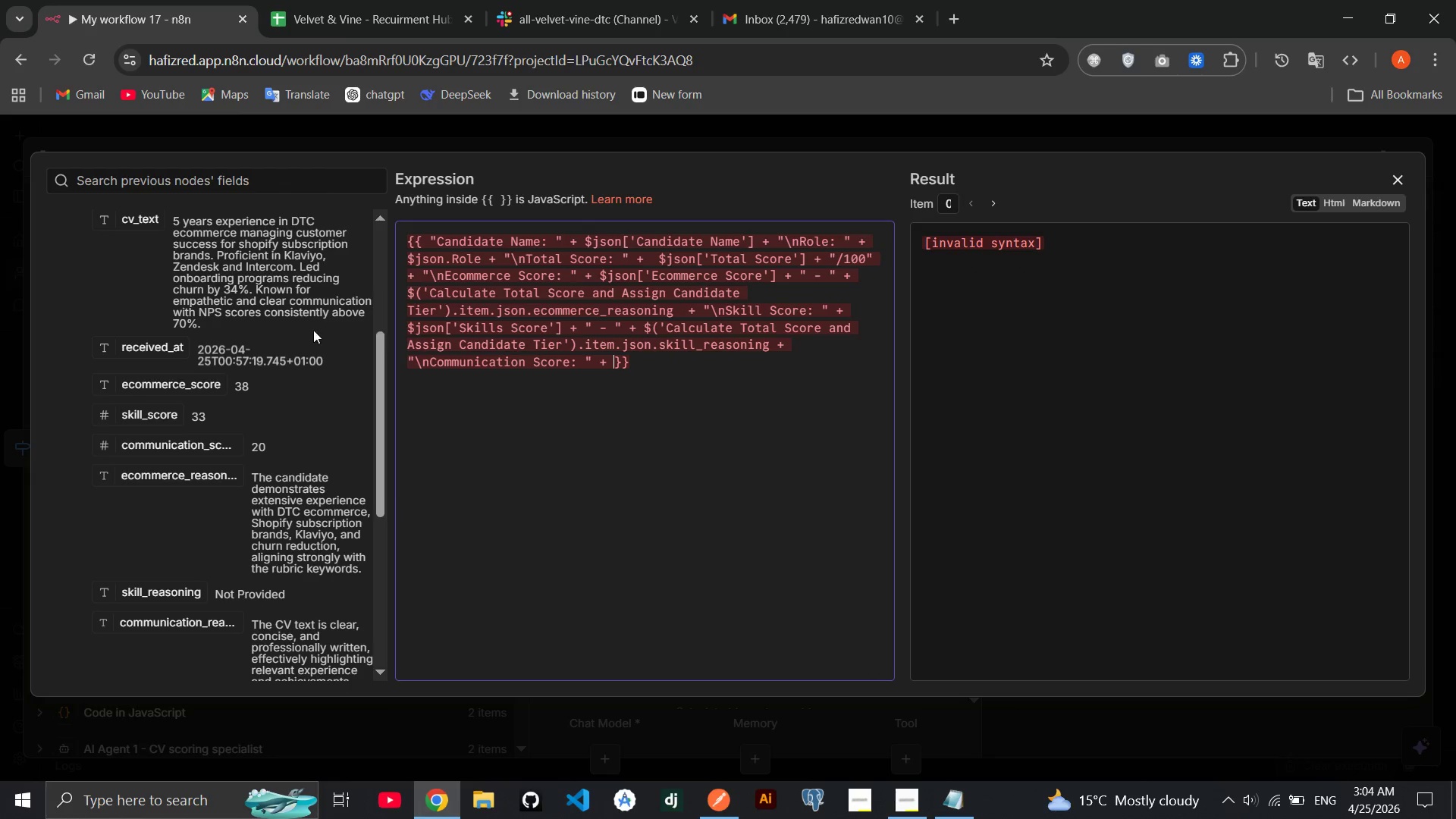 
wait(5.14)
 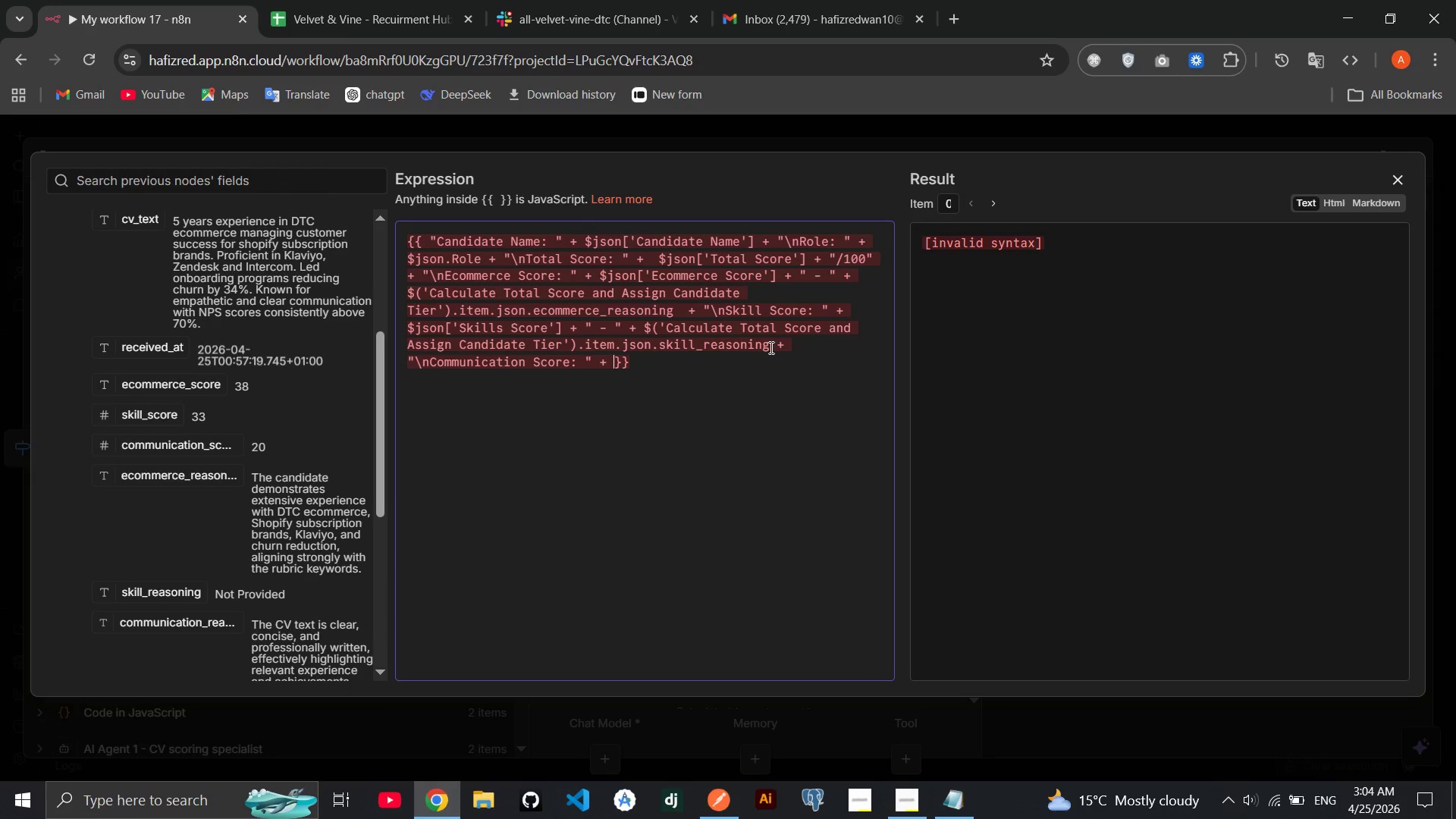 
left_click([154, 217])
 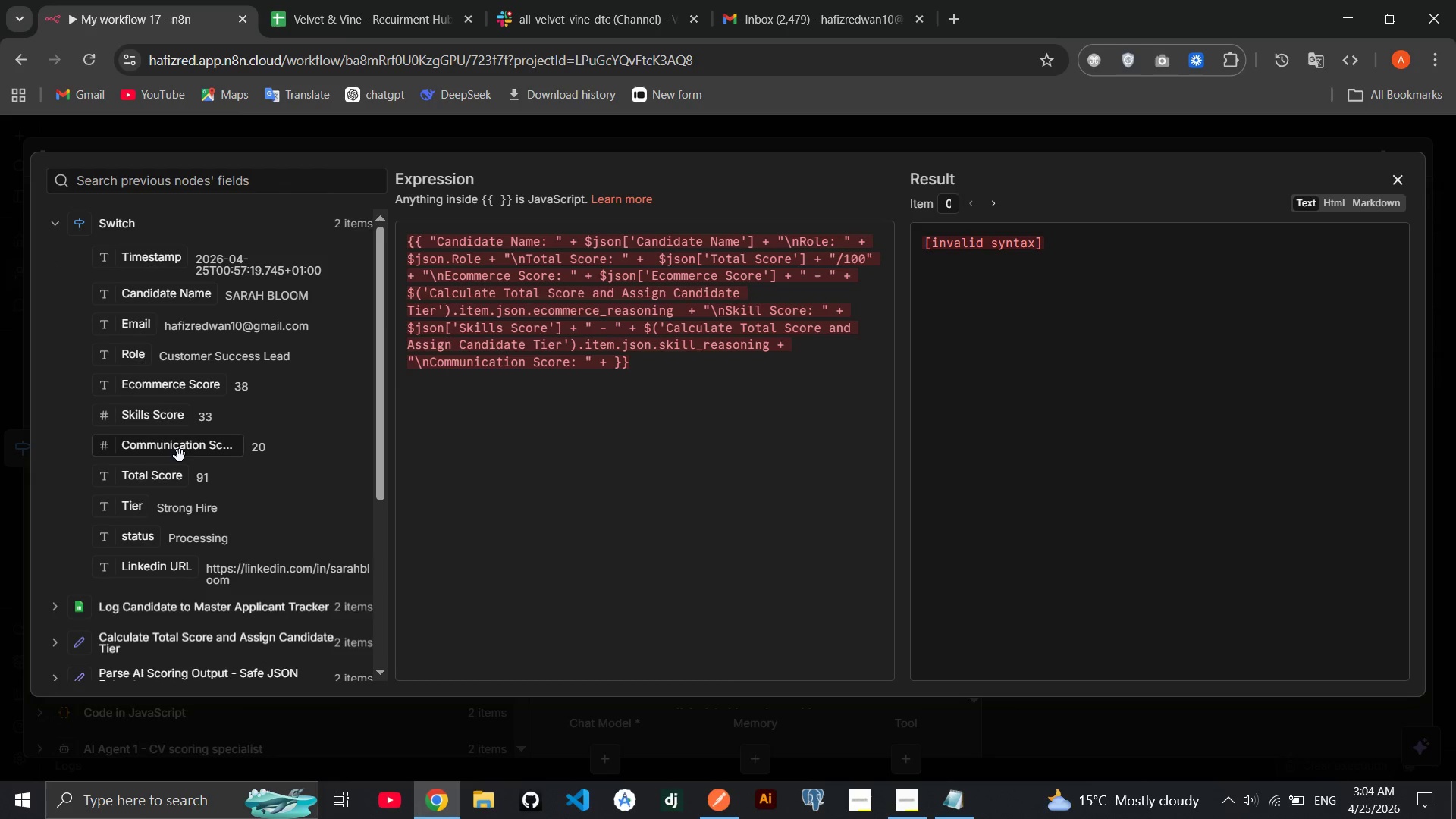 
left_click_drag(start_coordinate=[178, 452], to_coordinate=[612, 369])
 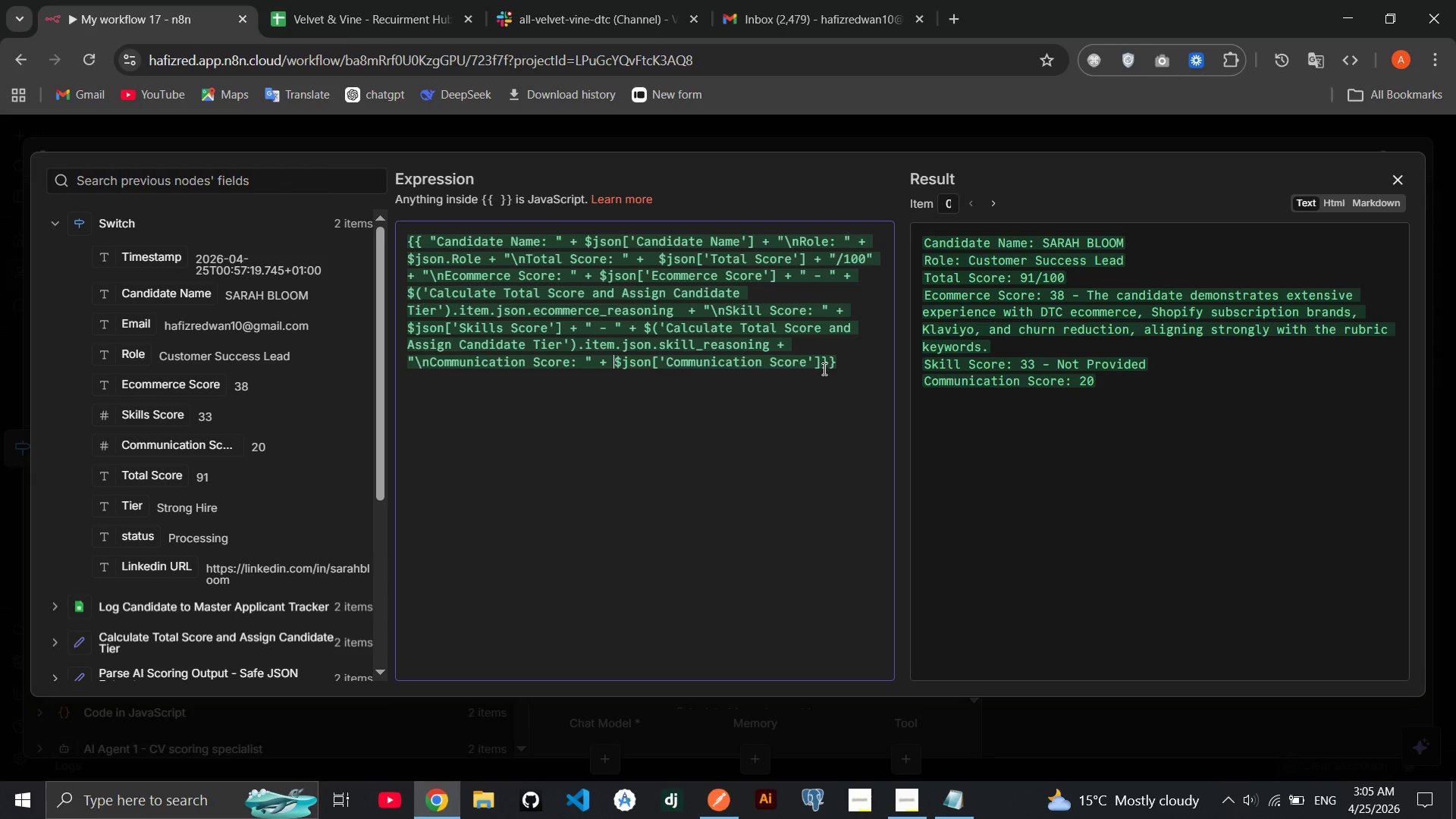 
left_click([824, 365])
 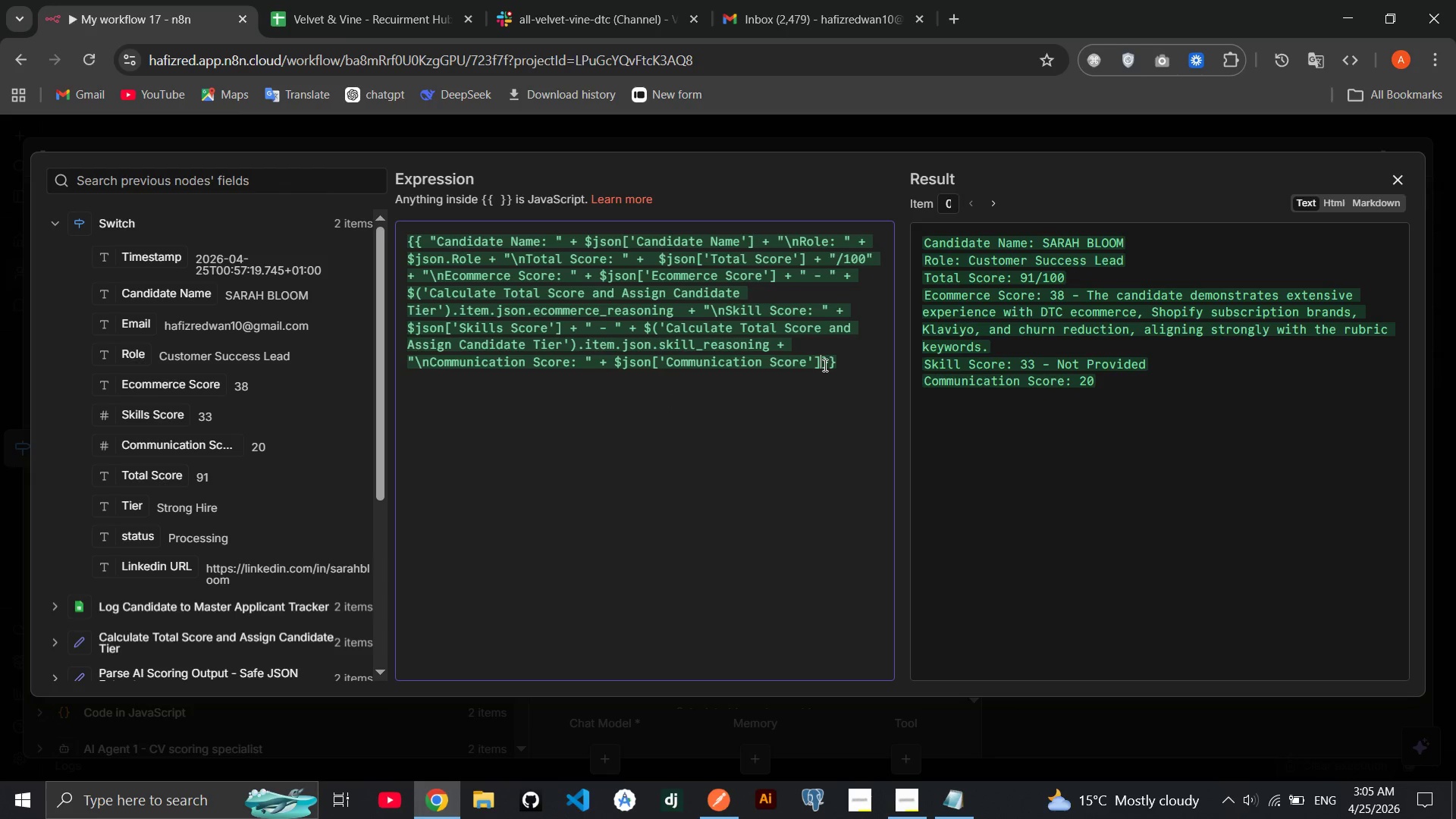 
key(Space)
 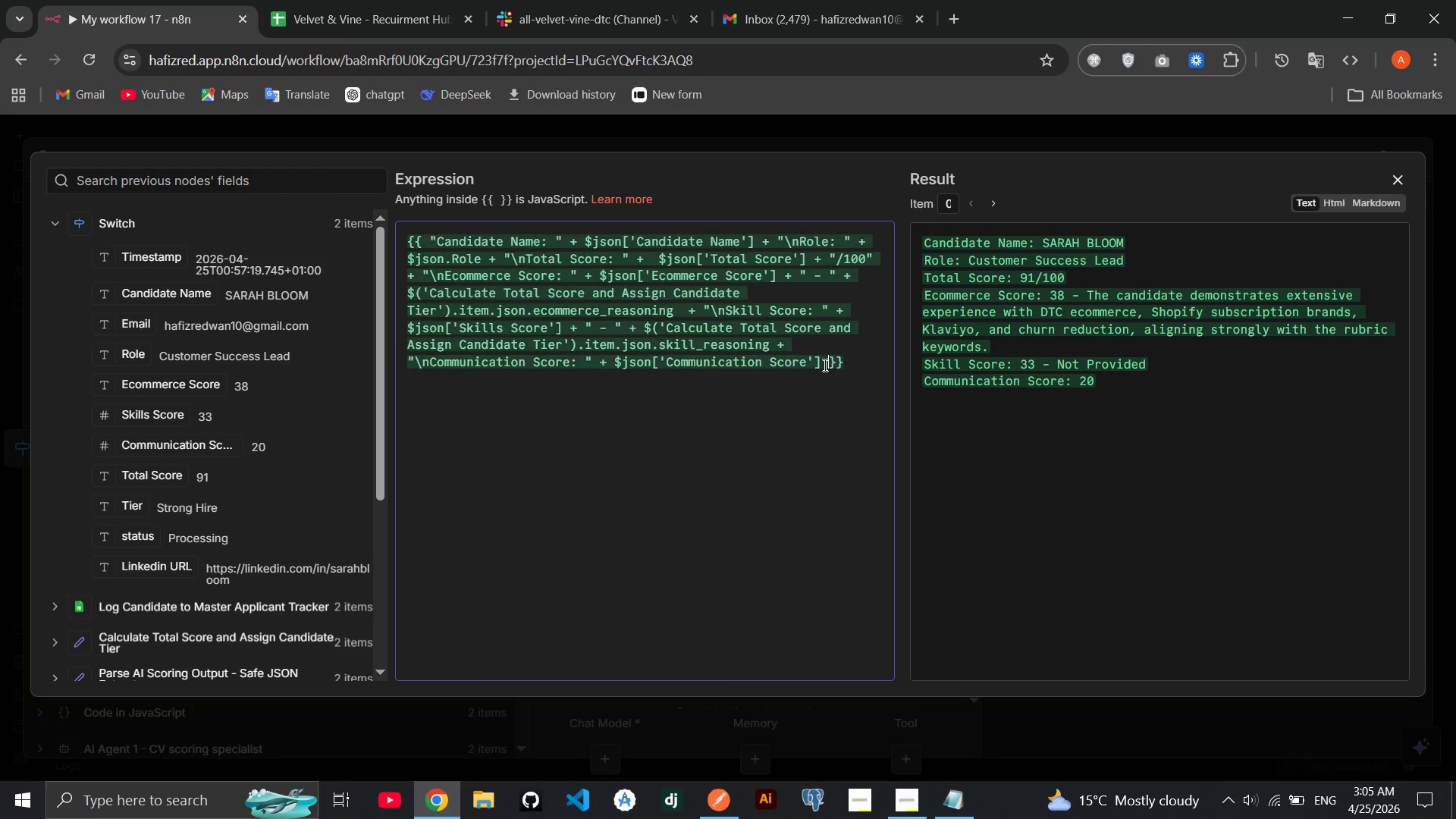 
key(Shift+Equal)
 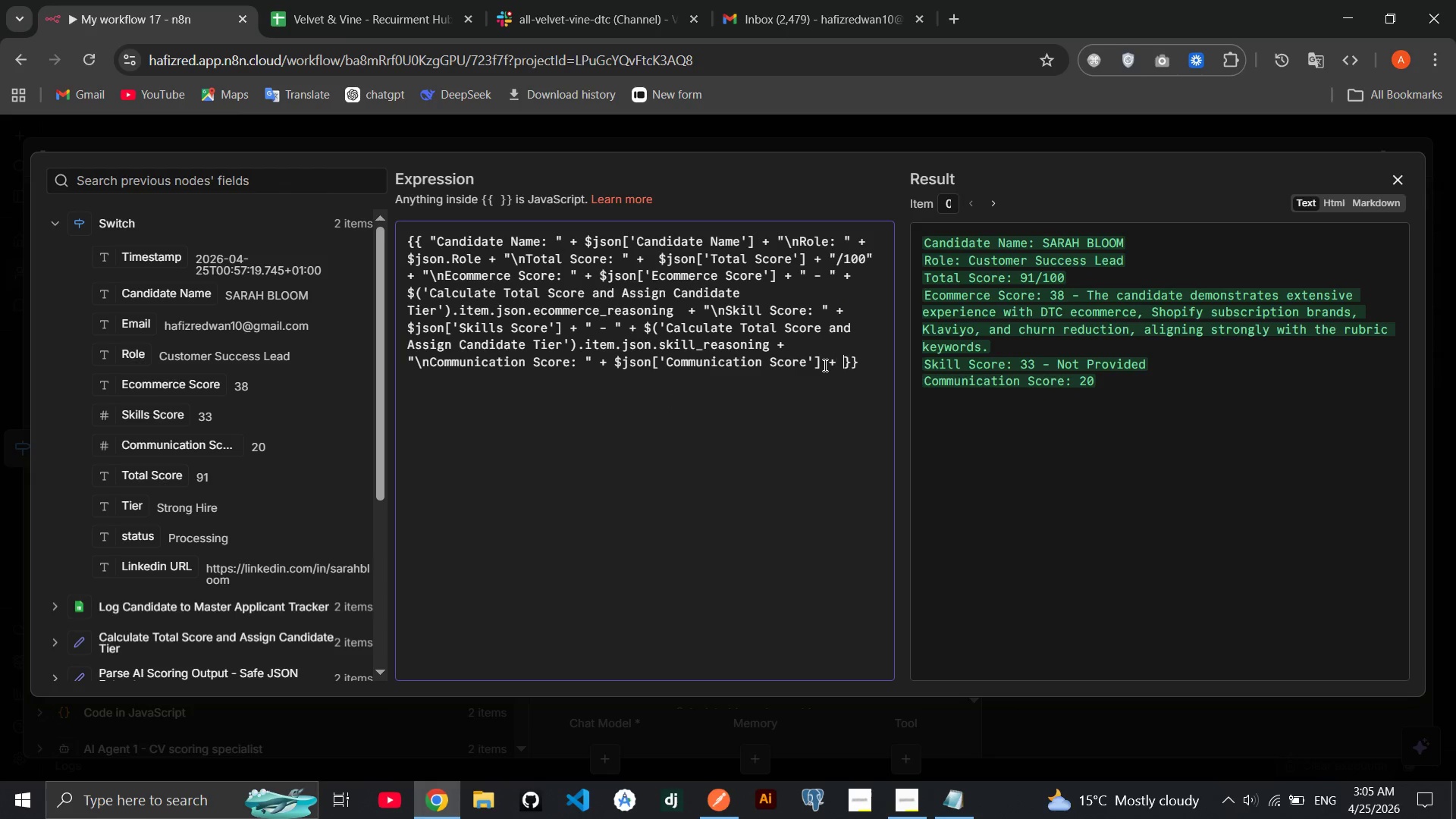 
key(Shift+Space)
 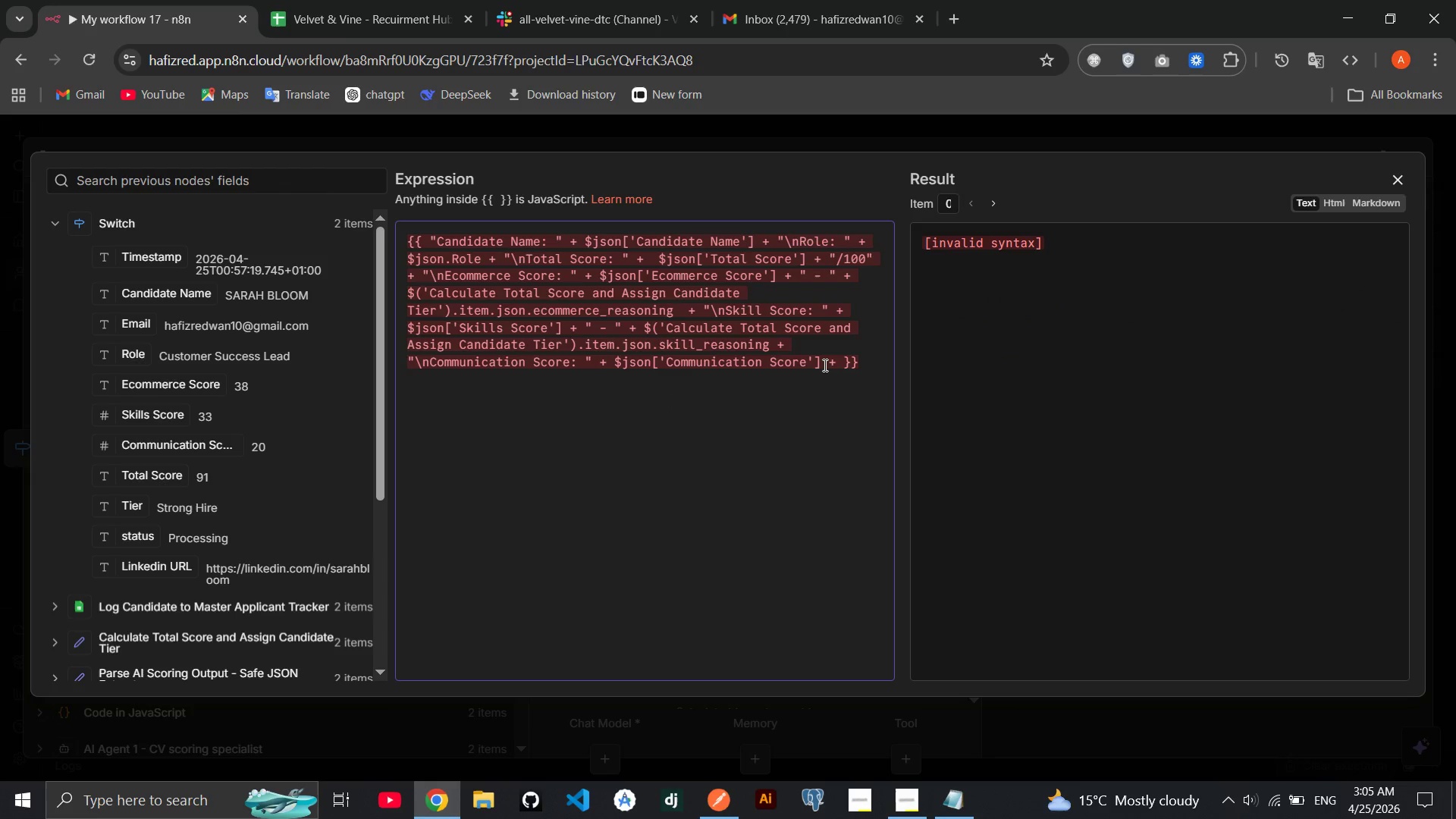 
key(Shift+Quote)
 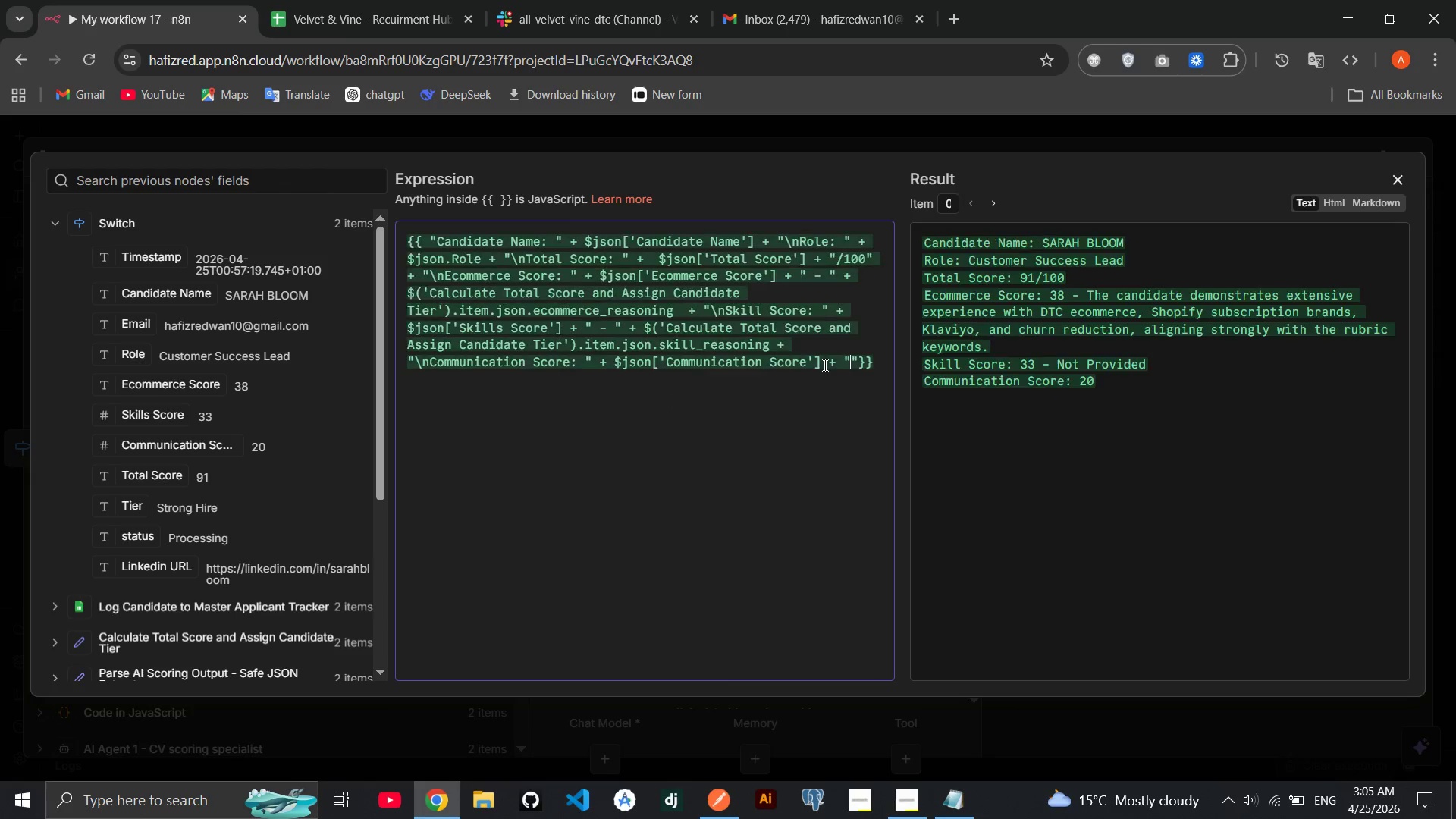 
key(Shift+ShiftRight)
 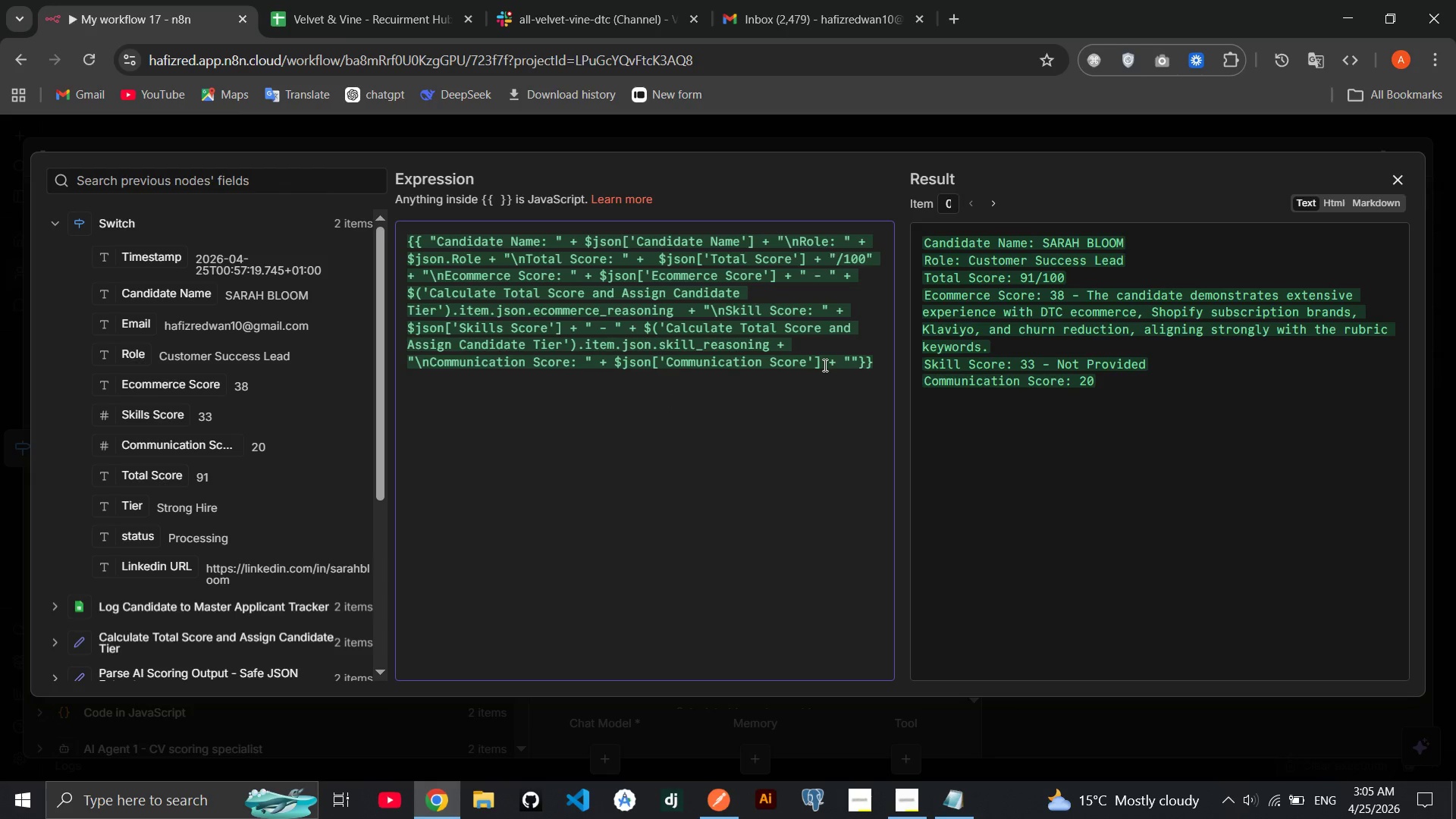 
key(Space)
 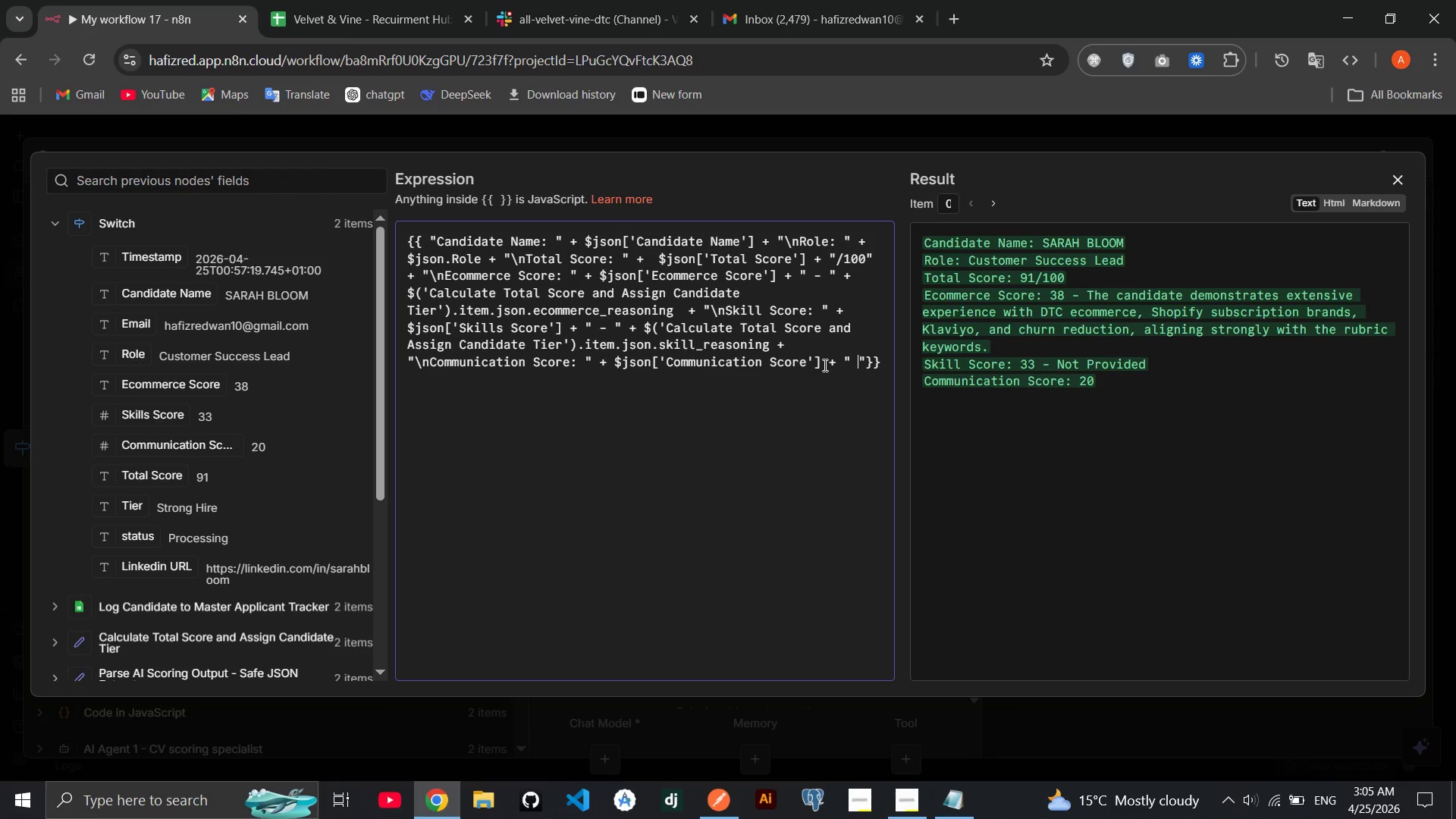 
key(Minus)
 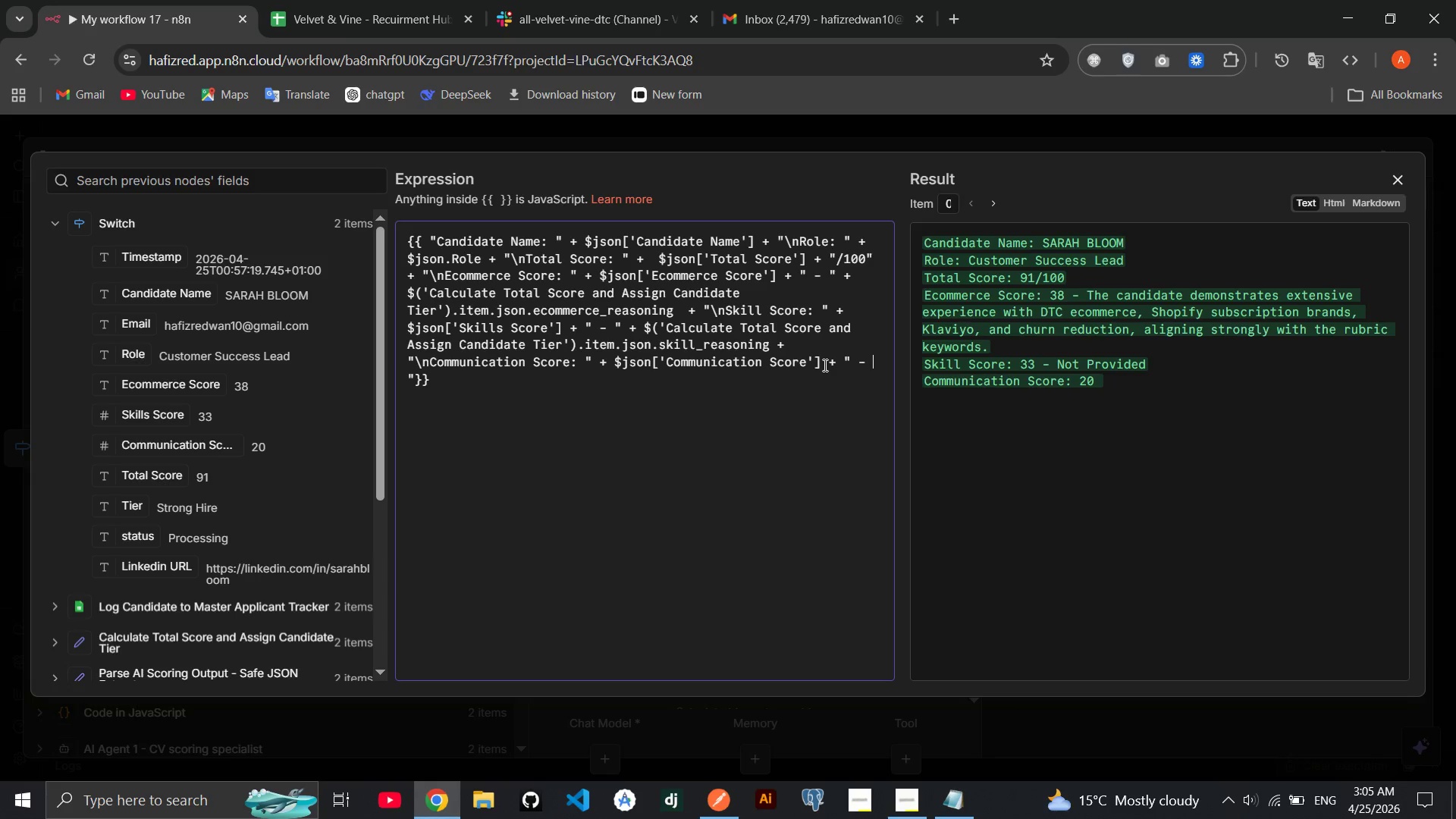 
key(Space)
 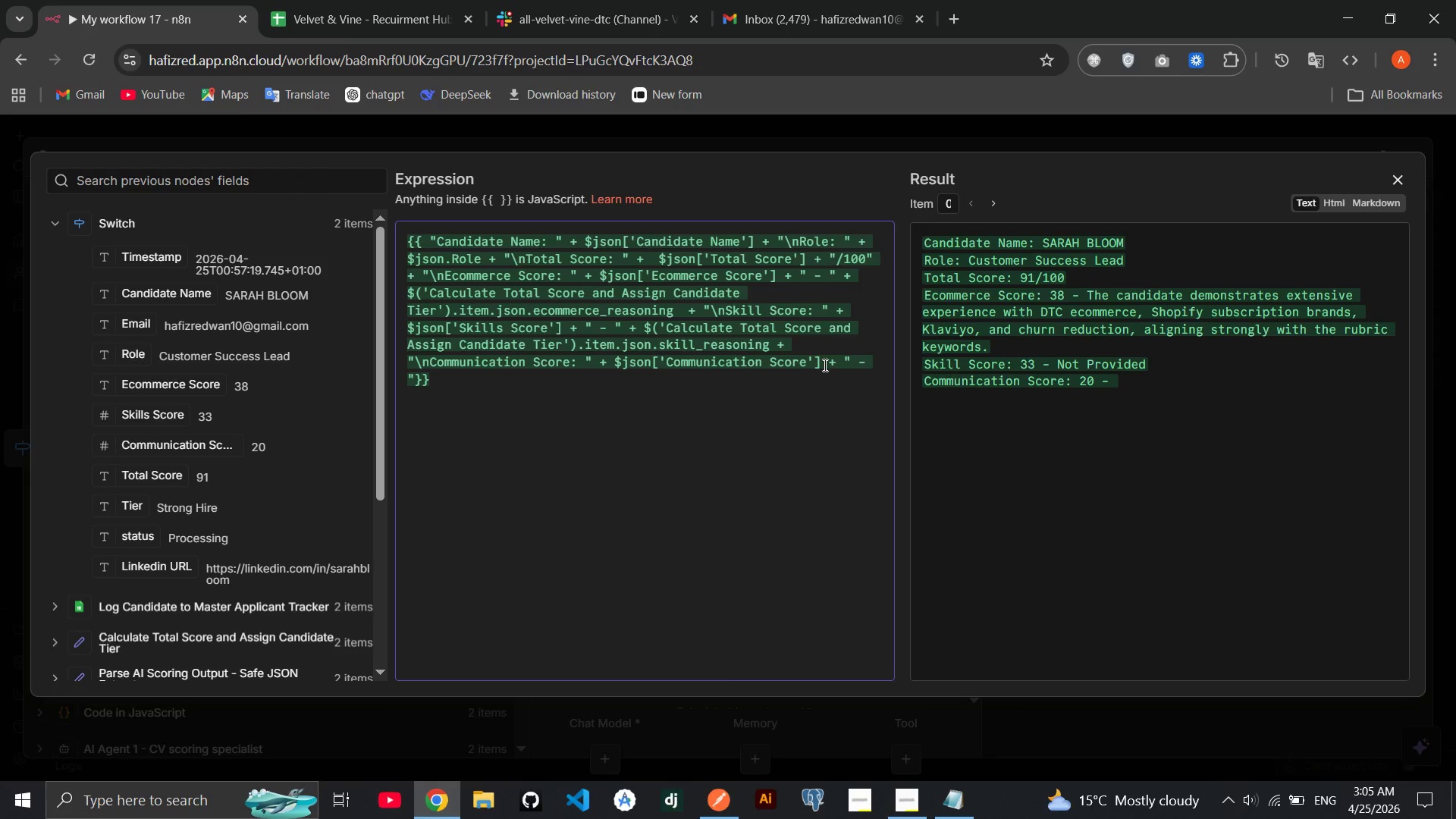 
key(ArrowRight)
 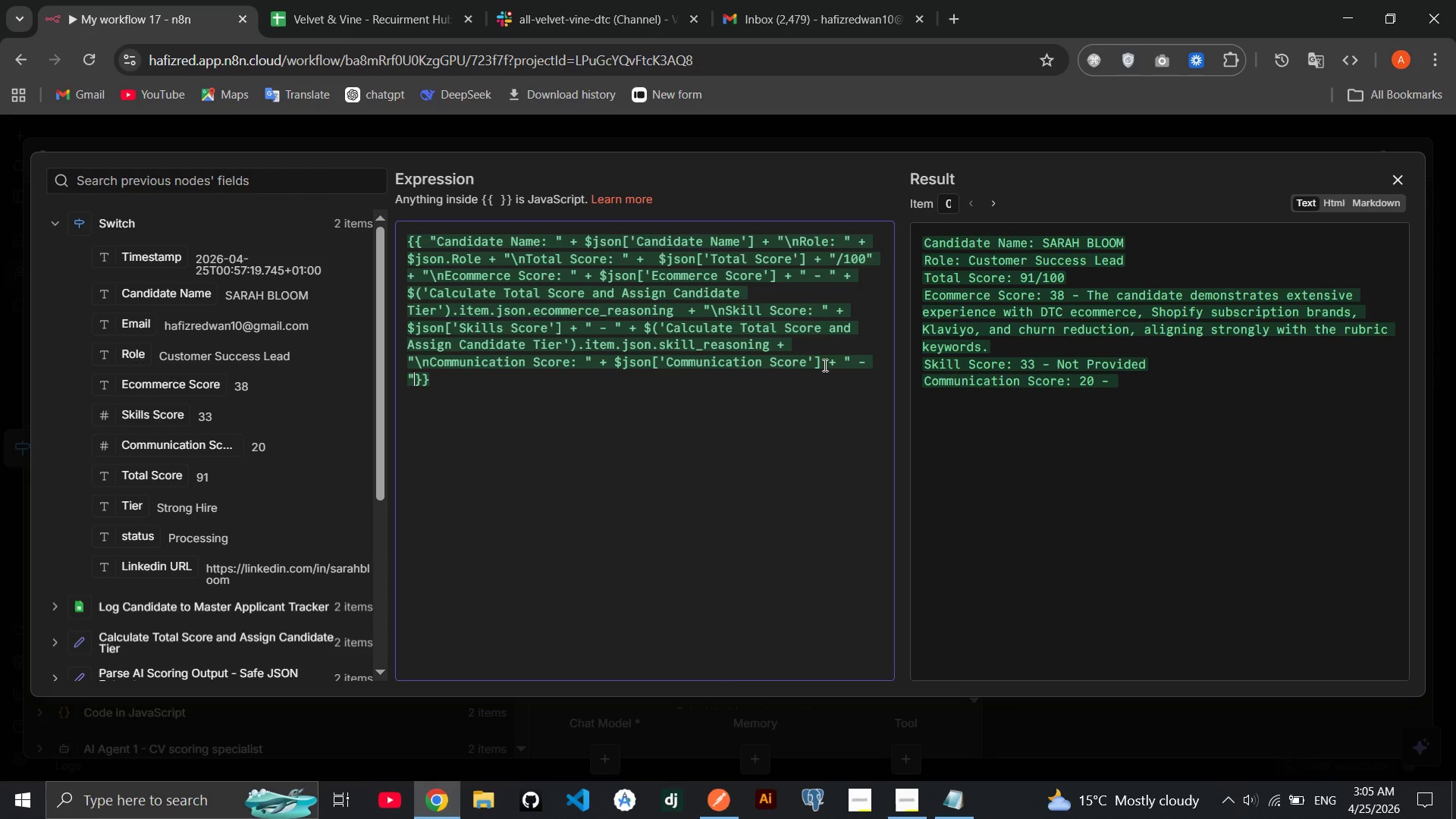 
key(Space)
 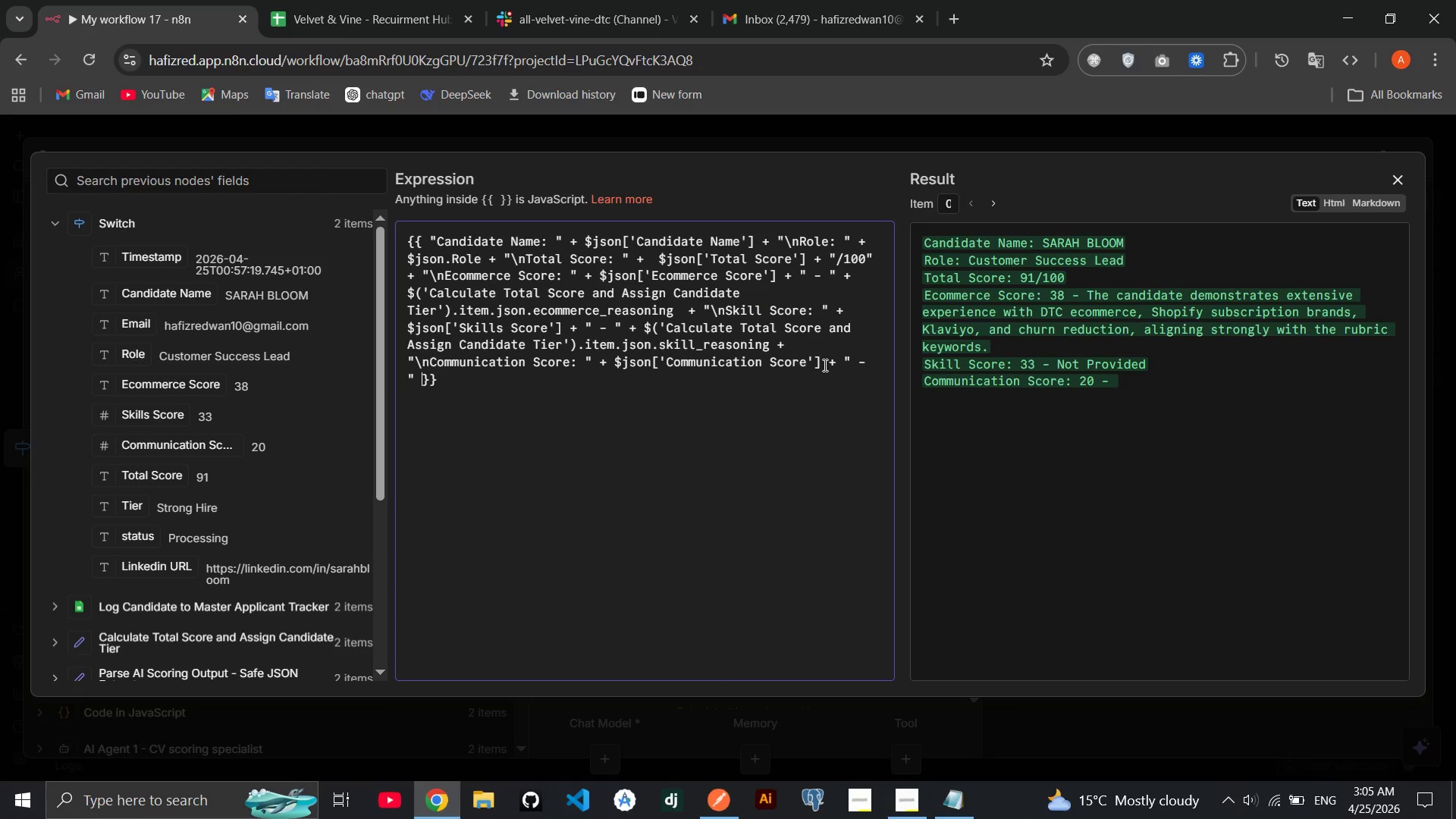 
key(Shift+Equal)
 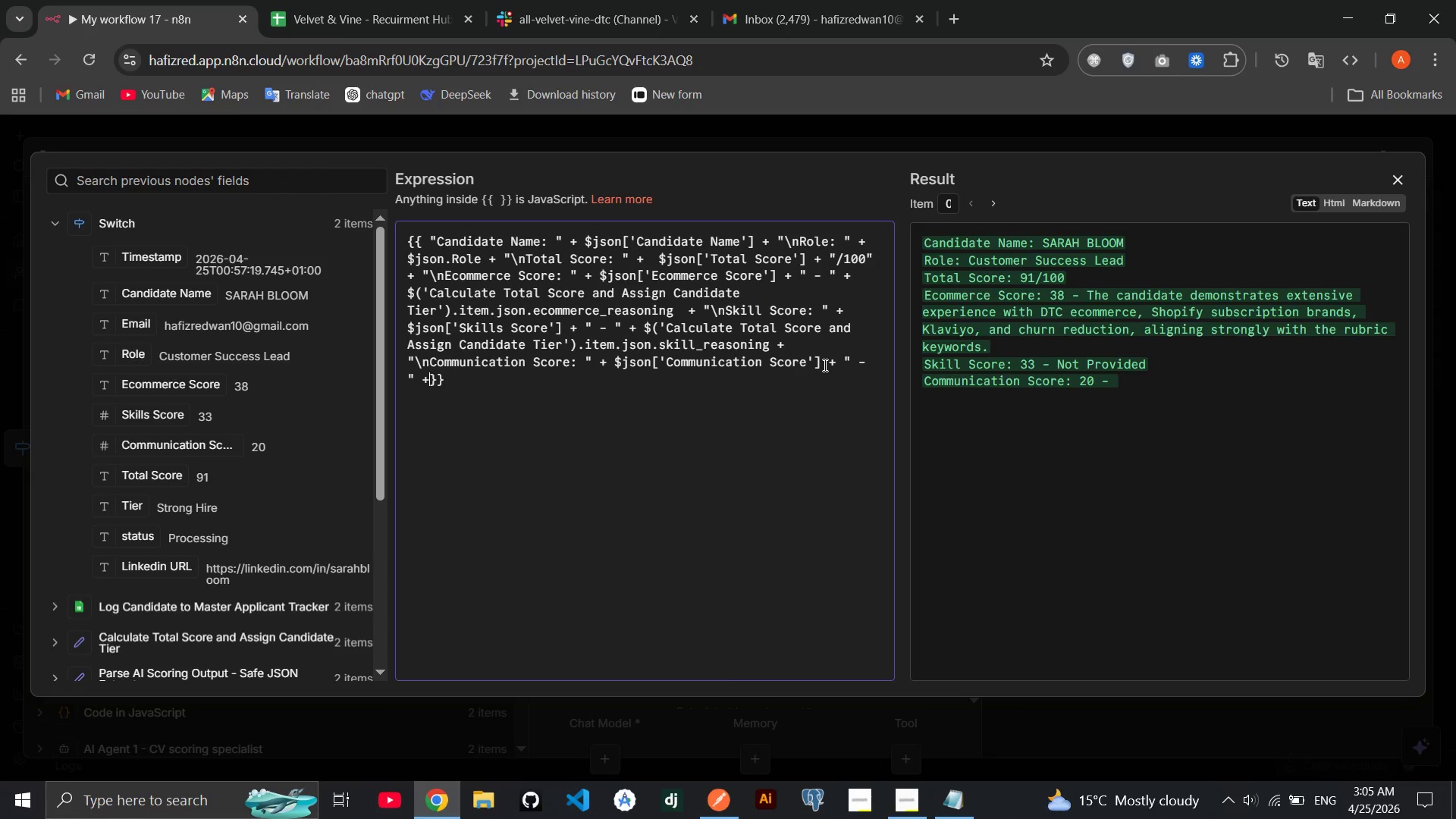 
key(Shift+Space)
 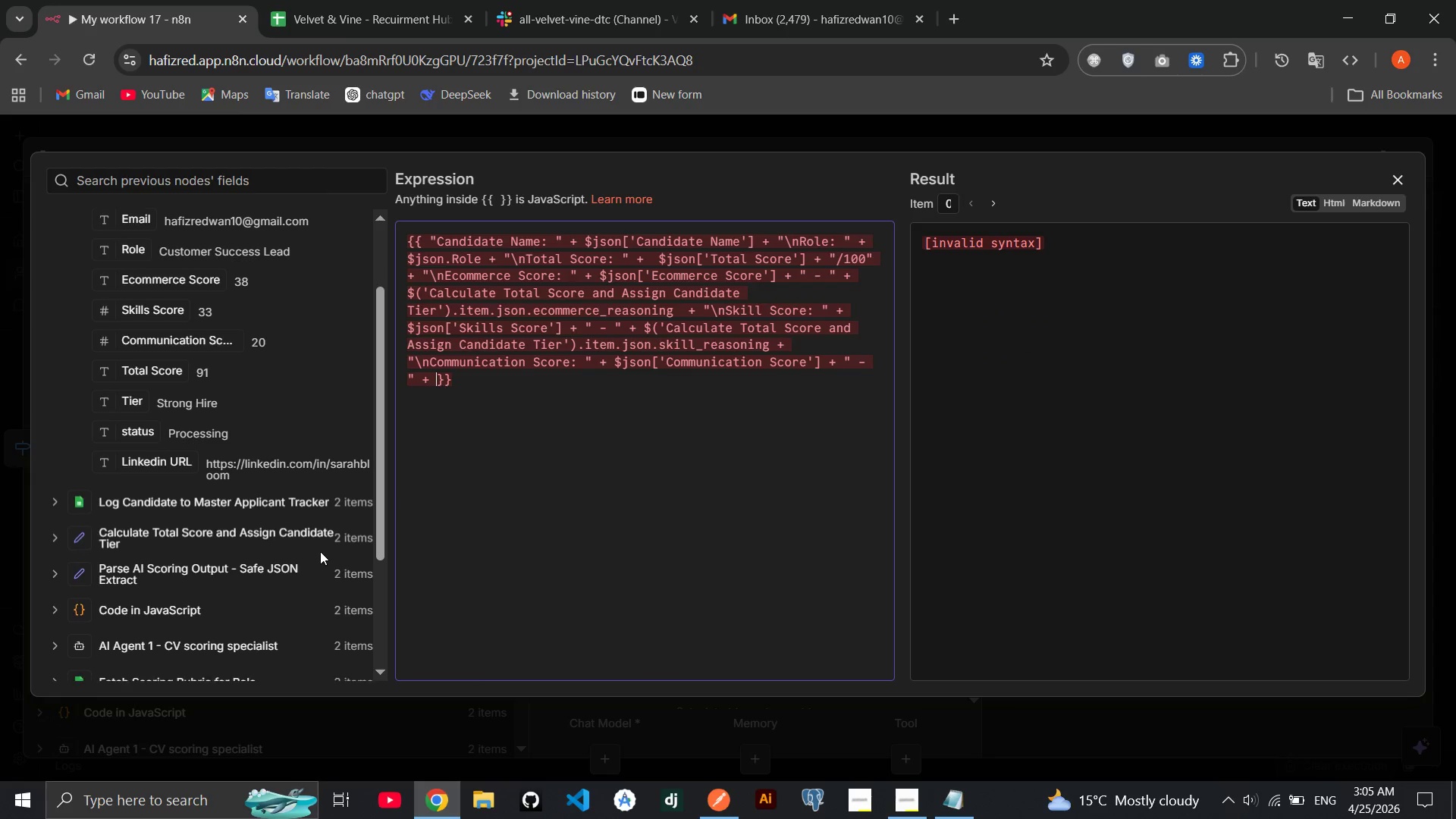 
left_click([231, 534])
 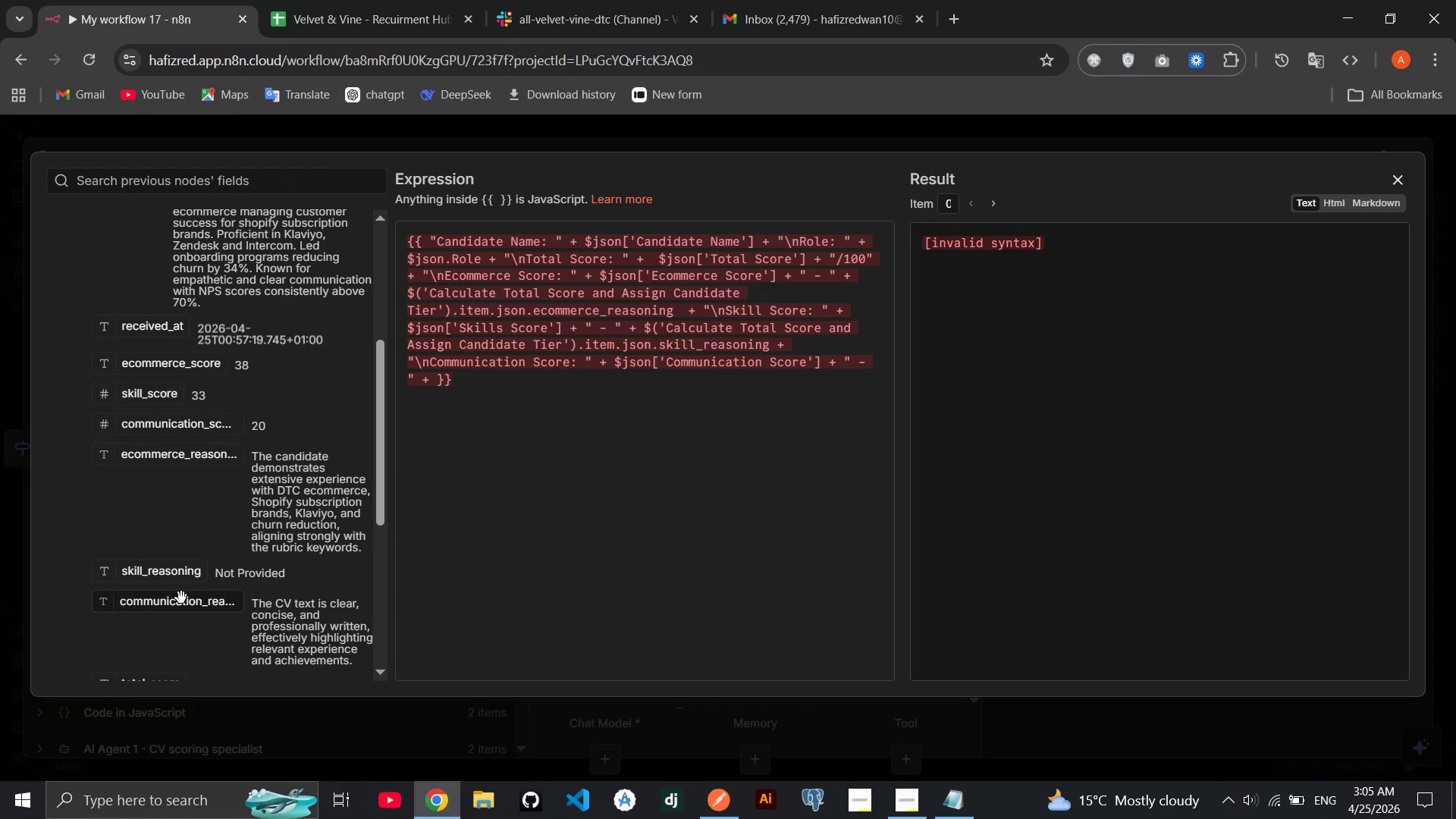 
left_click_drag(start_coordinate=[177, 603], to_coordinate=[438, 385])
 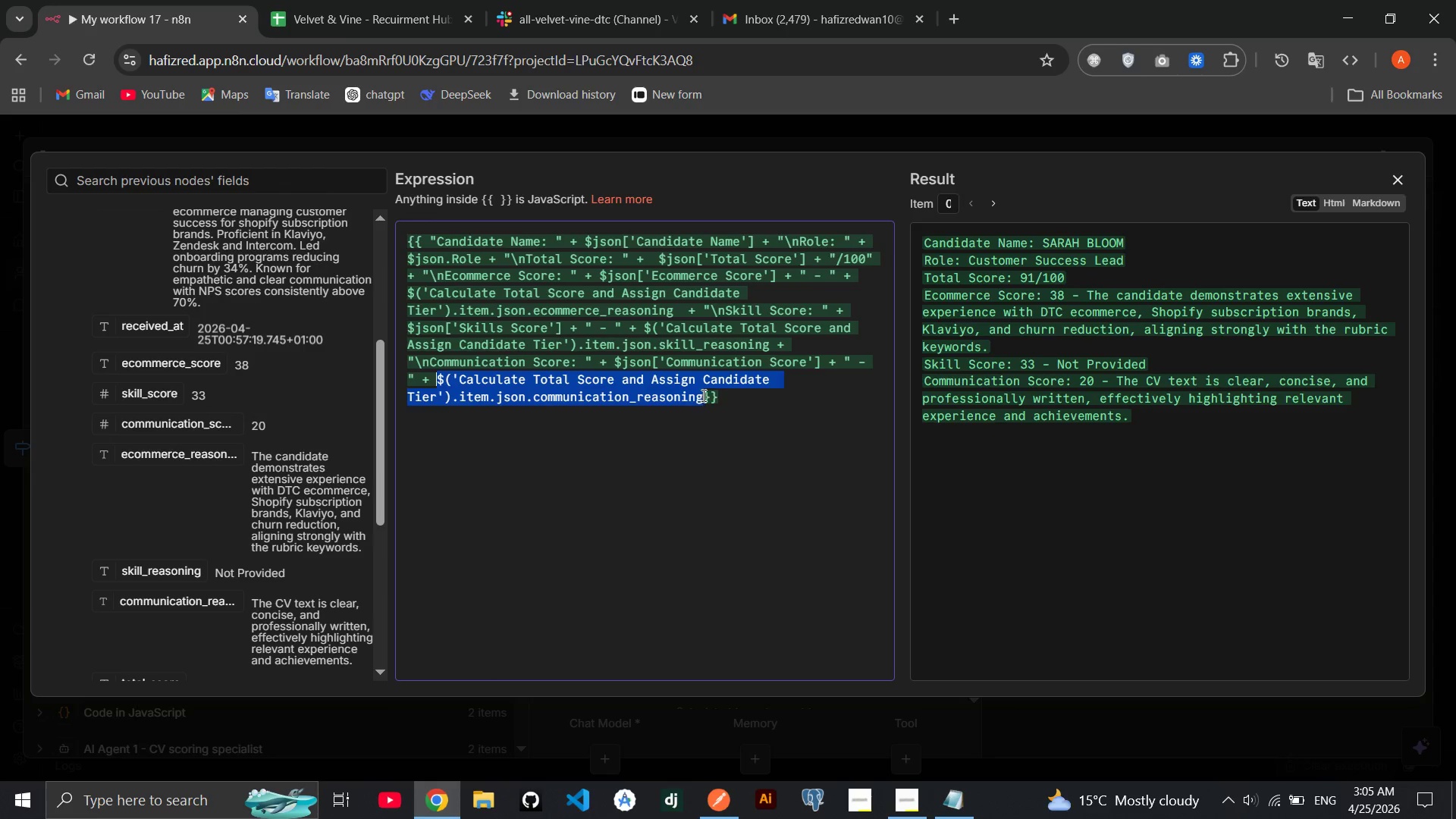 
left_click([704, 397])
 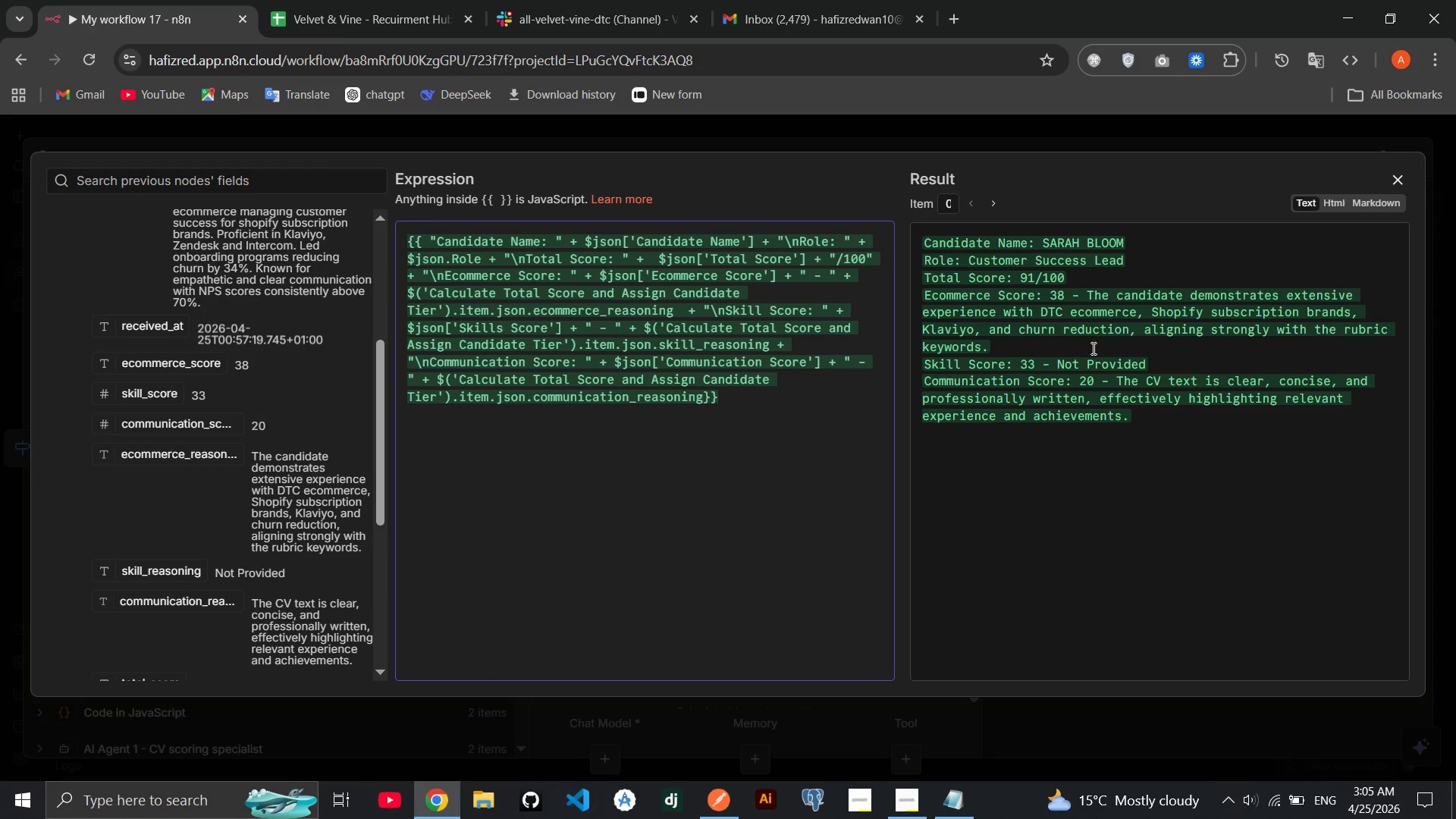 
left_click([1398, 188])
 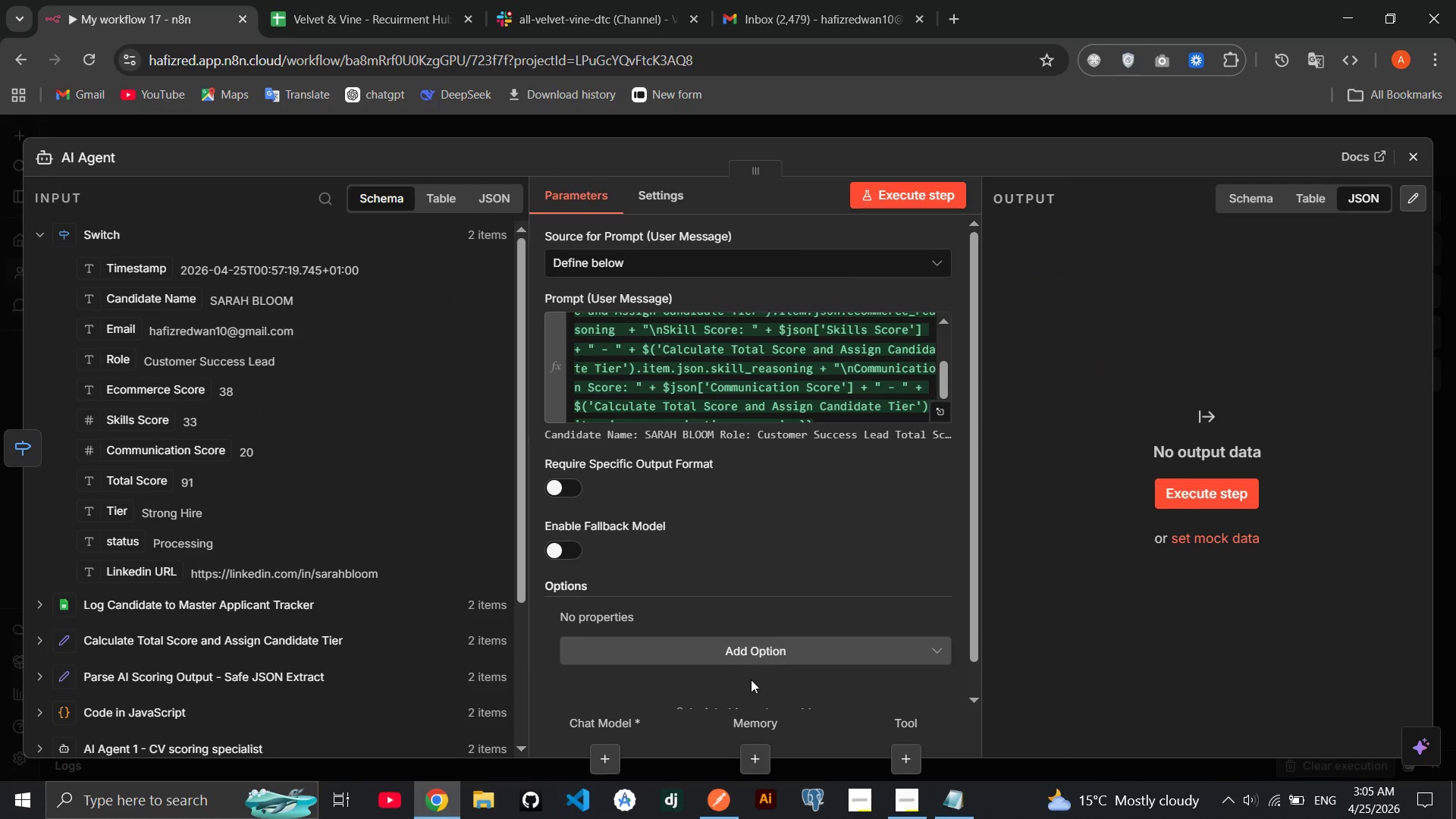 
left_click([770, 658])
 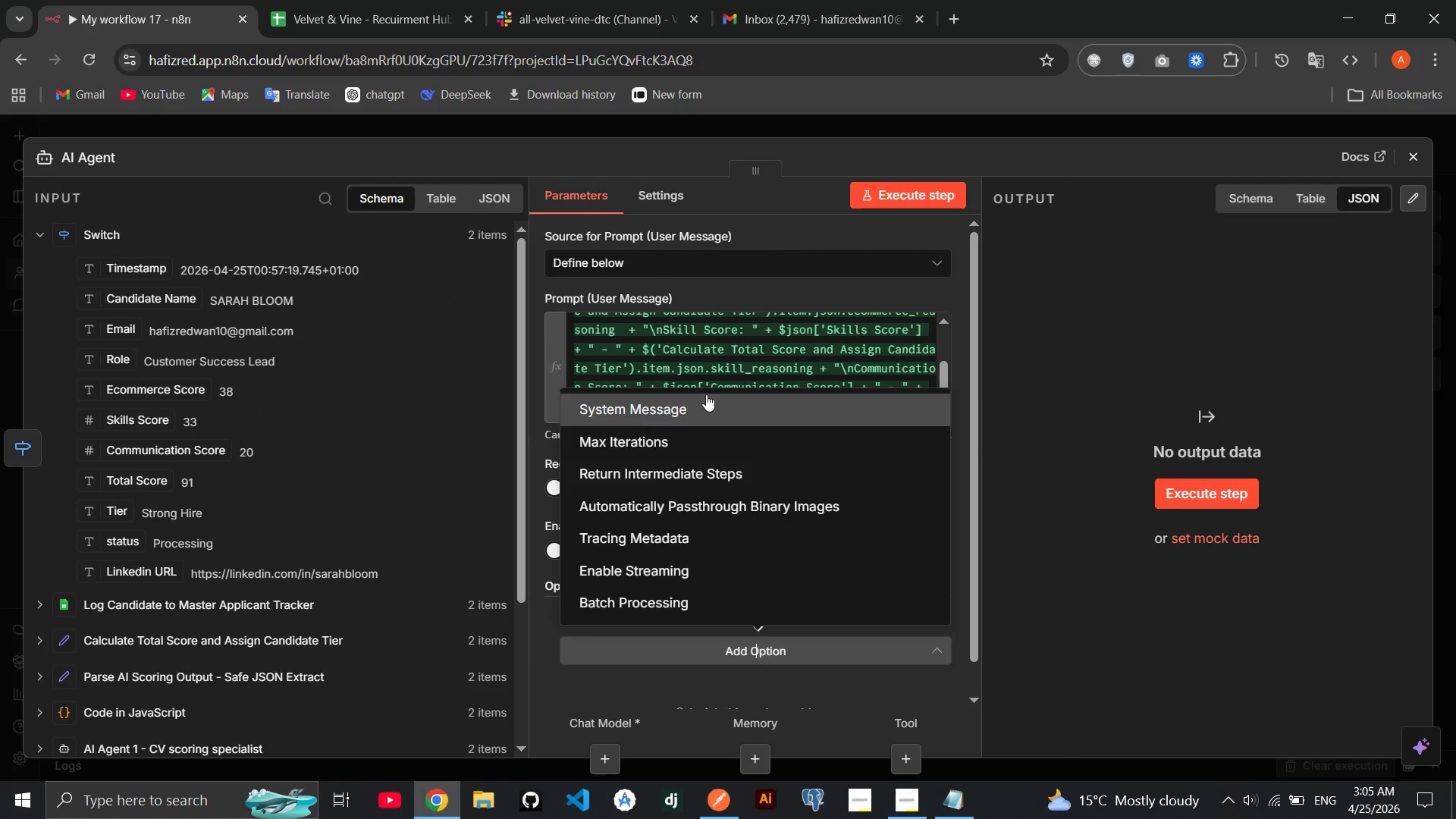 
left_click([706, 397])
 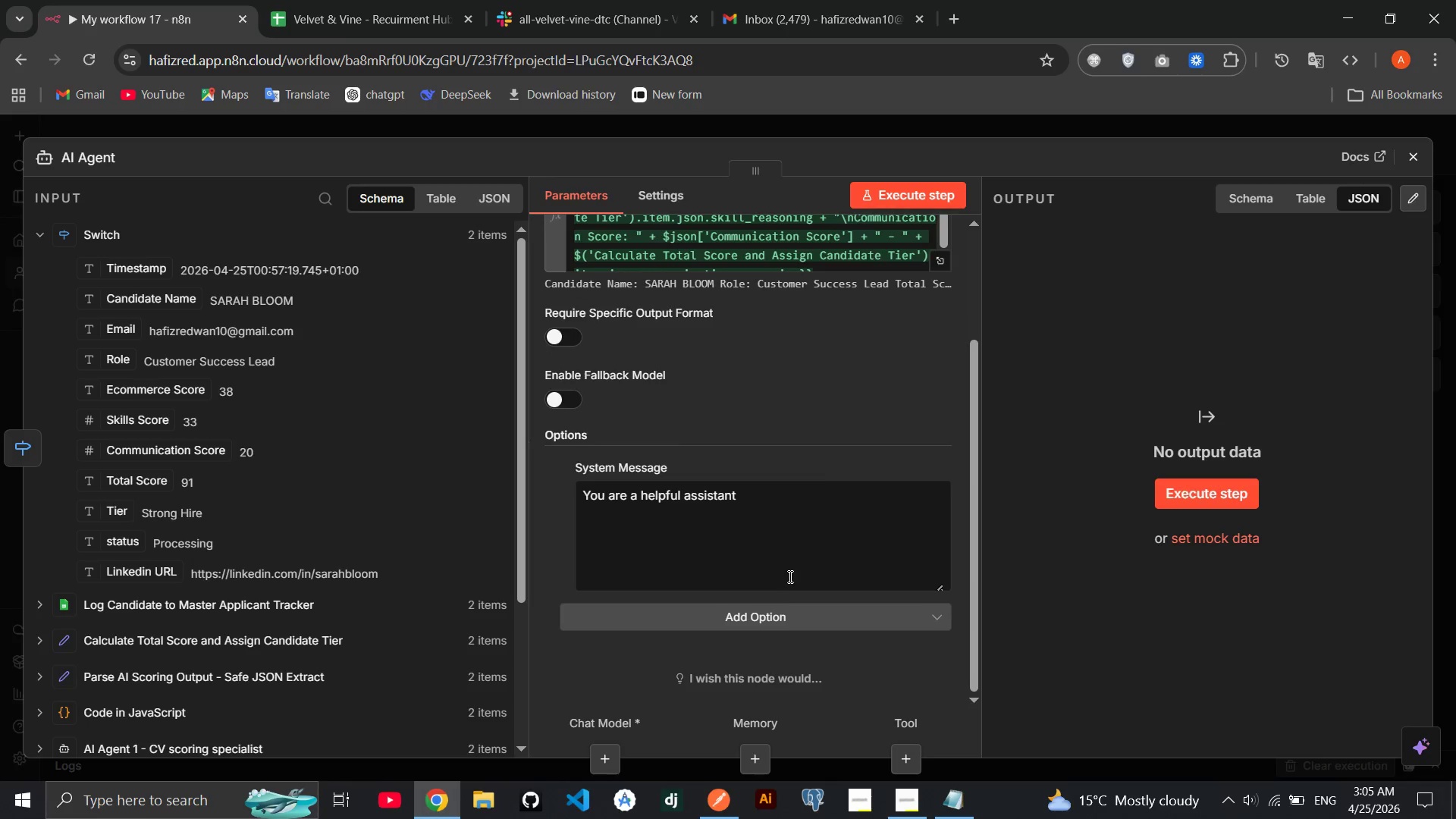 
double_click([821, 519])
 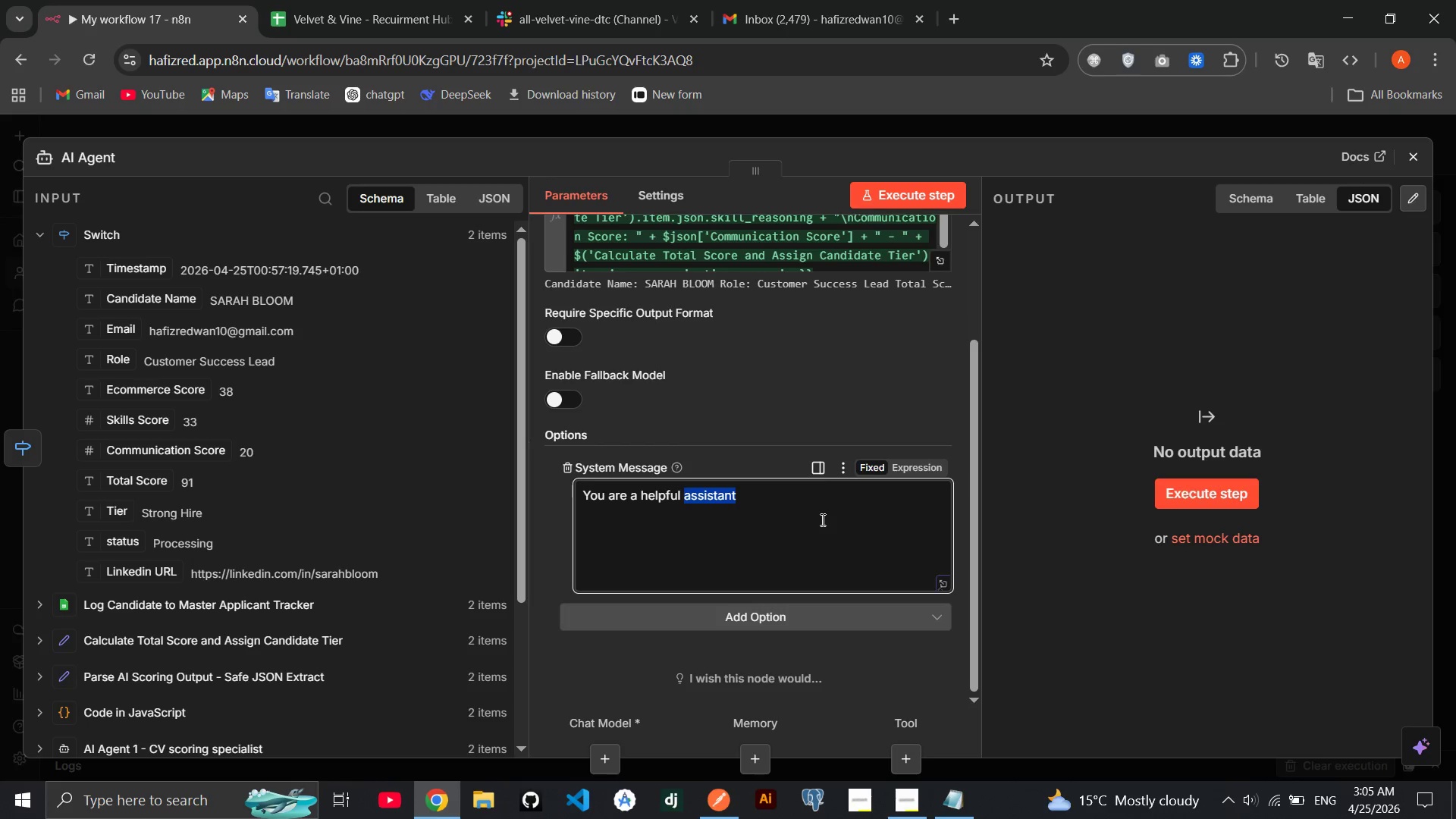 
triple_click([821, 519])
 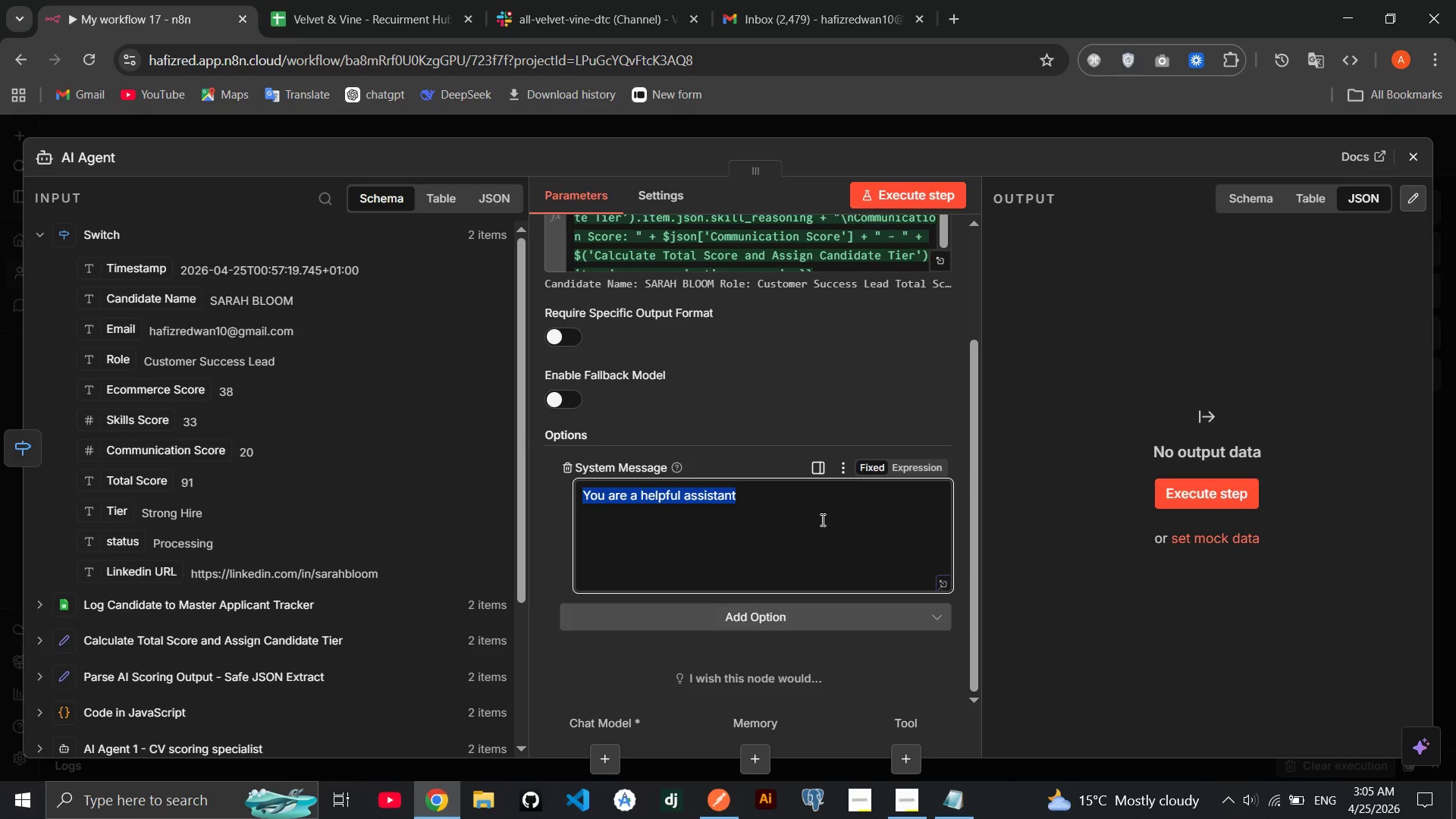 
key(Backspace)
 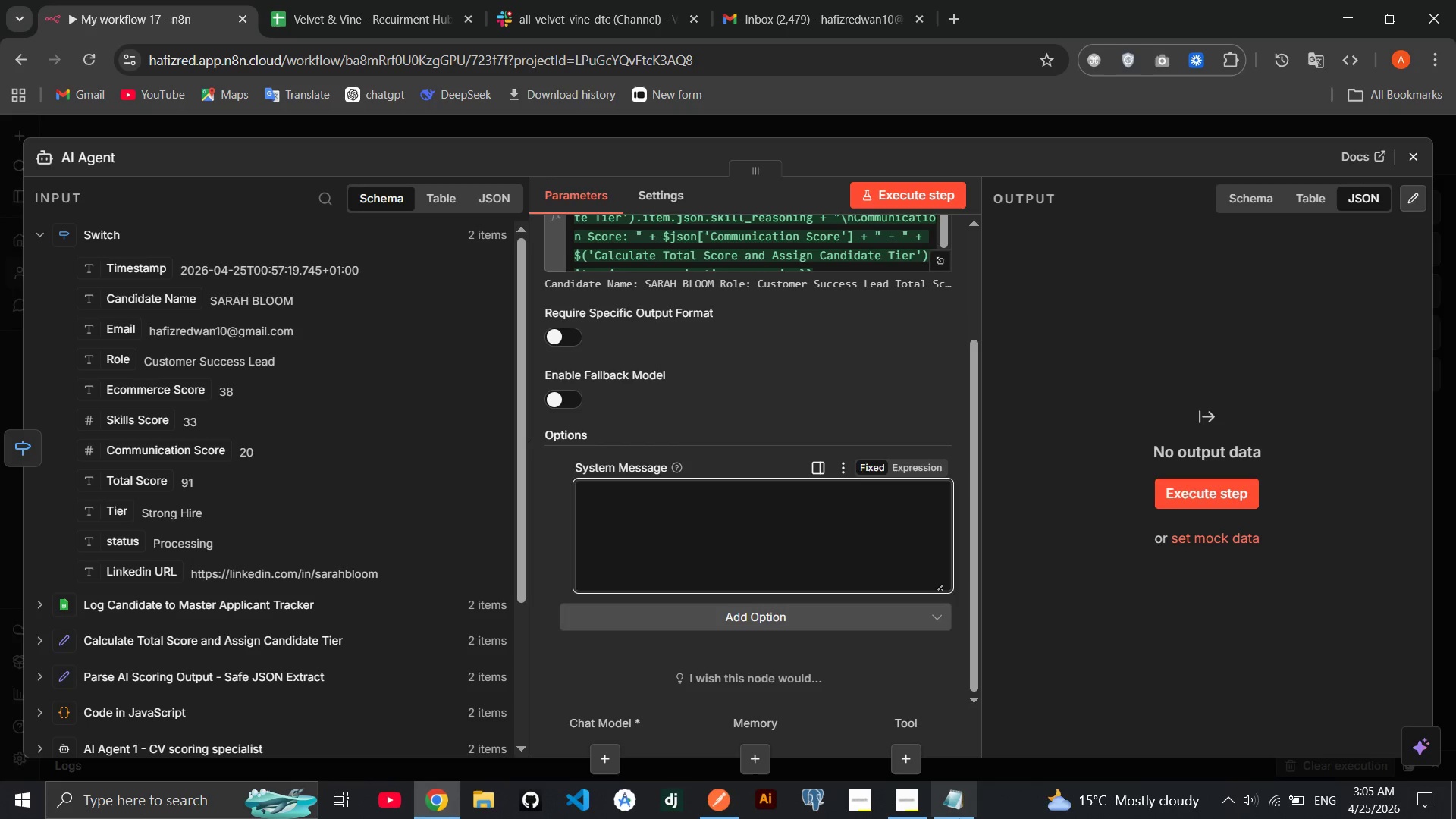 
left_click([962, 818])
 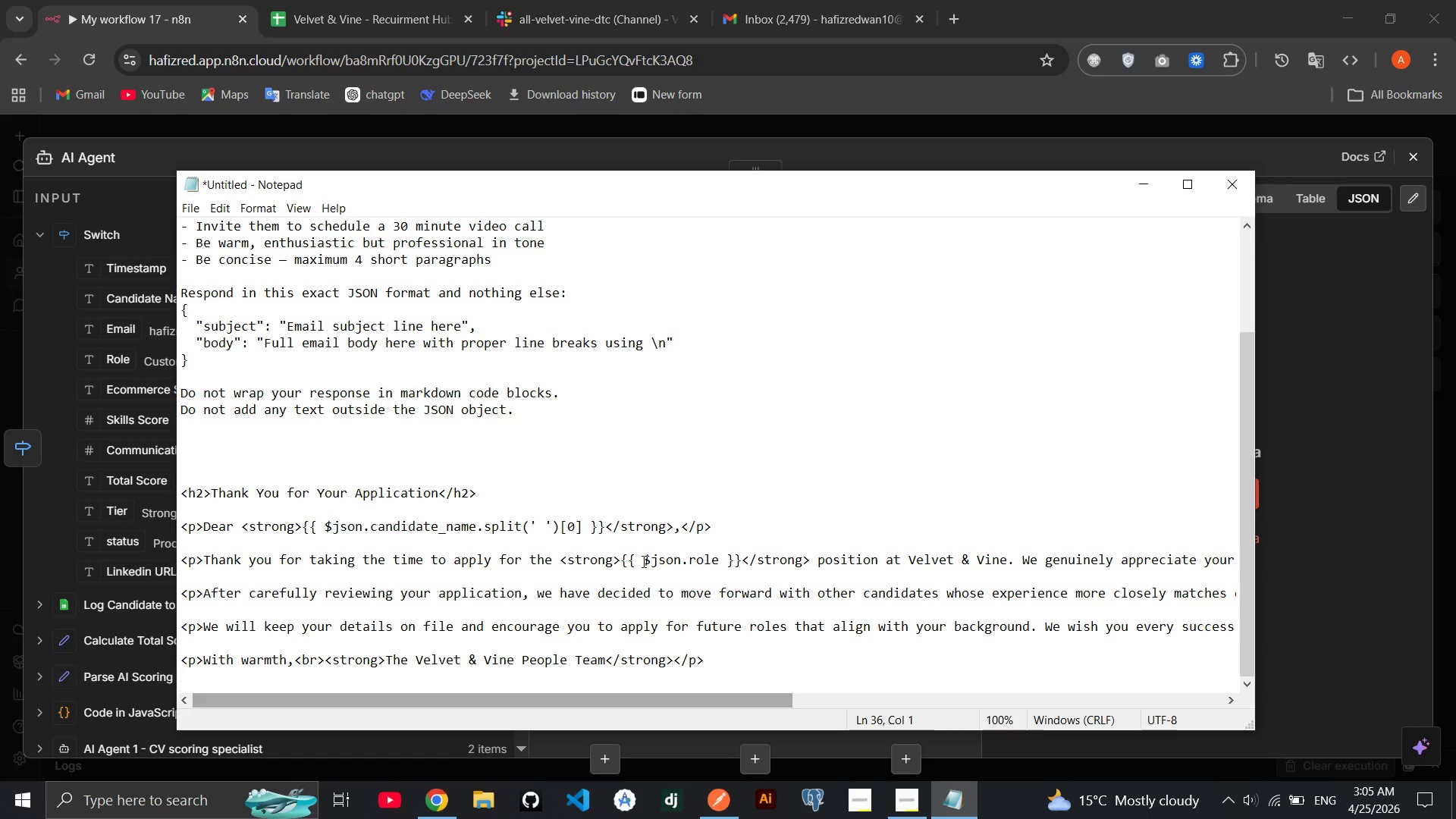 
scroll: coordinate [642, 561], scroll_direction: up, amount: 2.0
 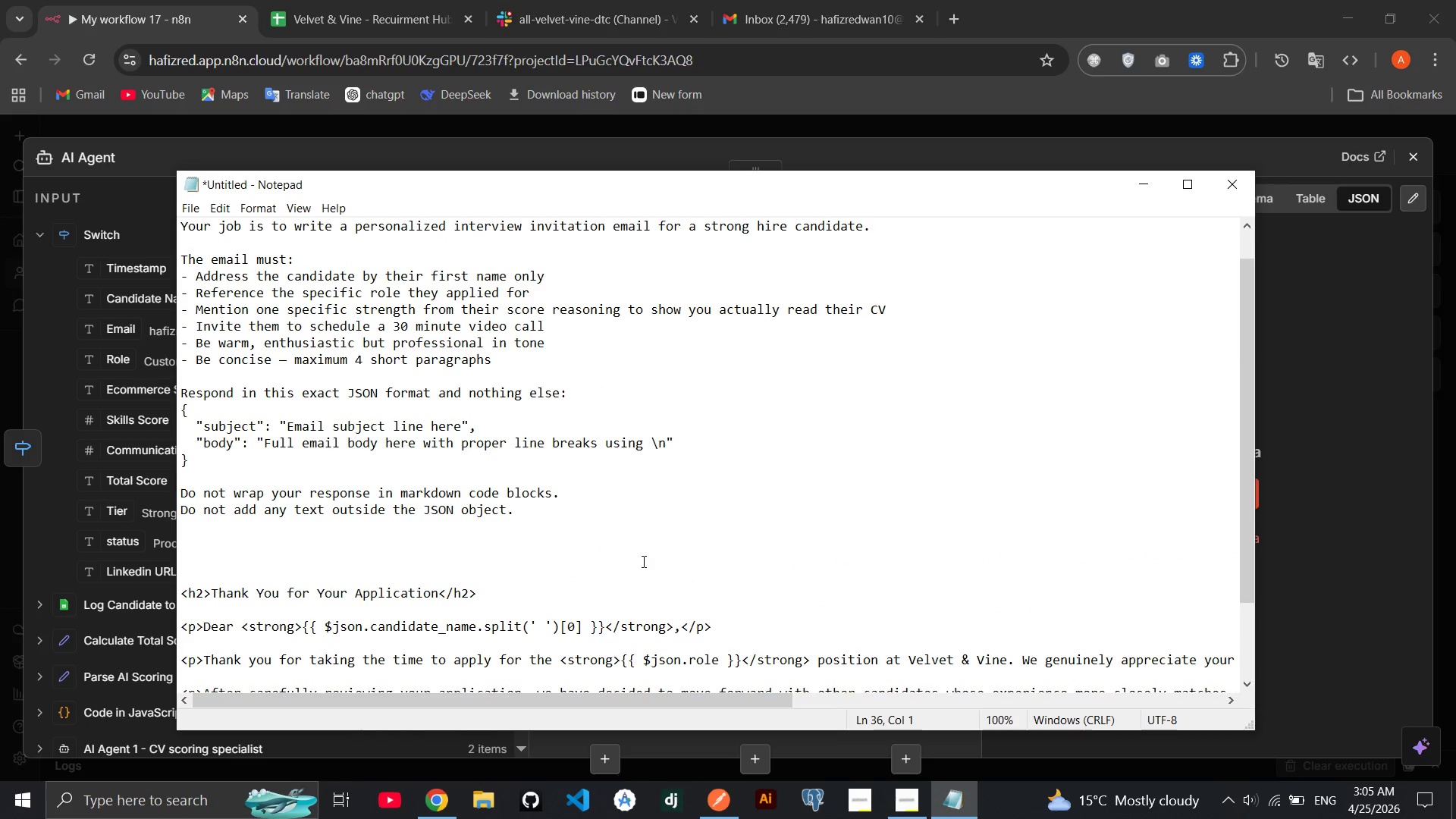 
scroll: coordinate [642, 561], scroll_direction: none, amount: 0.0
 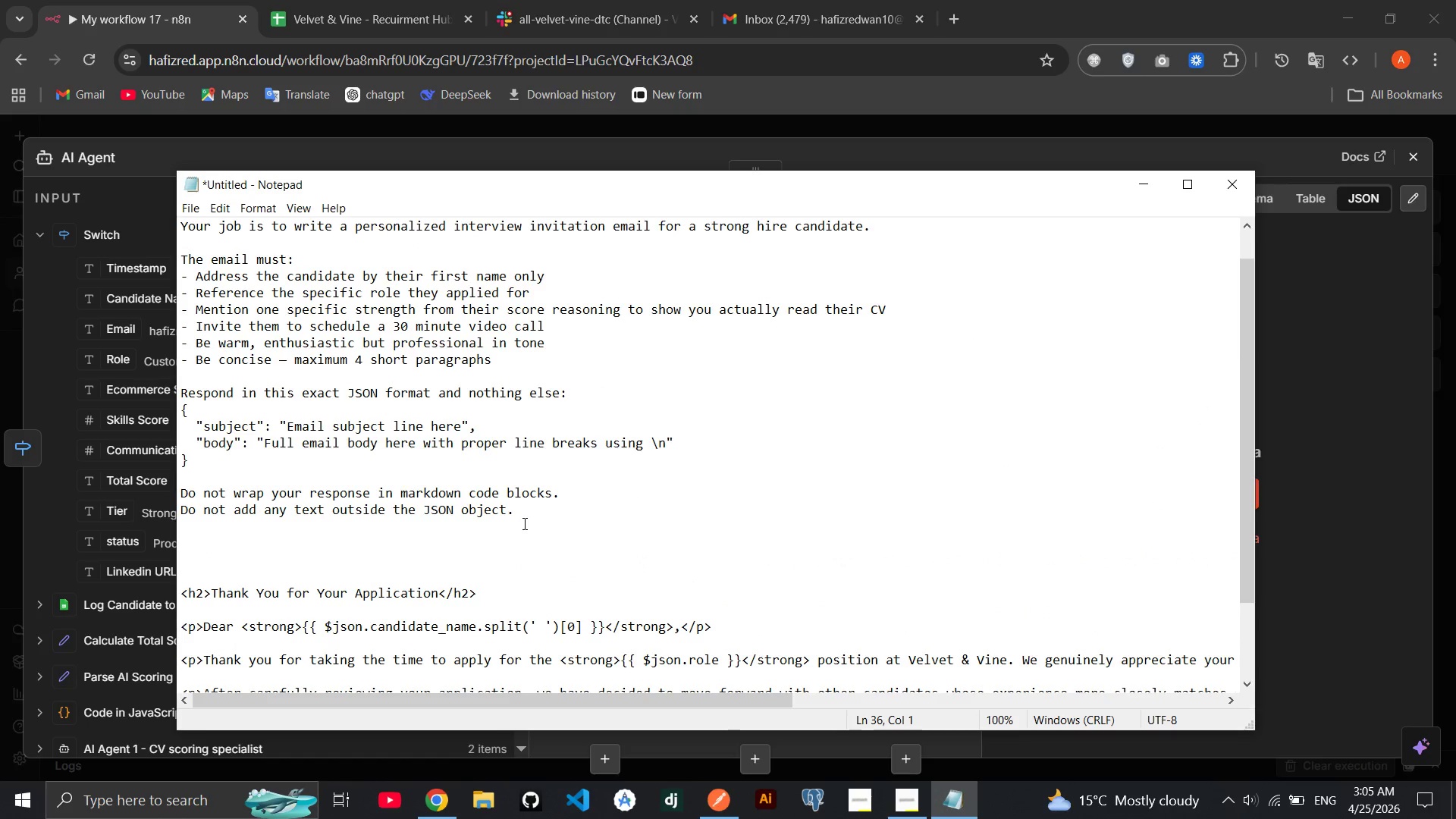 
left_click_drag(start_coordinate=[523, 522], to_coordinate=[175, 215])
 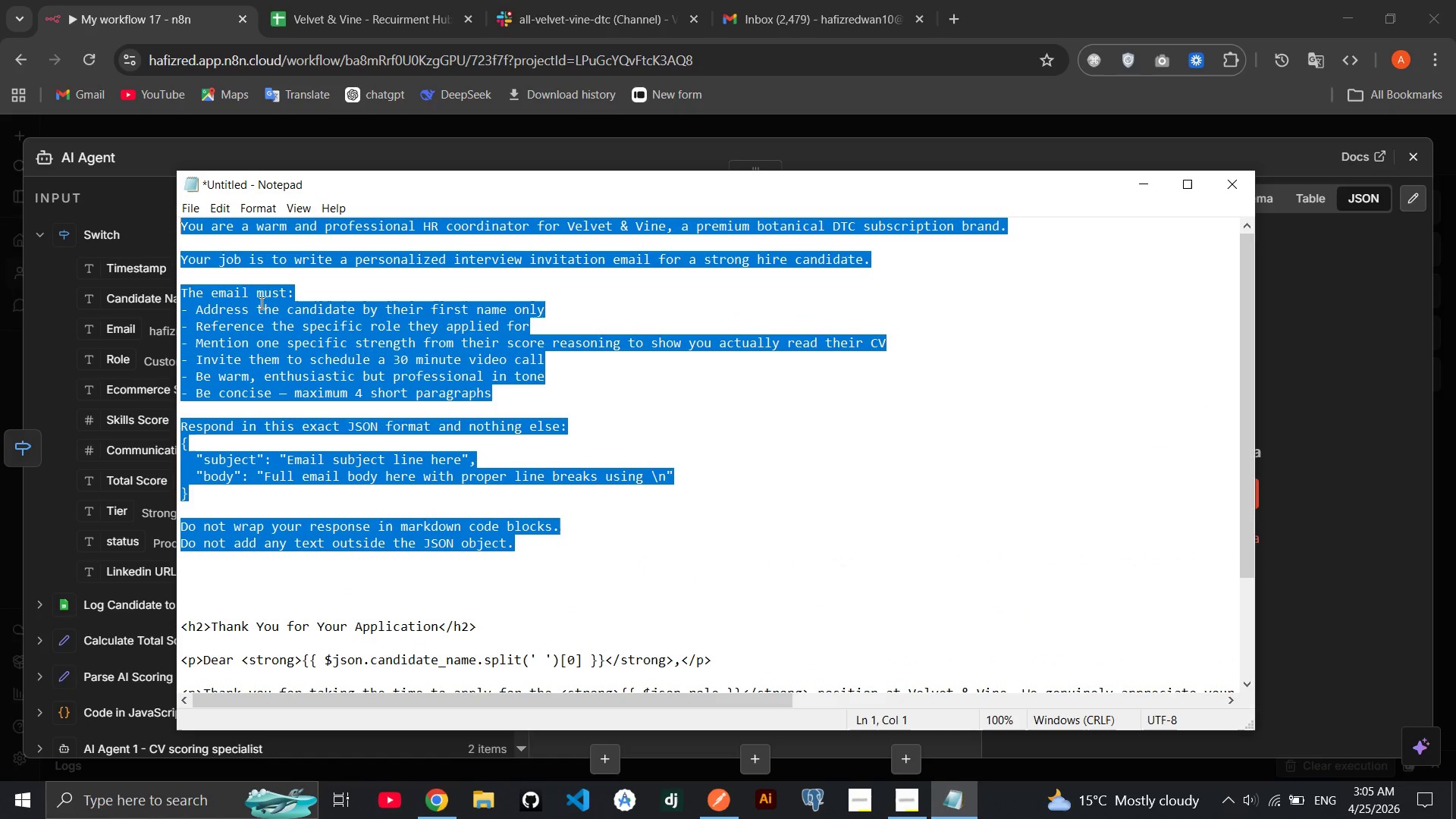 
right_click([260, 303])
 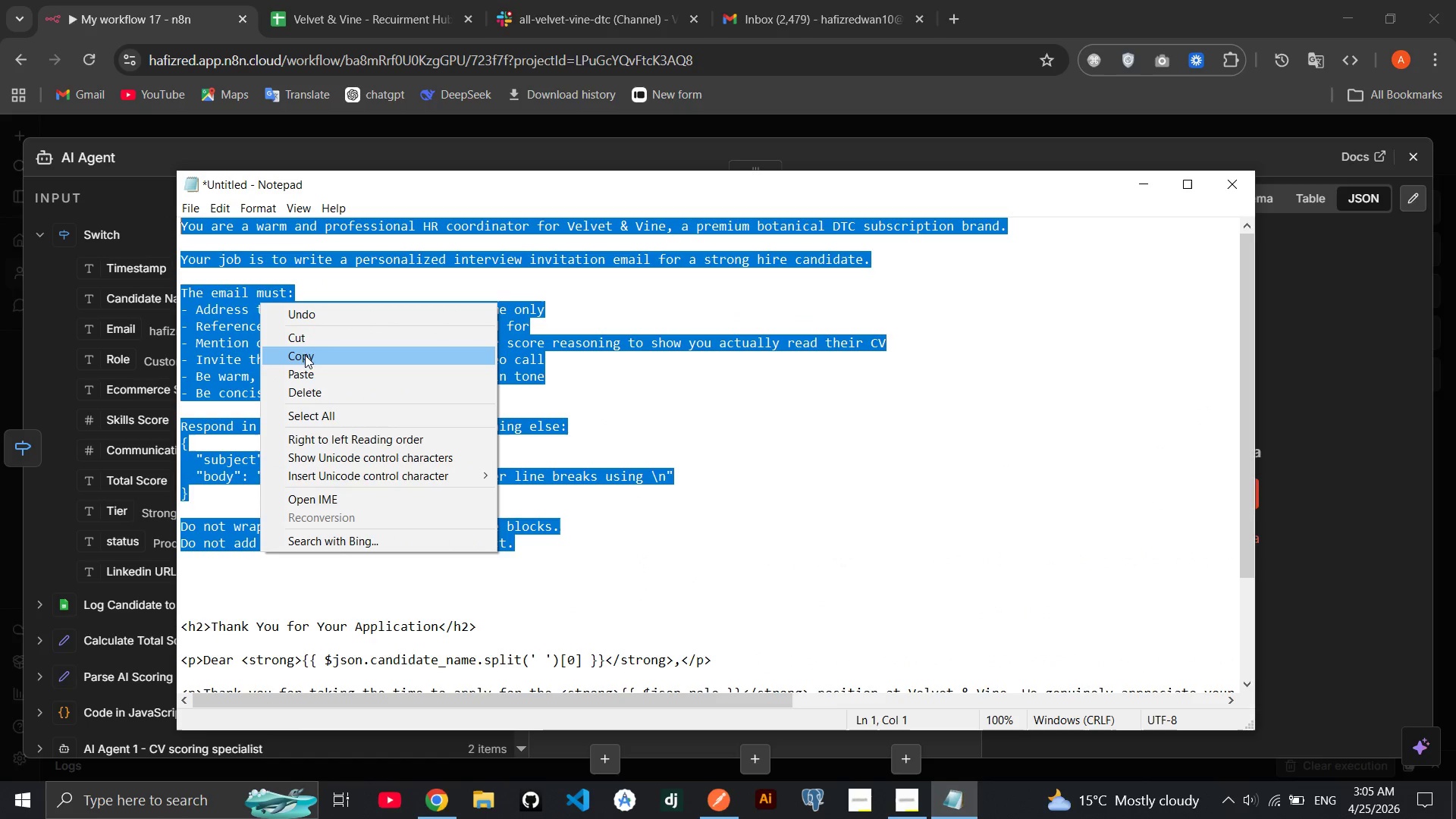 
left_click([305, 356])
 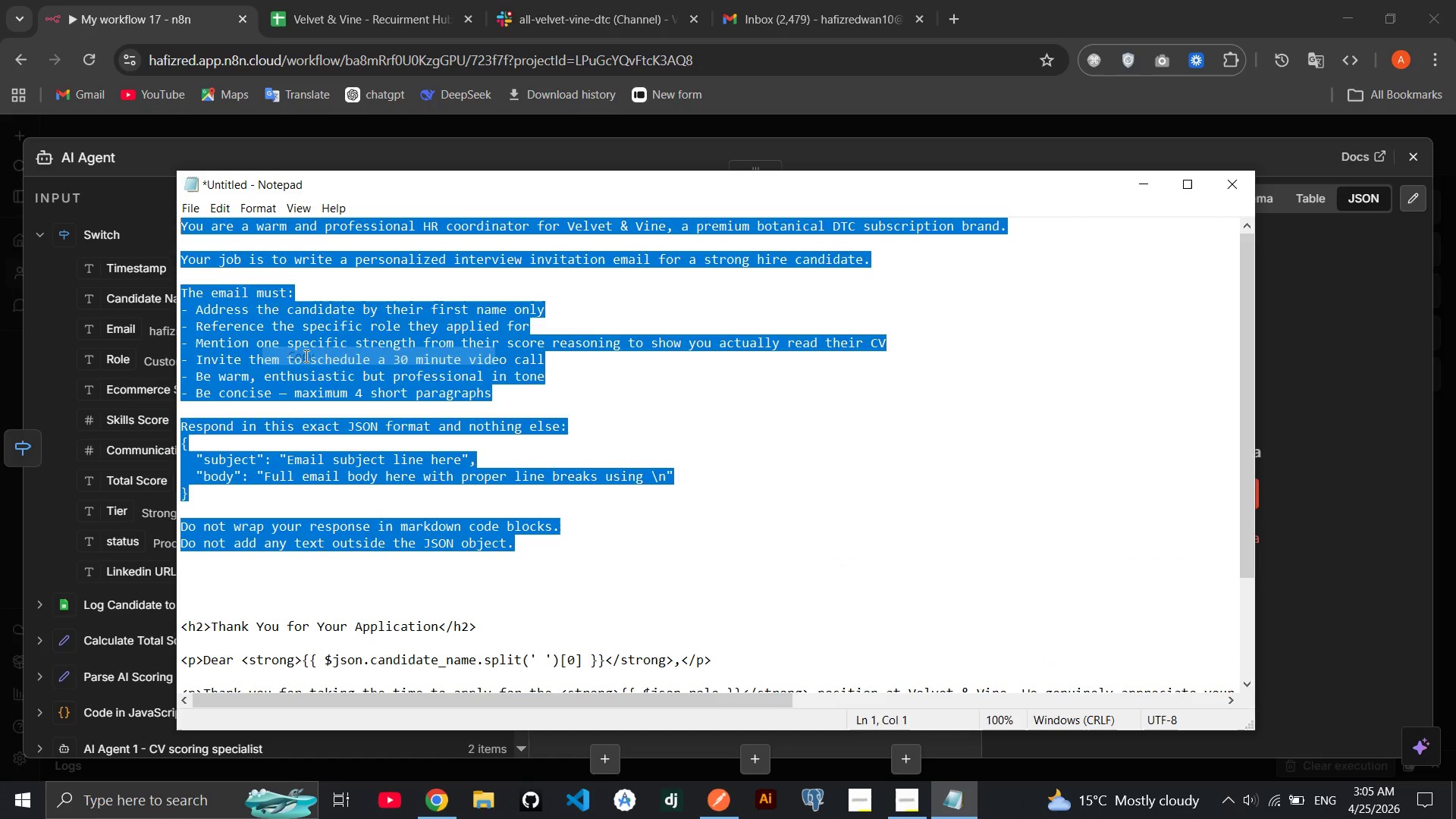 
left_click([305, 356])
 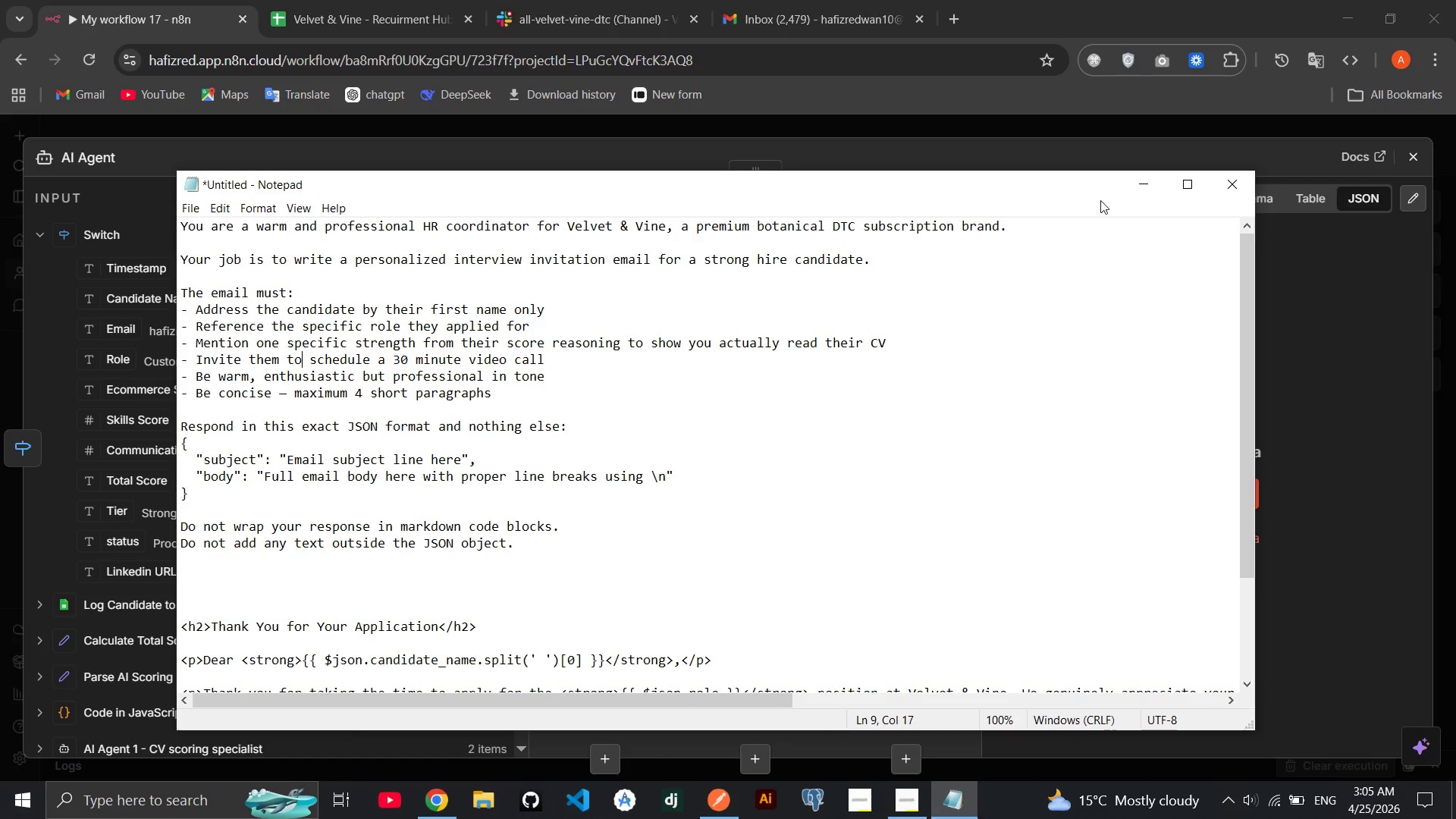 
left_click([1164, 177])
 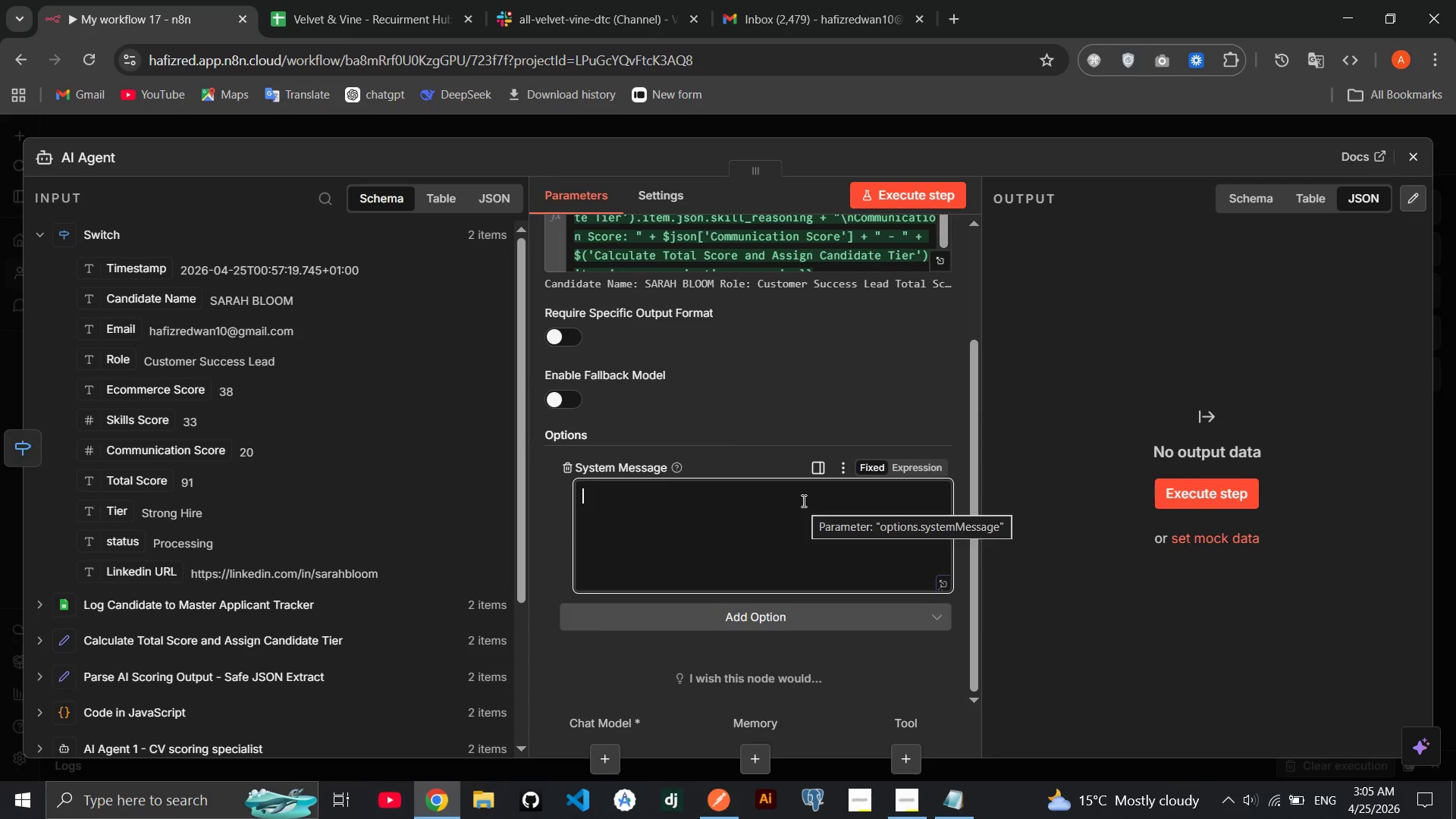 
key(Control+V)
 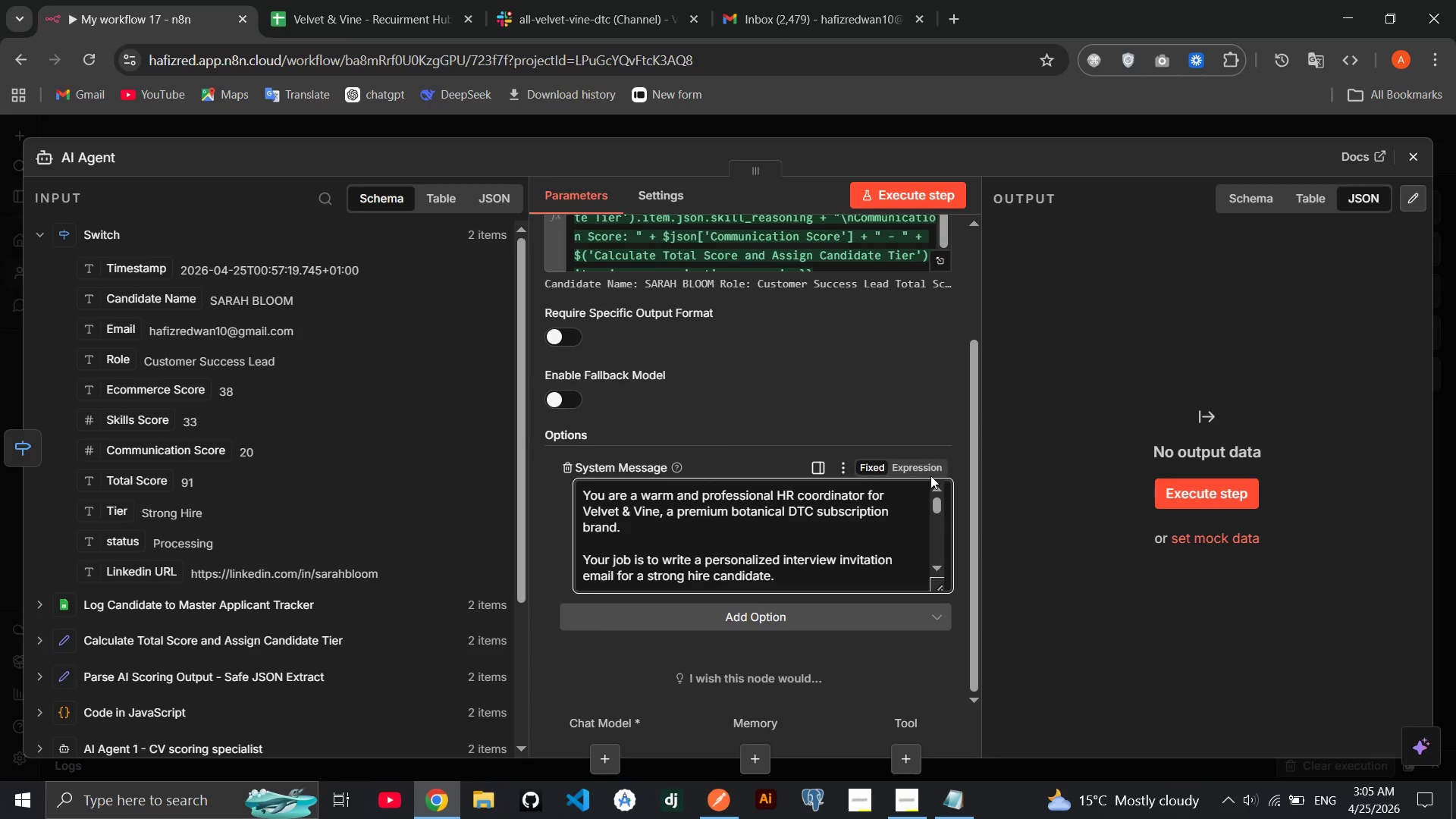 
left_click([942, 465])
 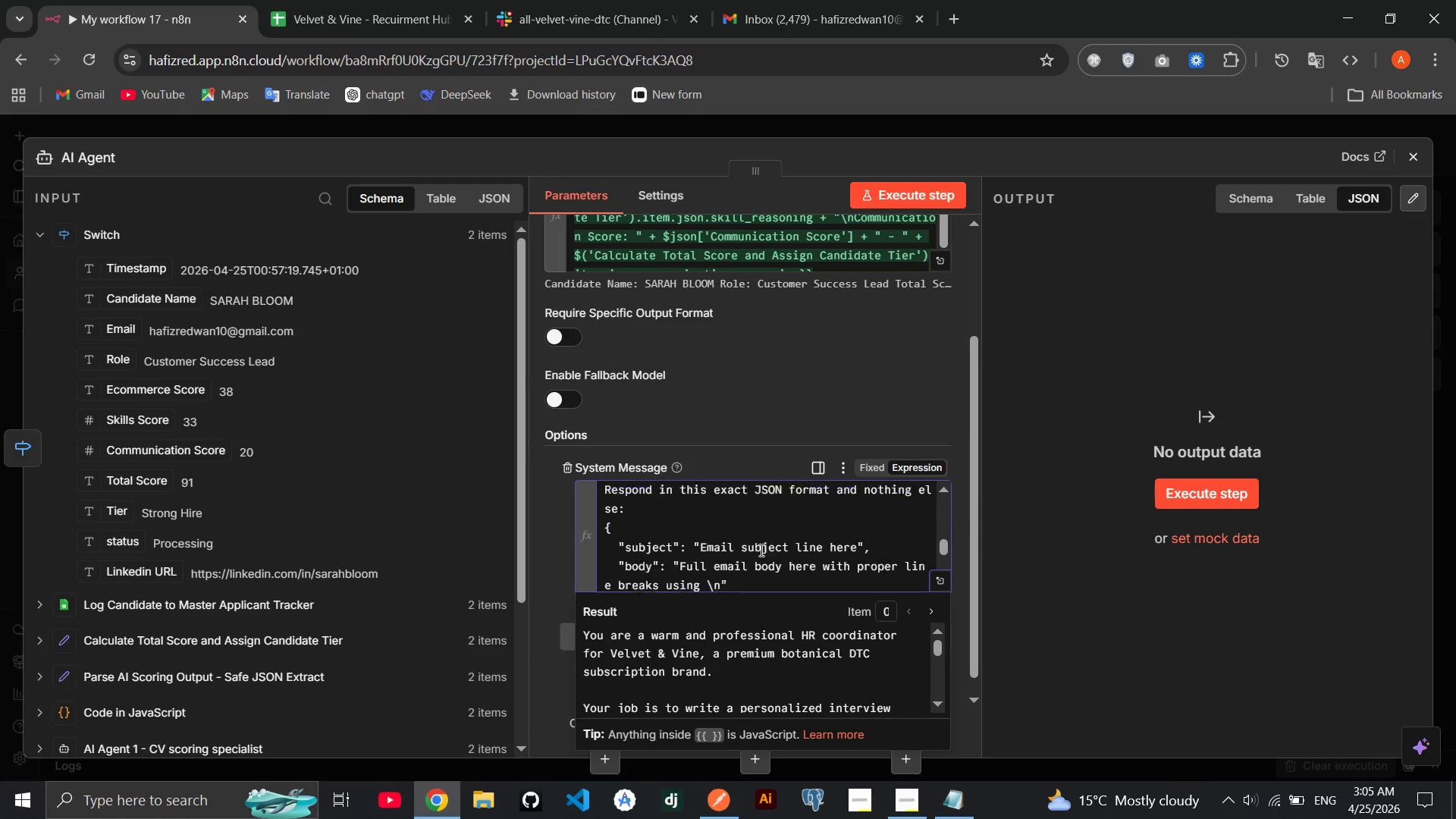 
left_click([806, 372])
 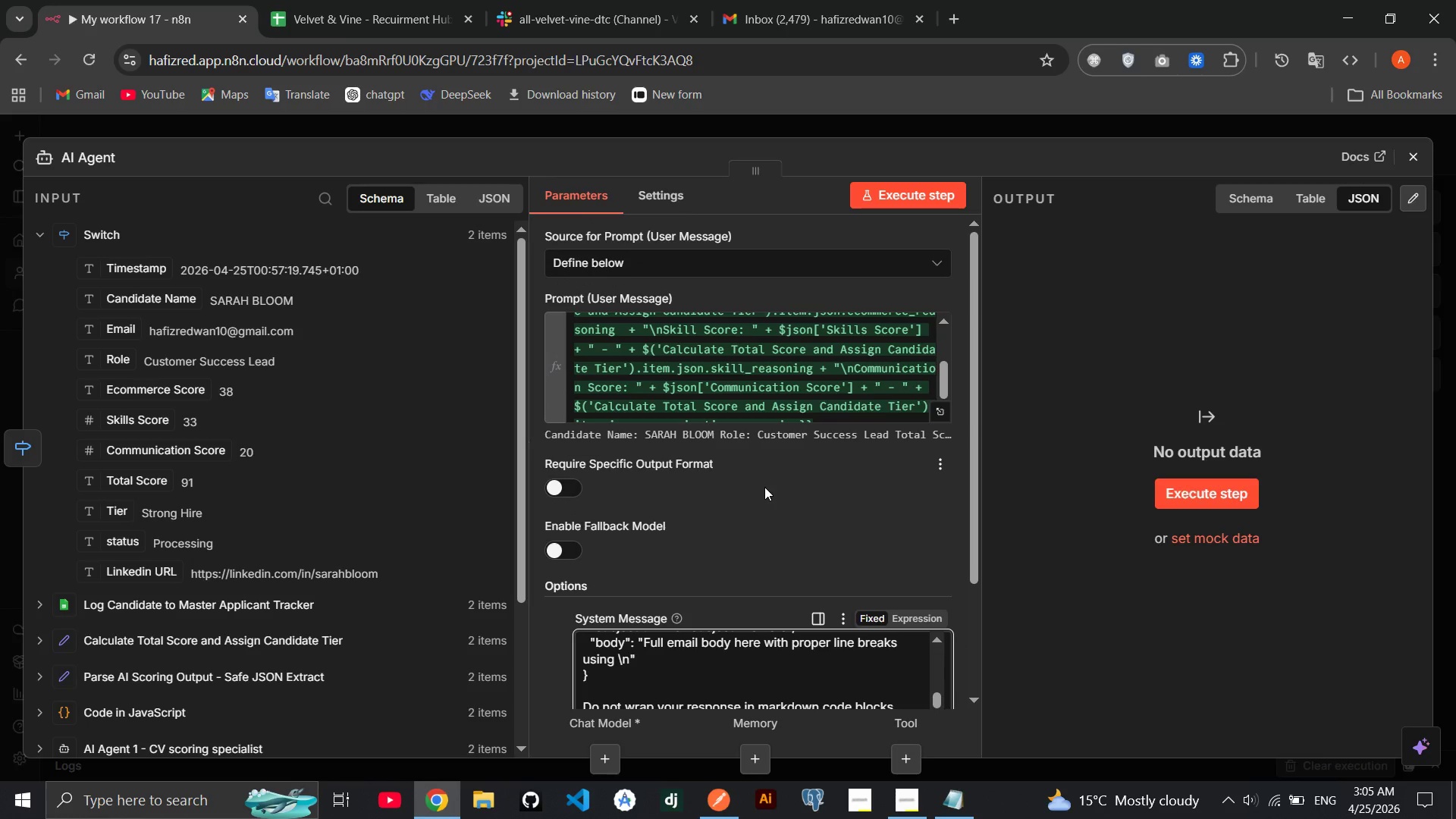 
wait(13.2)
 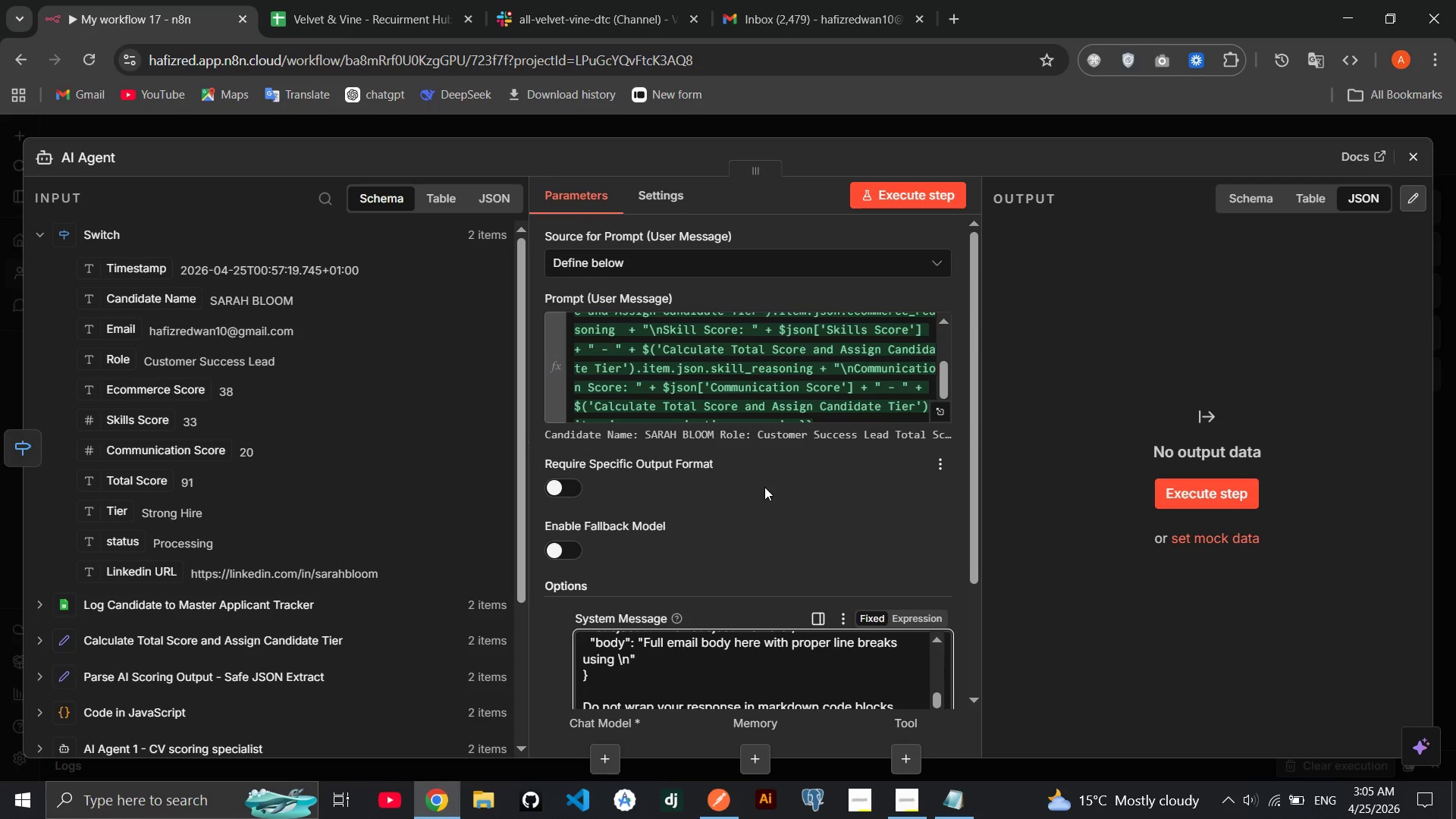 
left_click([1412, 147])
 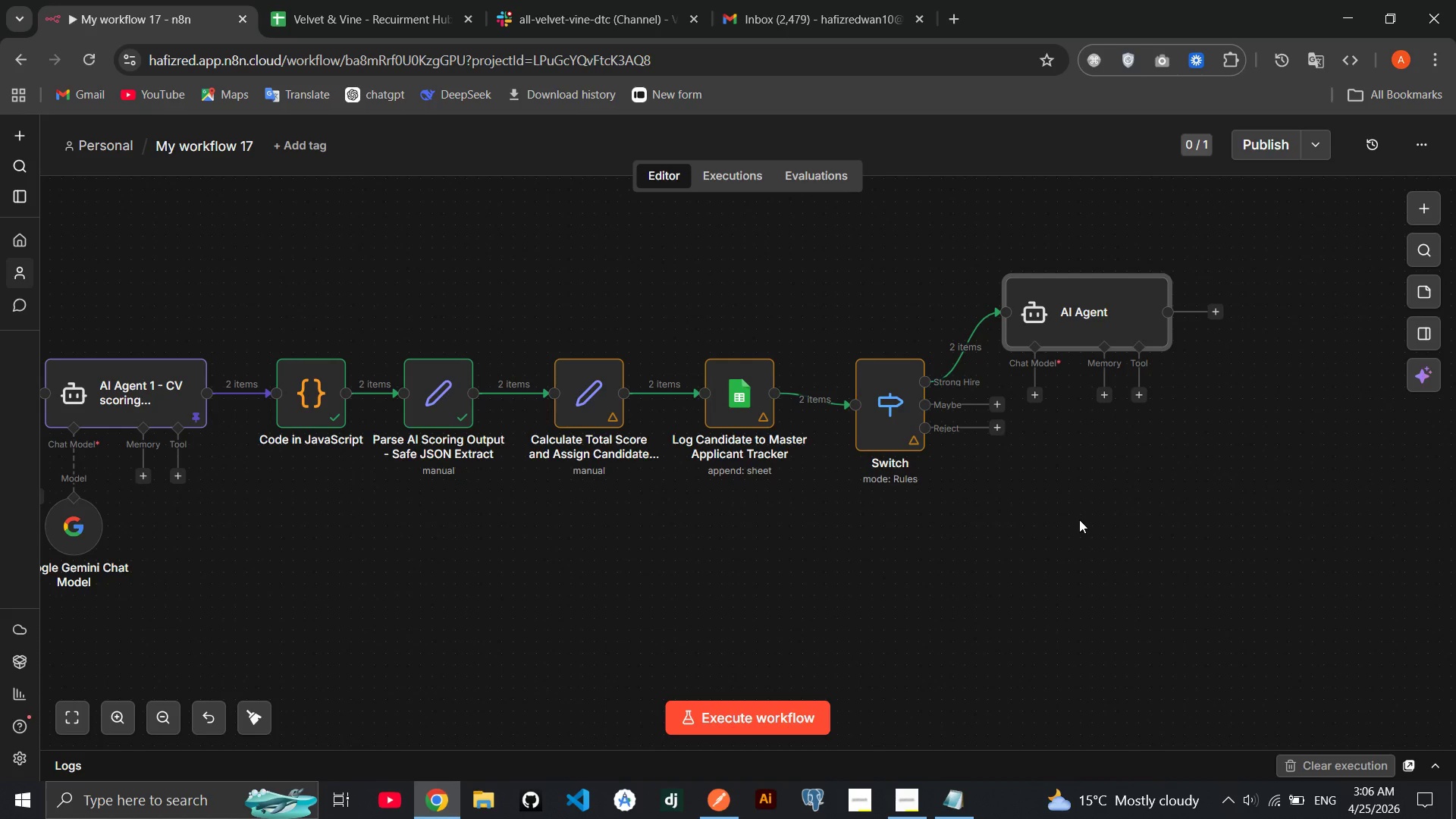 
wait(15.02)
 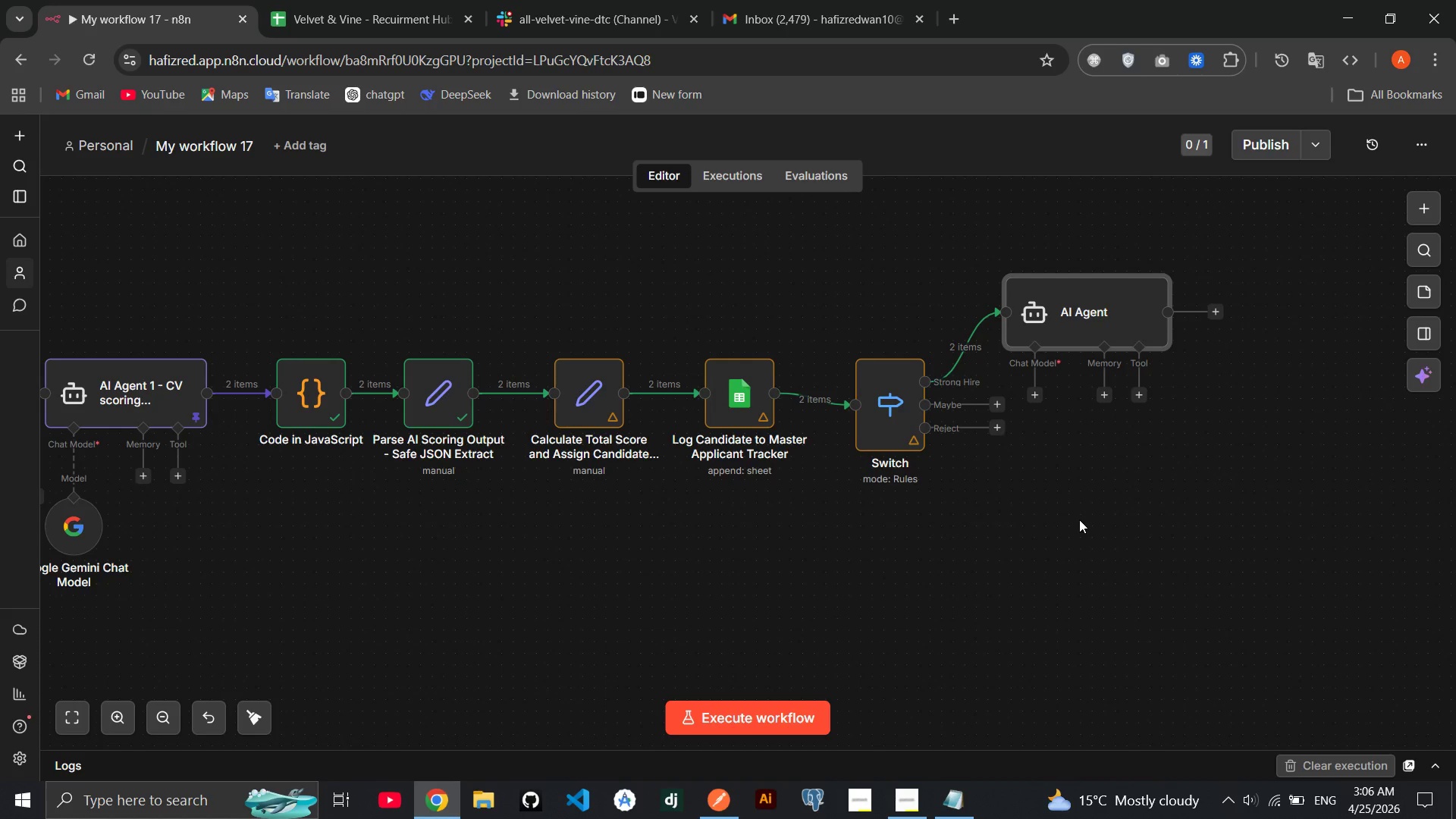 
left_click([1040, 394])
 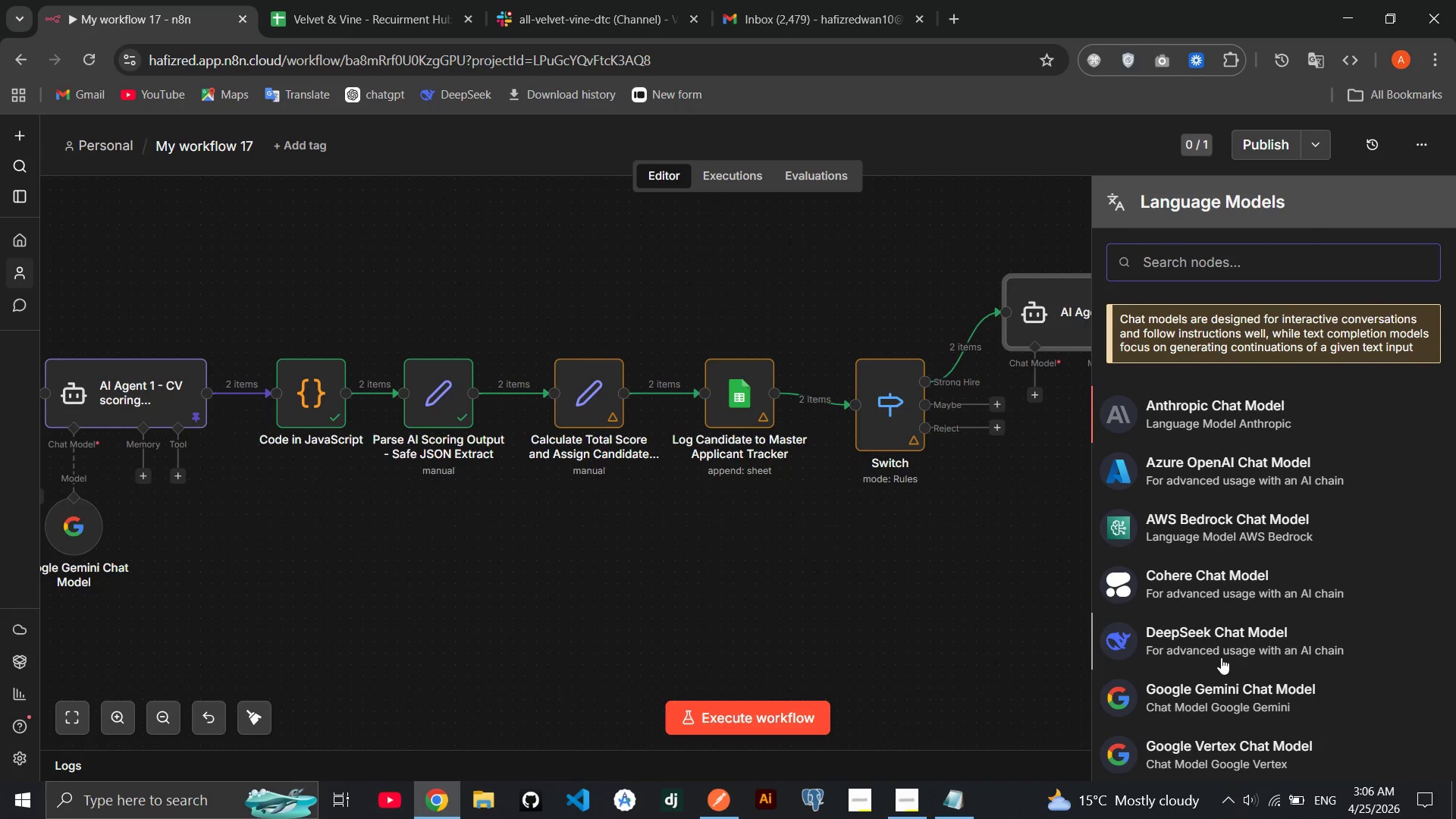 
left_click([1219, 679])
 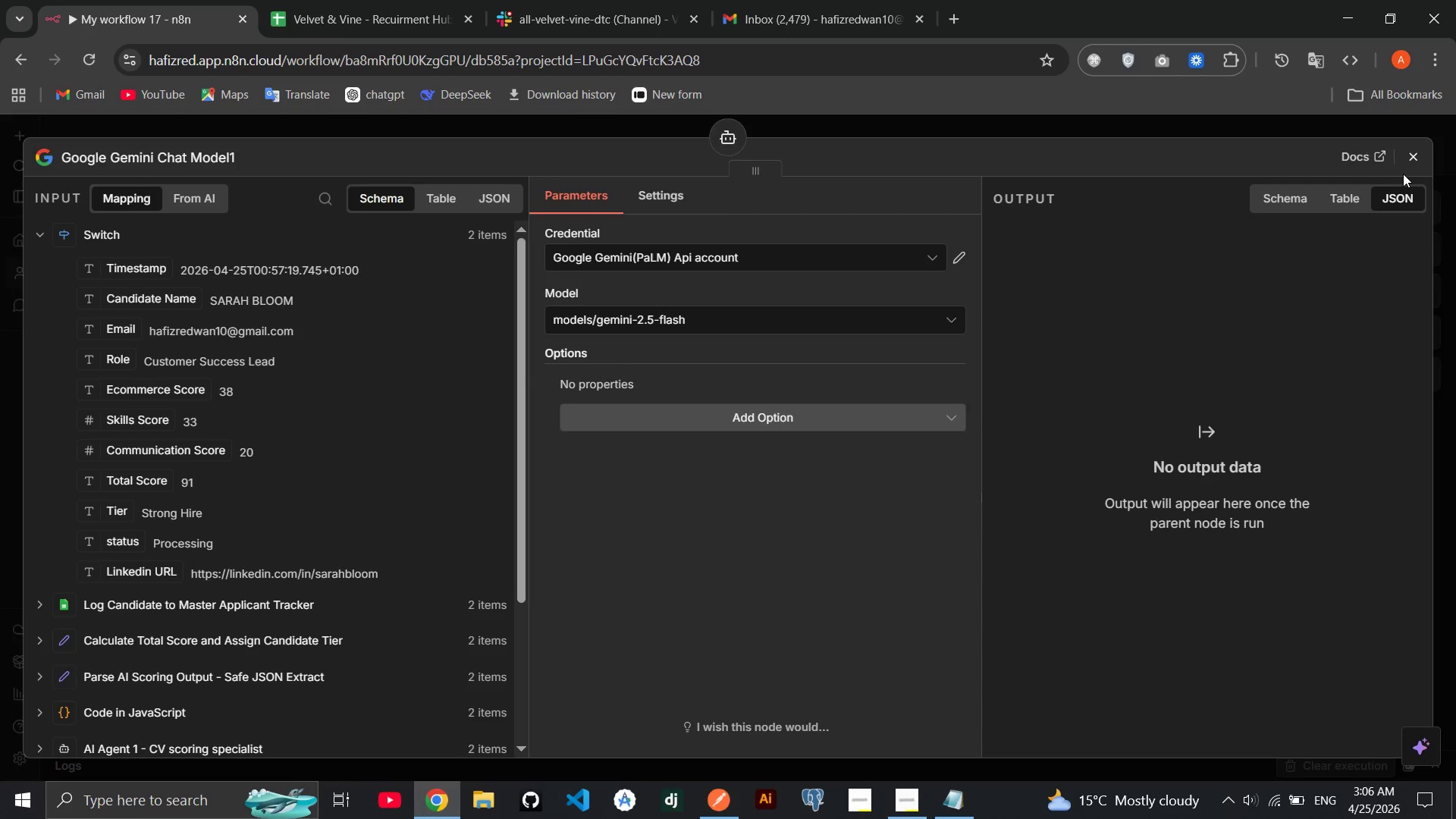 
left_click([1416, 154])
 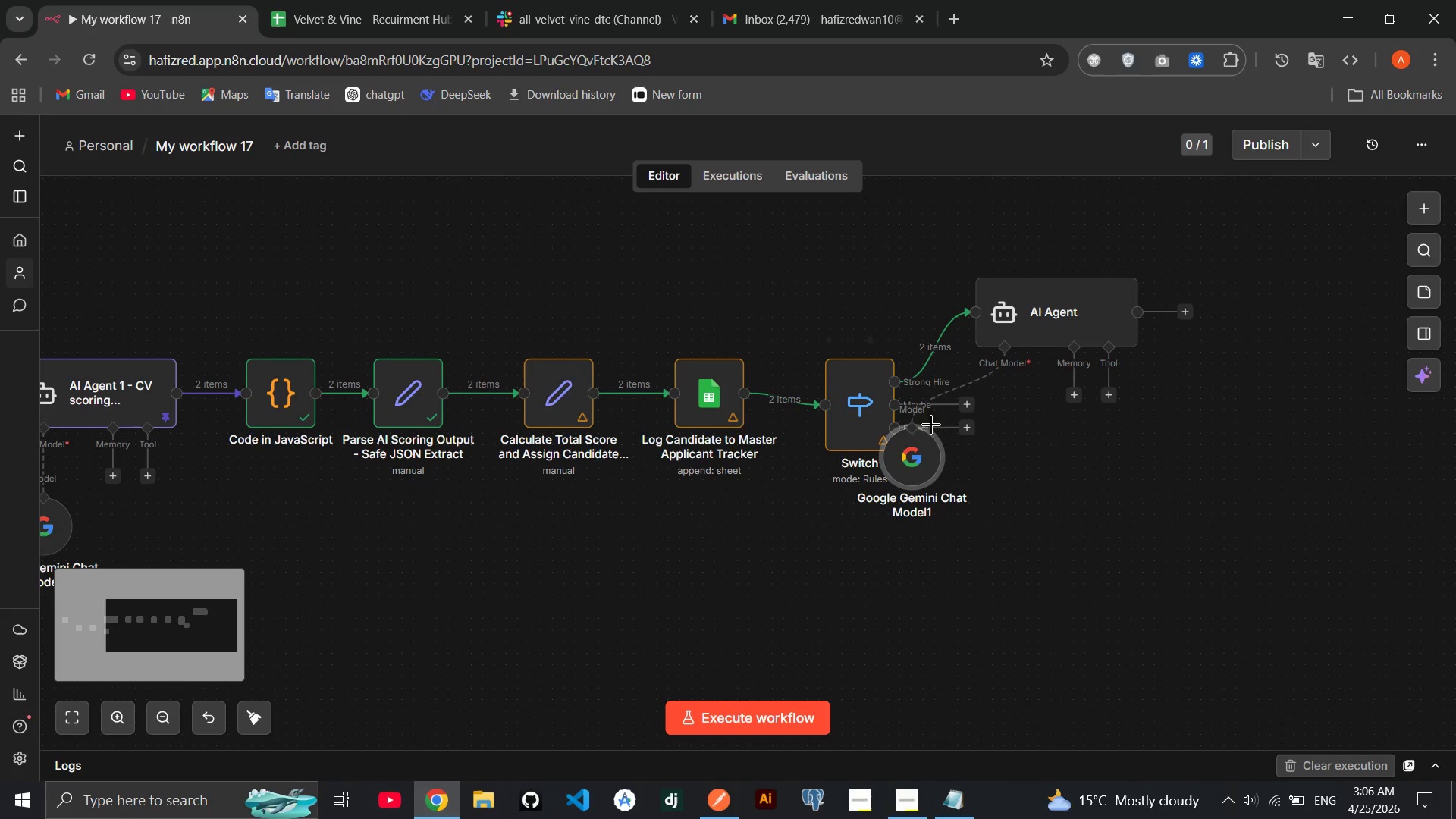 
left_click_drag(start_coordinate=[904, 479], to_coordinate=[1003, 525])
 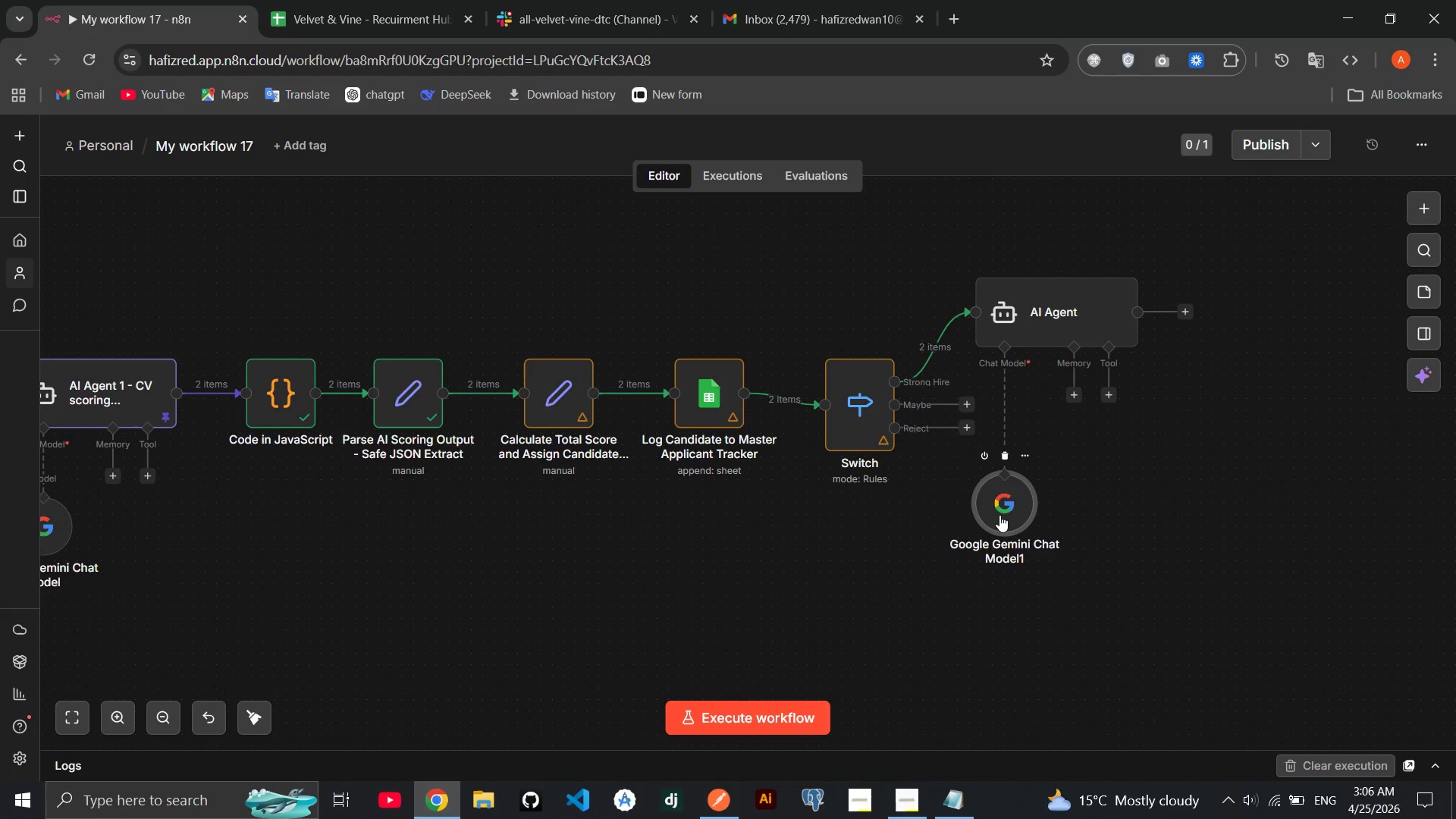 
left_click_drag(start_coordinate=[999, 515], to_coordinate=[1006, 559])
 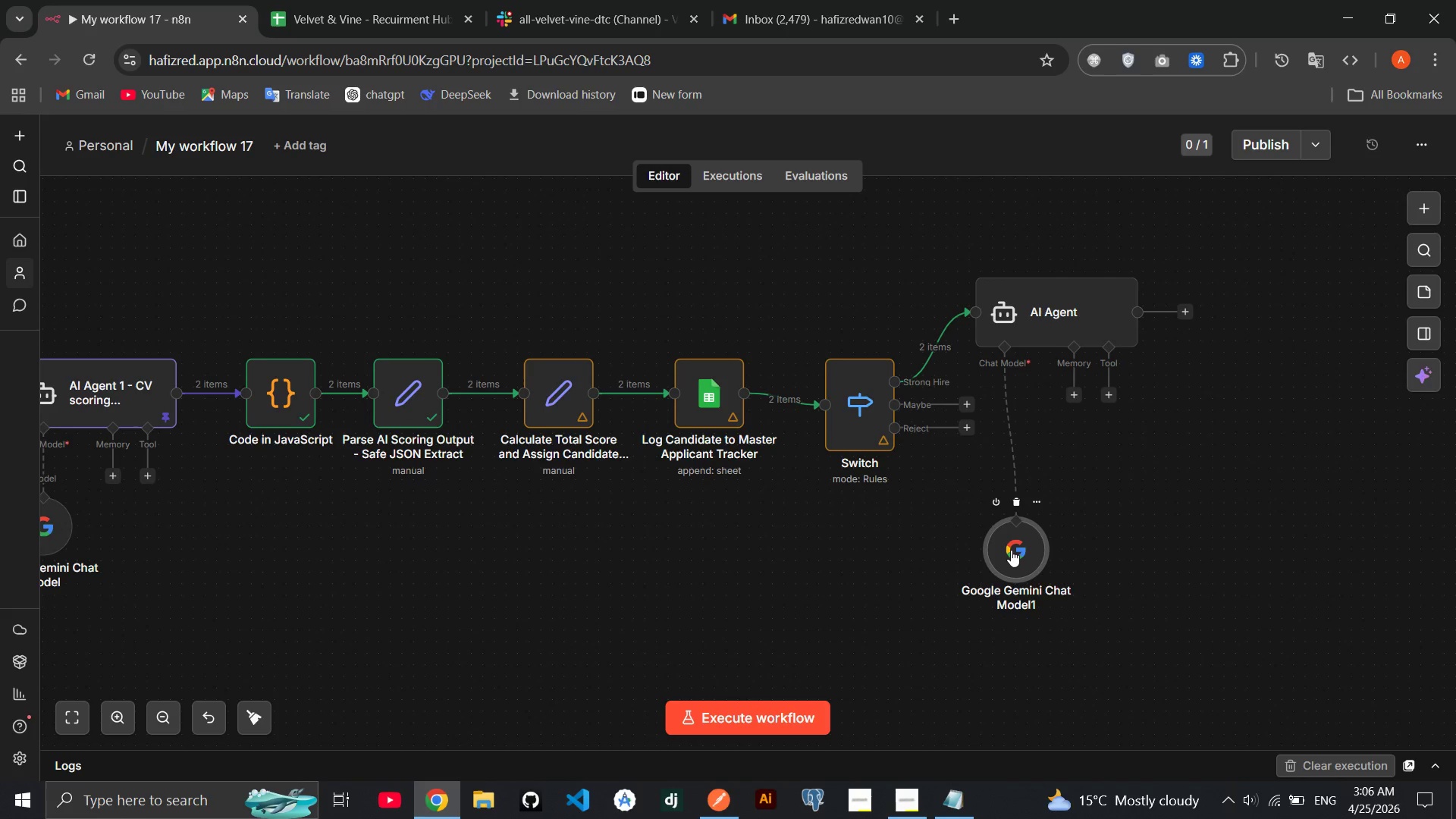 
left_click_drag(start_coordinate=[1011, 550], to_coordinate=[1004, 557])
 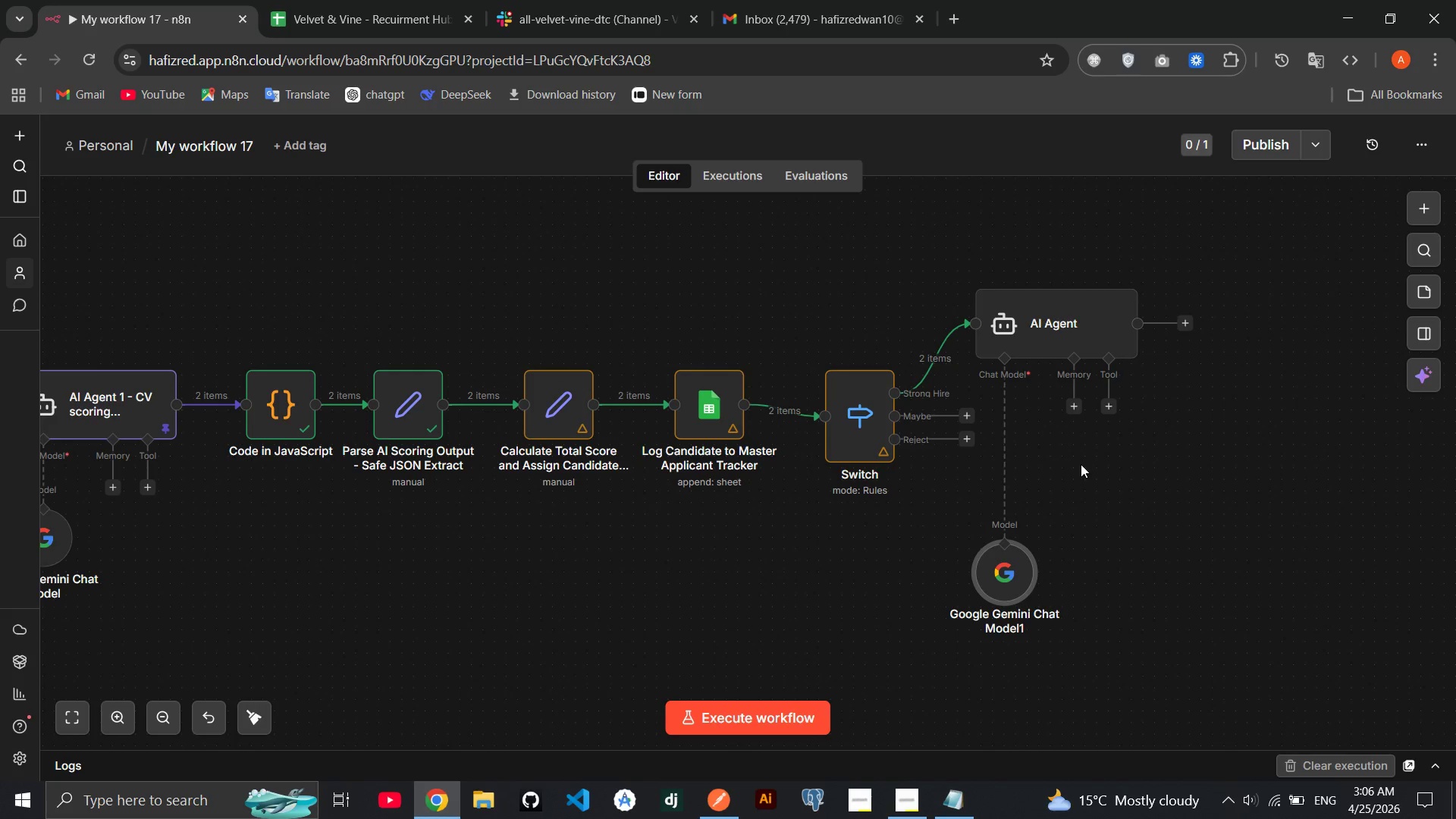 
wait(12.12)
 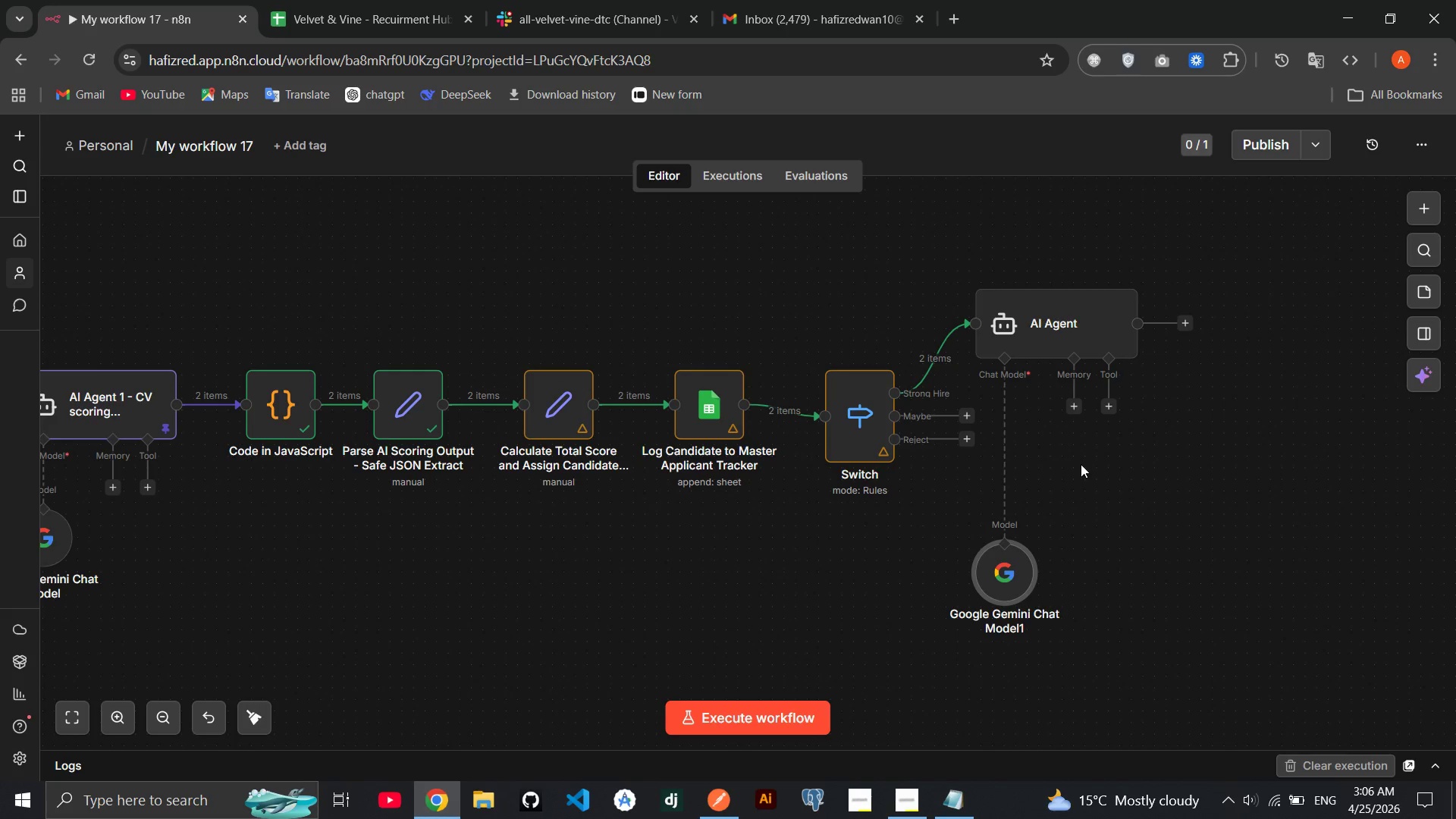 
left_click([1083, 270])
 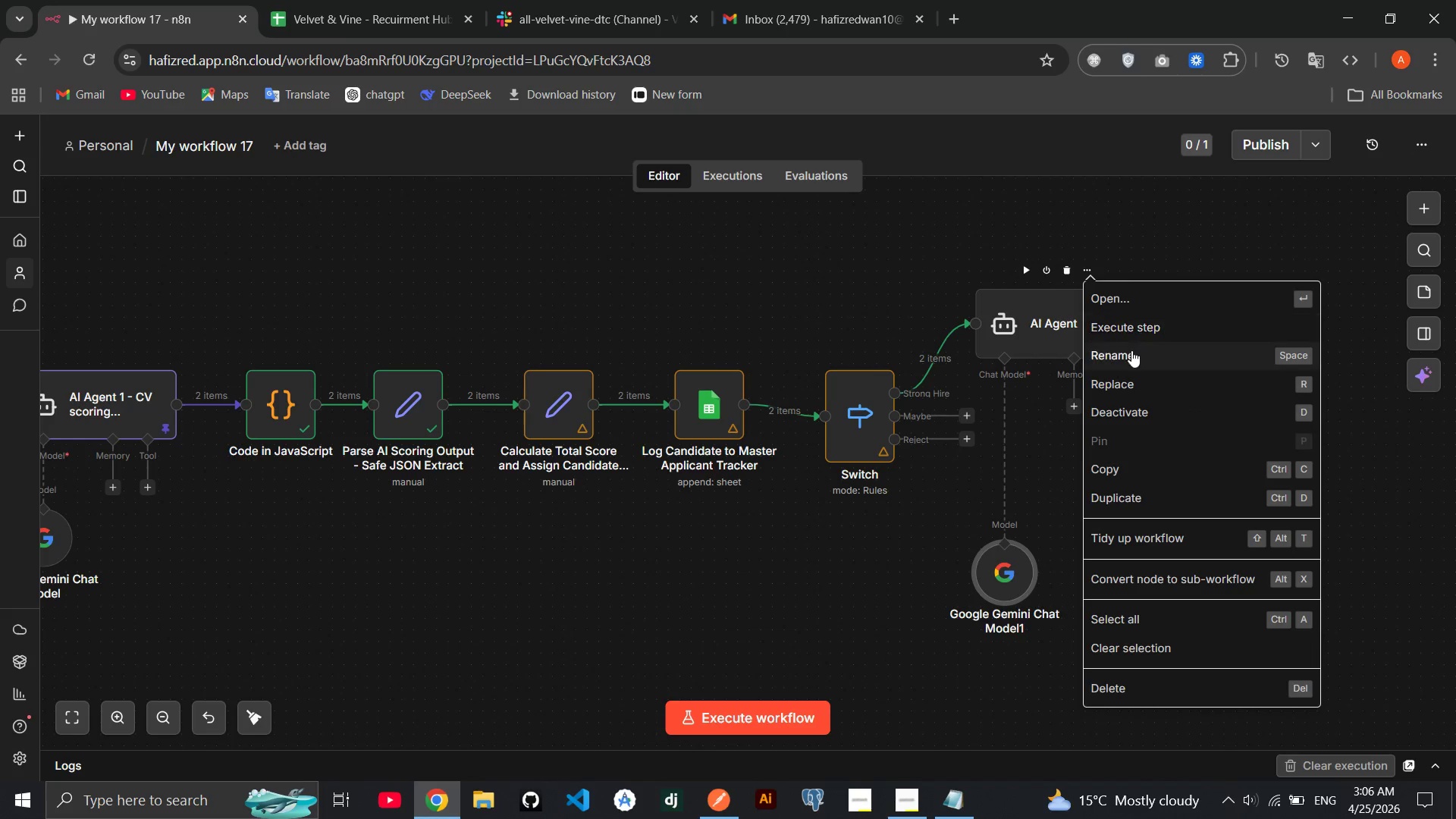 
left_click([1131, 352])
 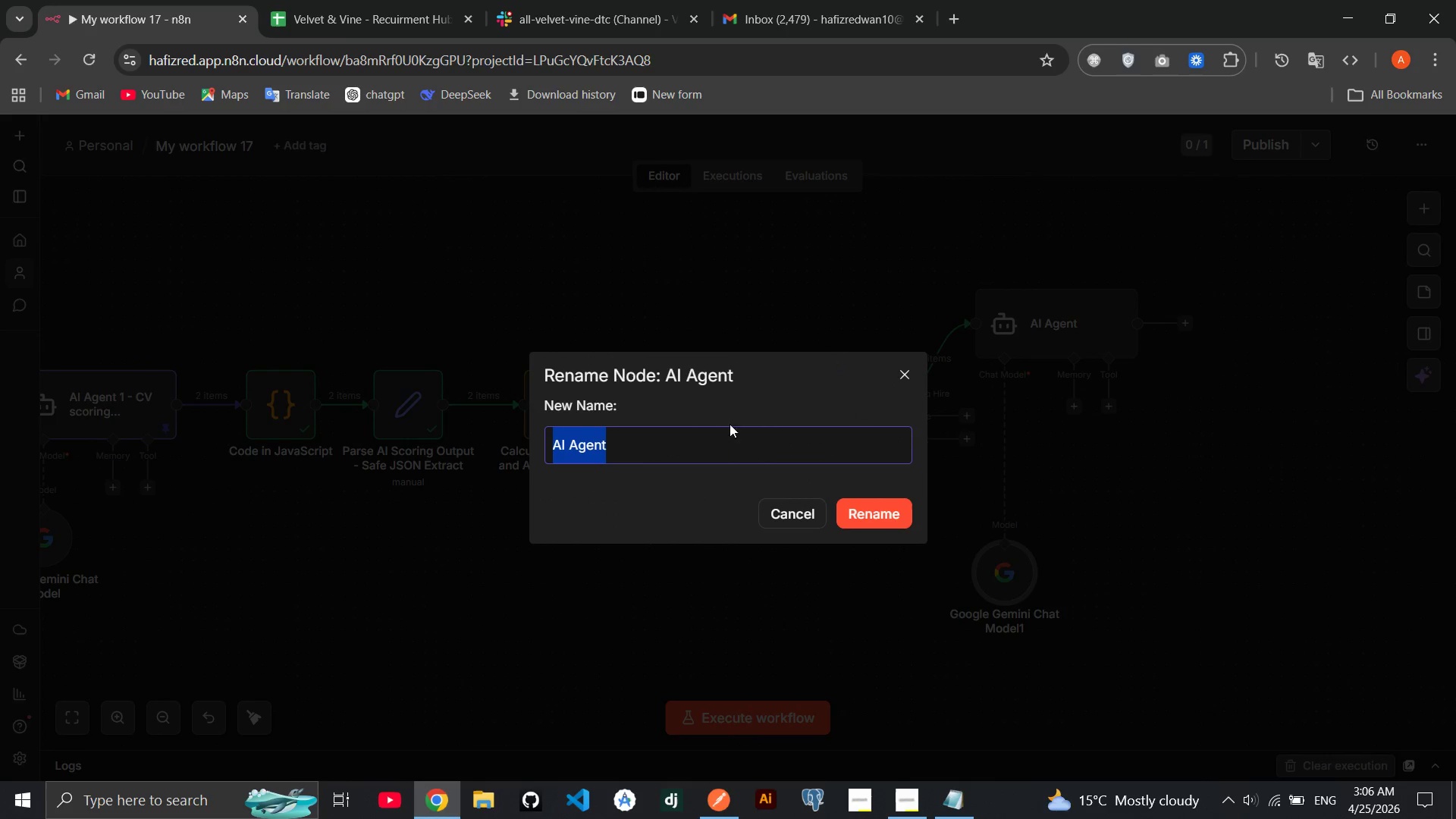 
left_click([699, 445])
 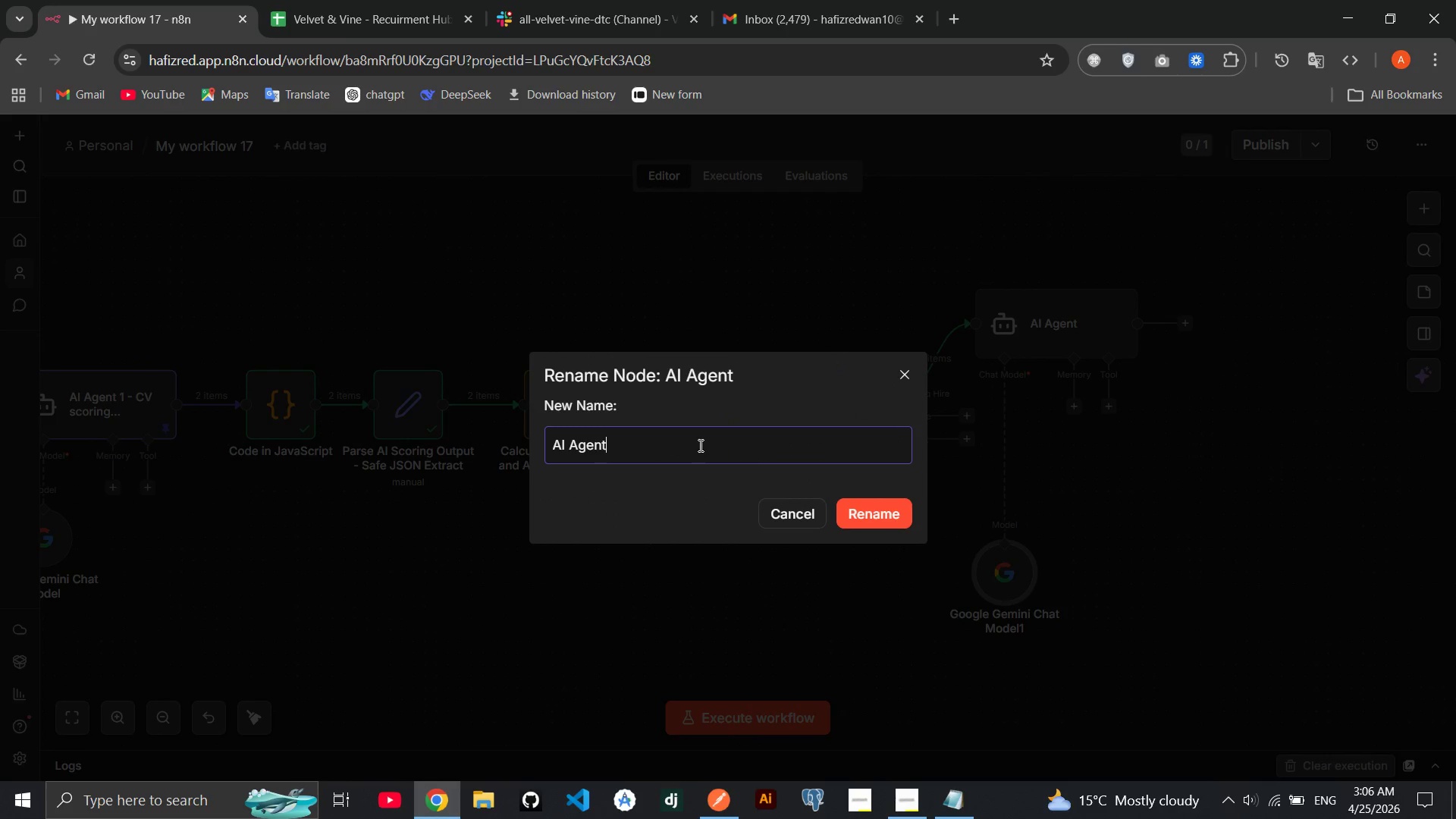 
key(M)
 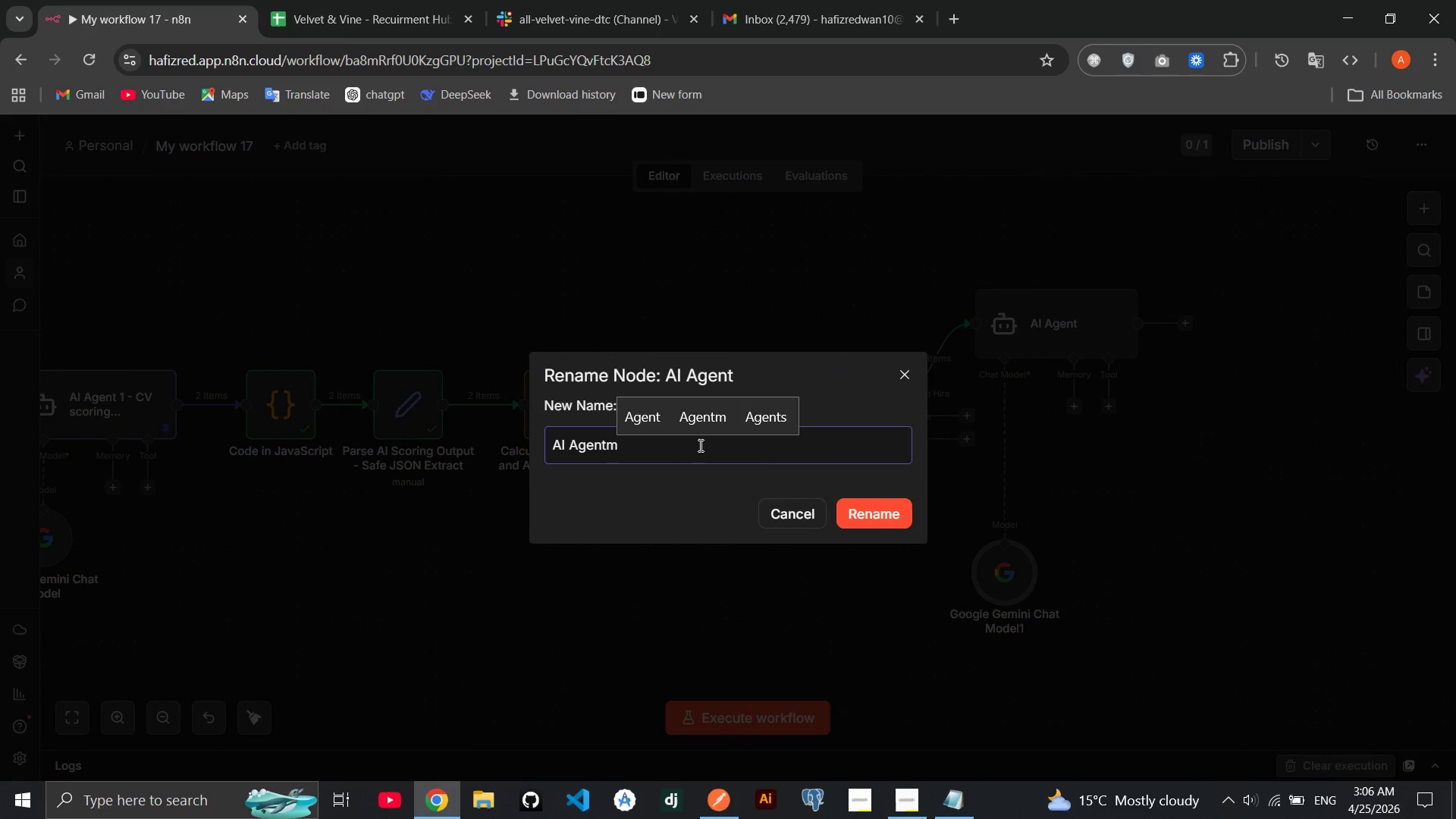 
key(Backspace)
 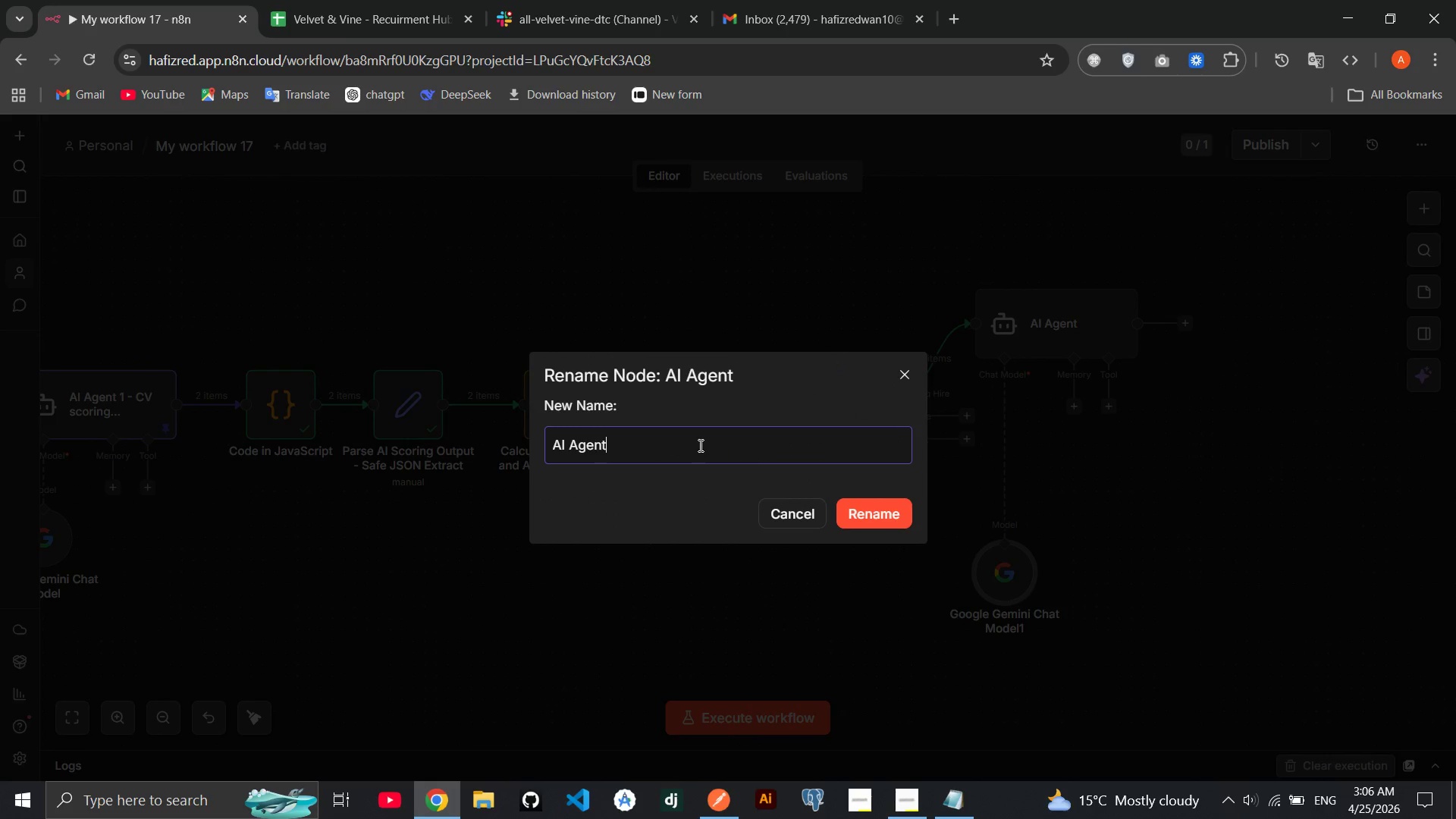 
key(Space)
 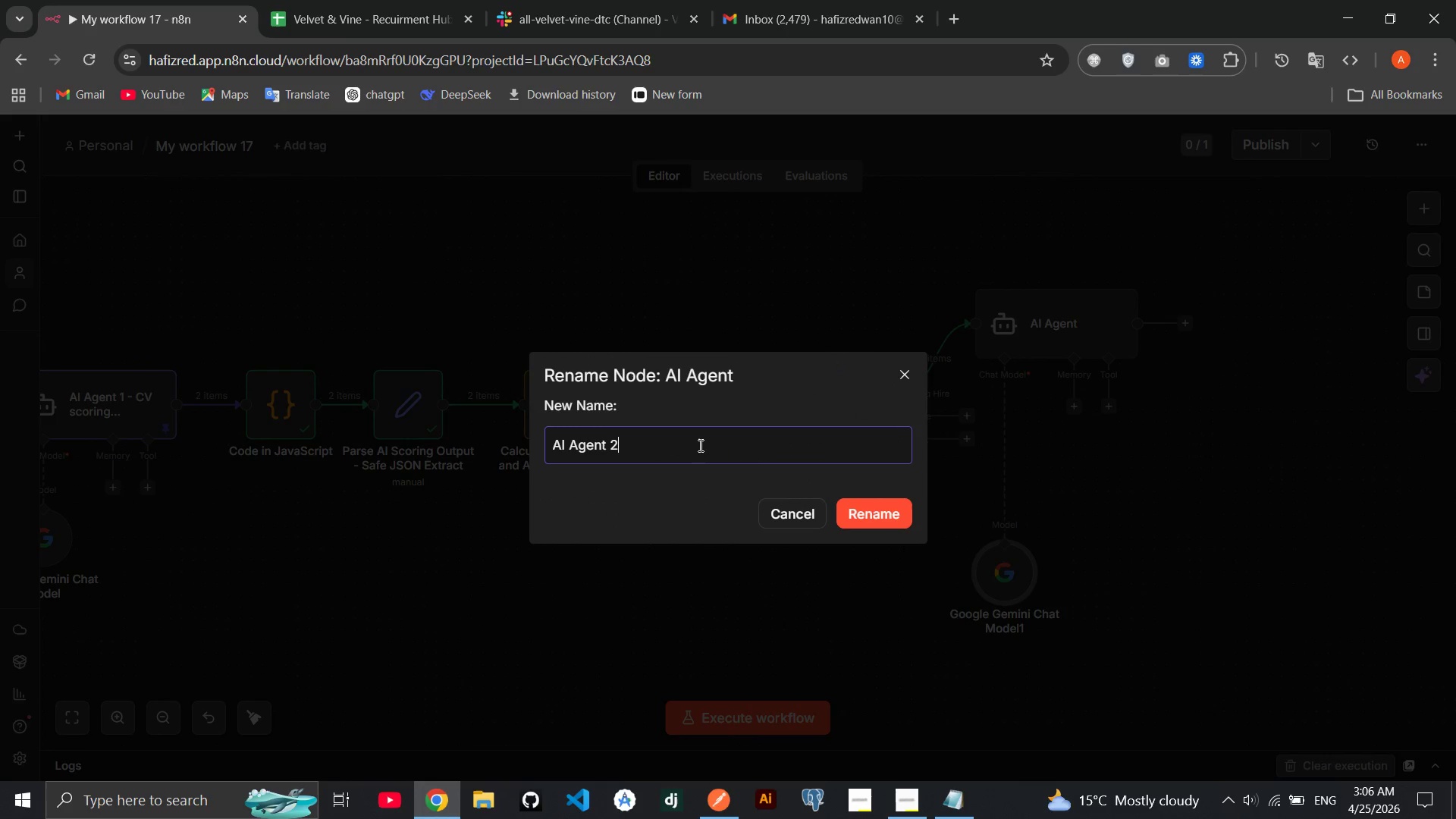 
key(2)
 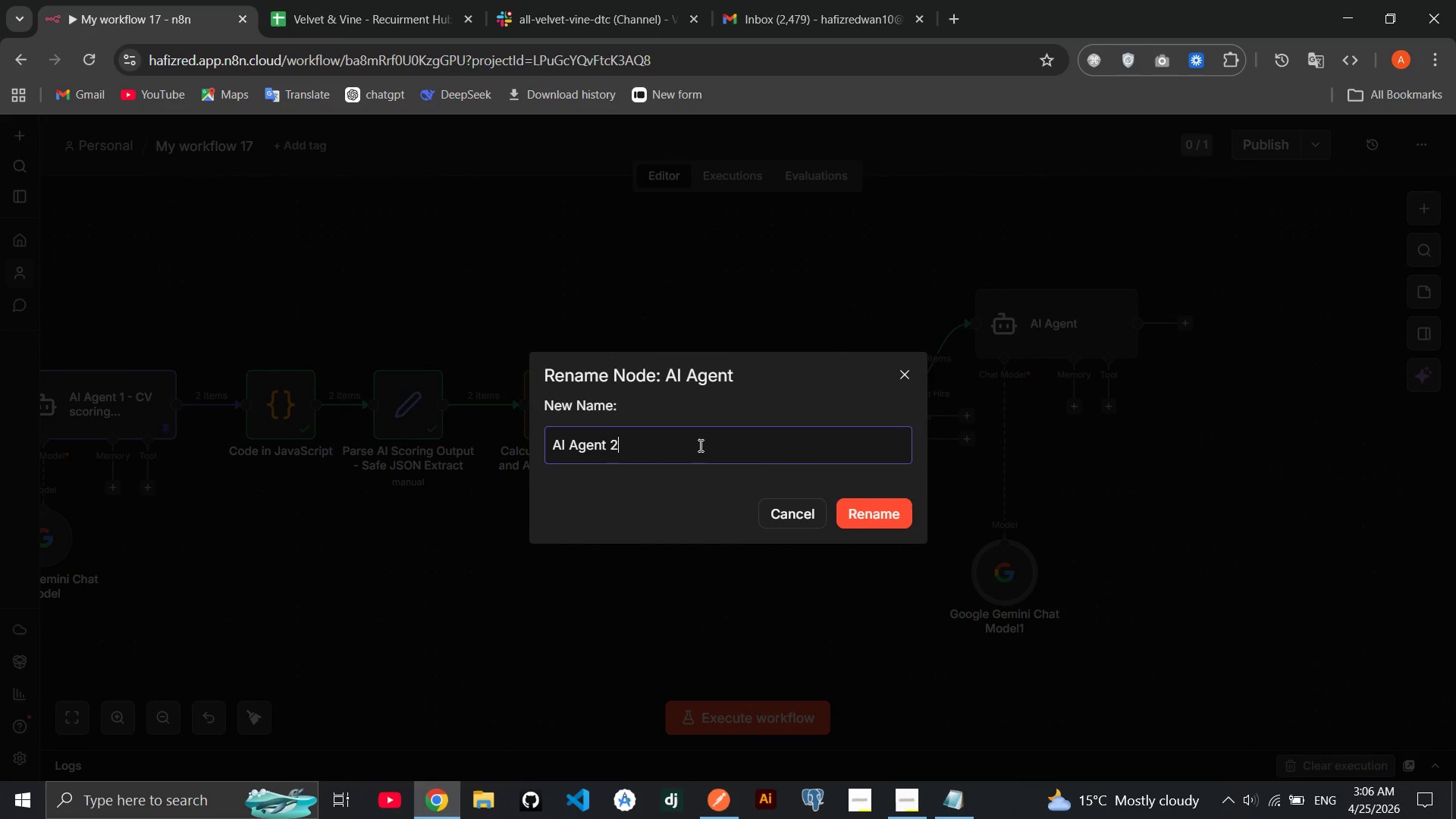 
key(Space)
 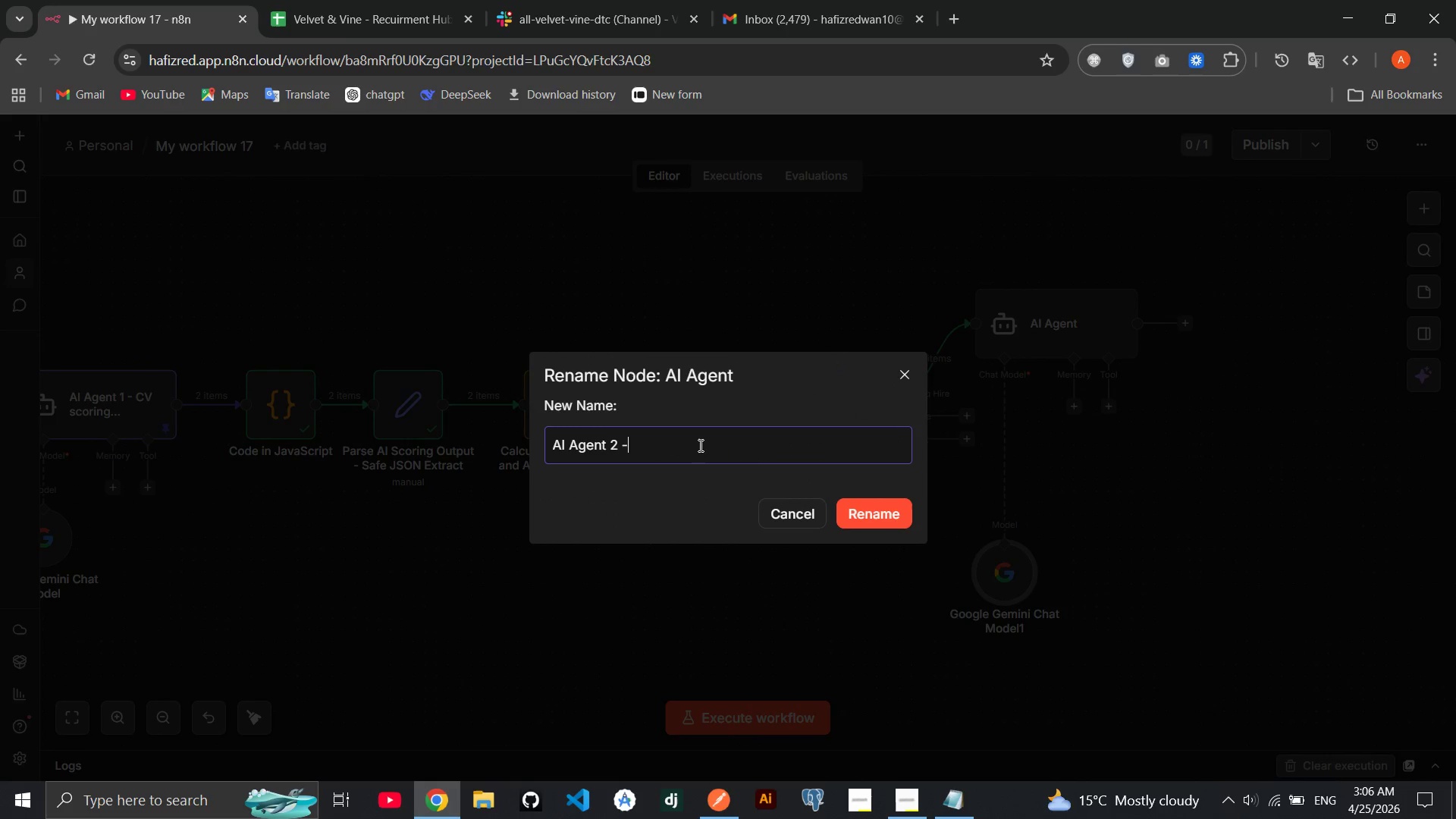 
key(Minus)
 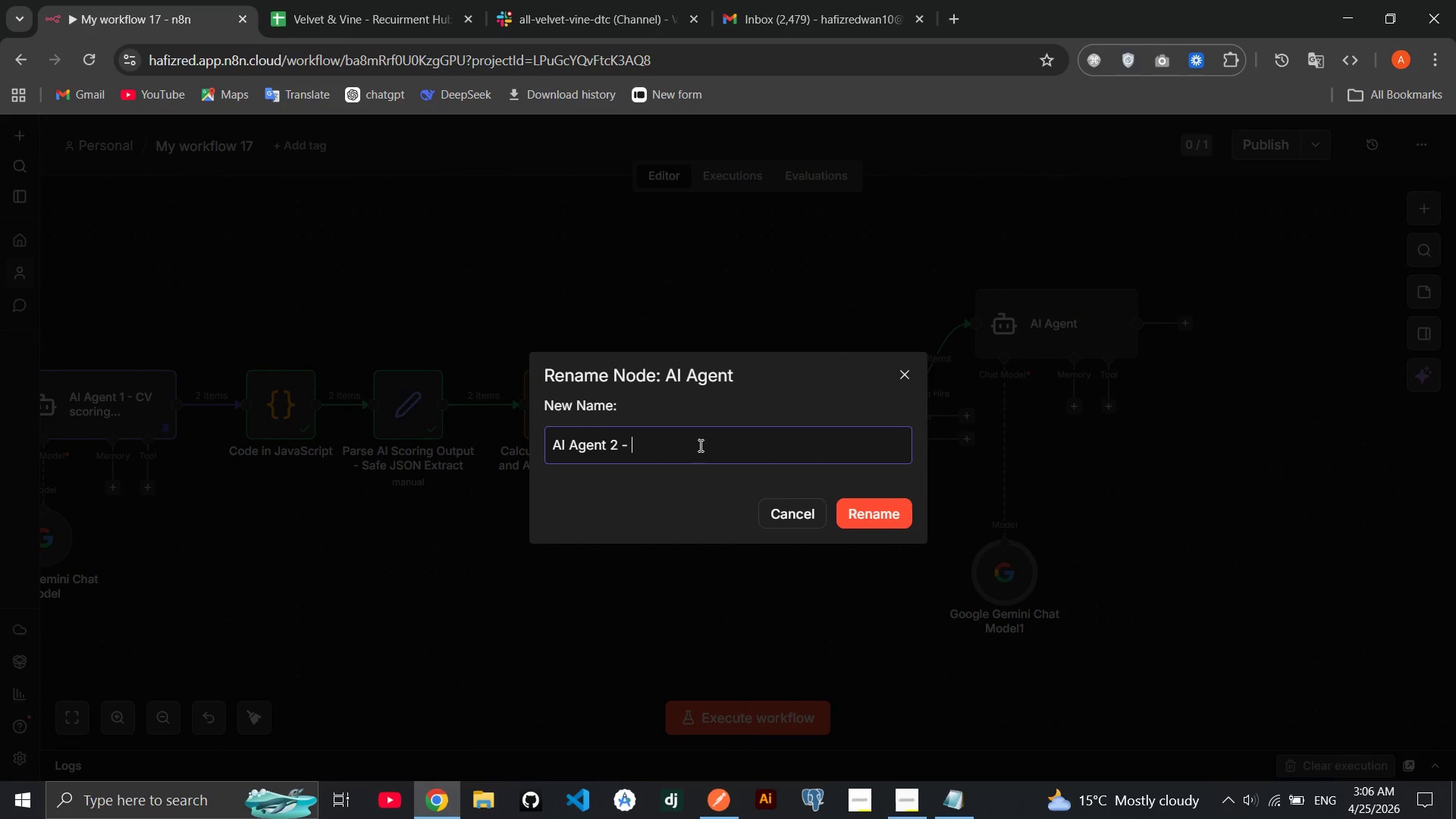 
key(Space)
 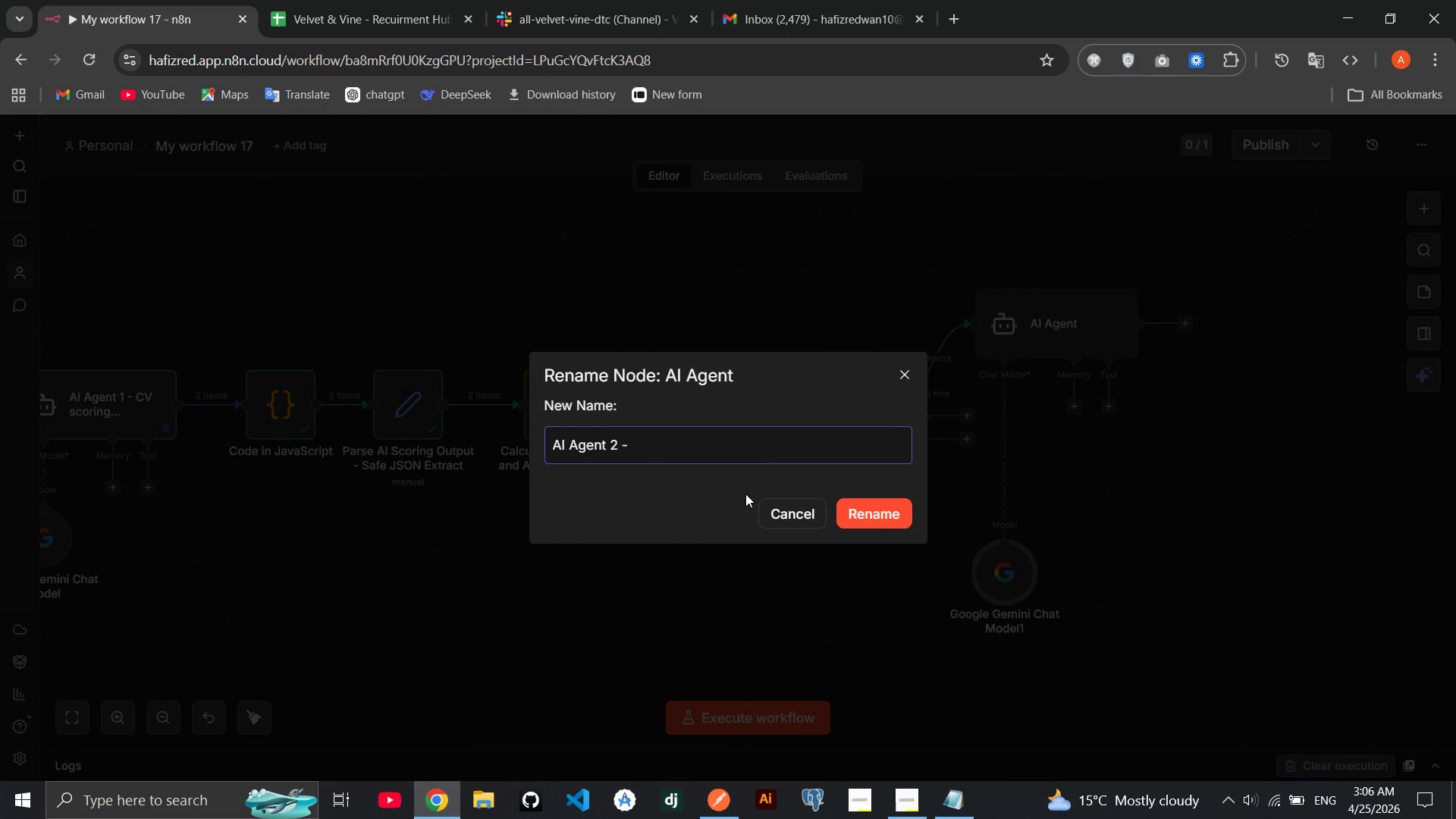 
type(IN)
key(Backspace)
type(nterview )
 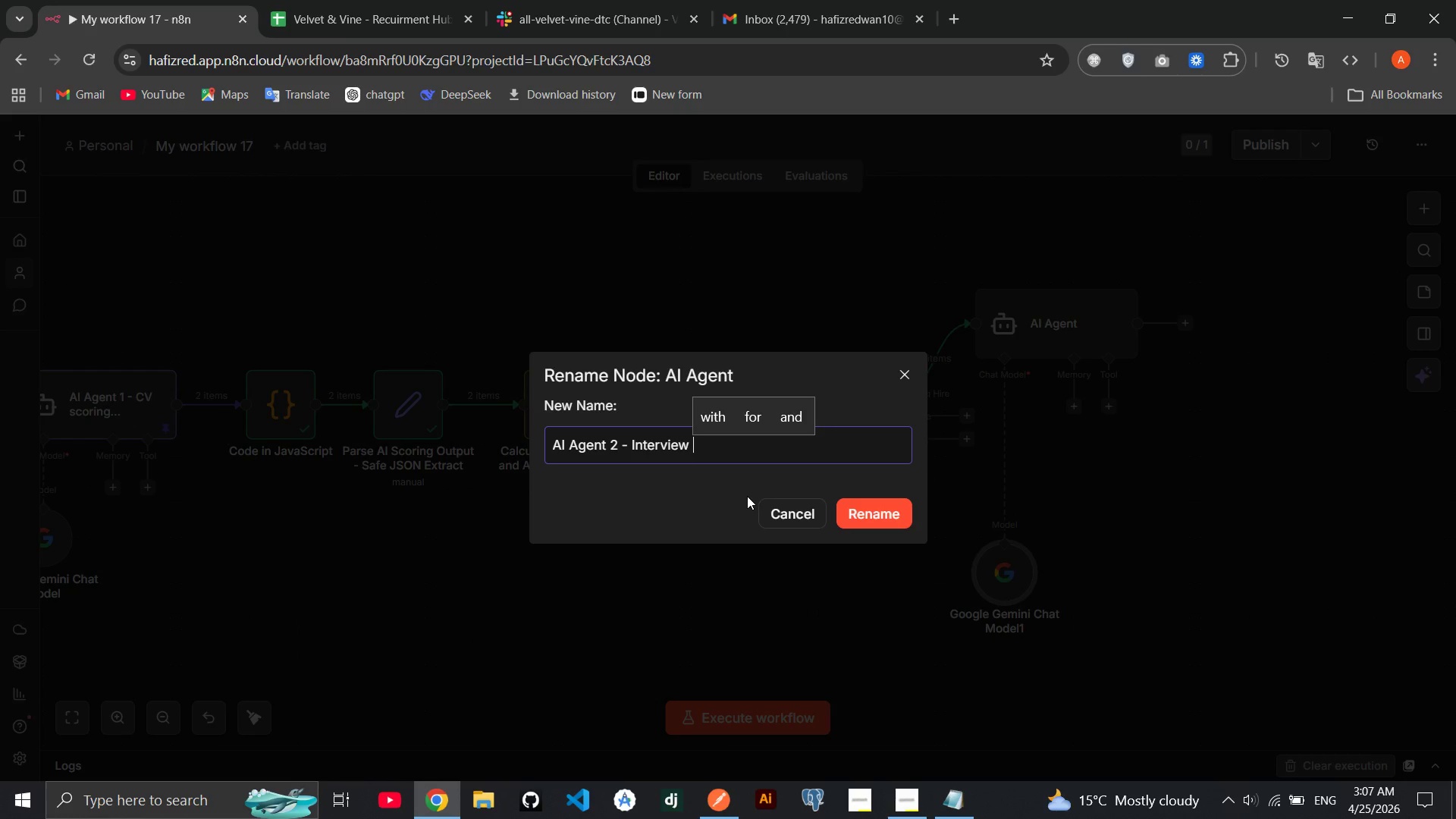 
wait(5.88)
 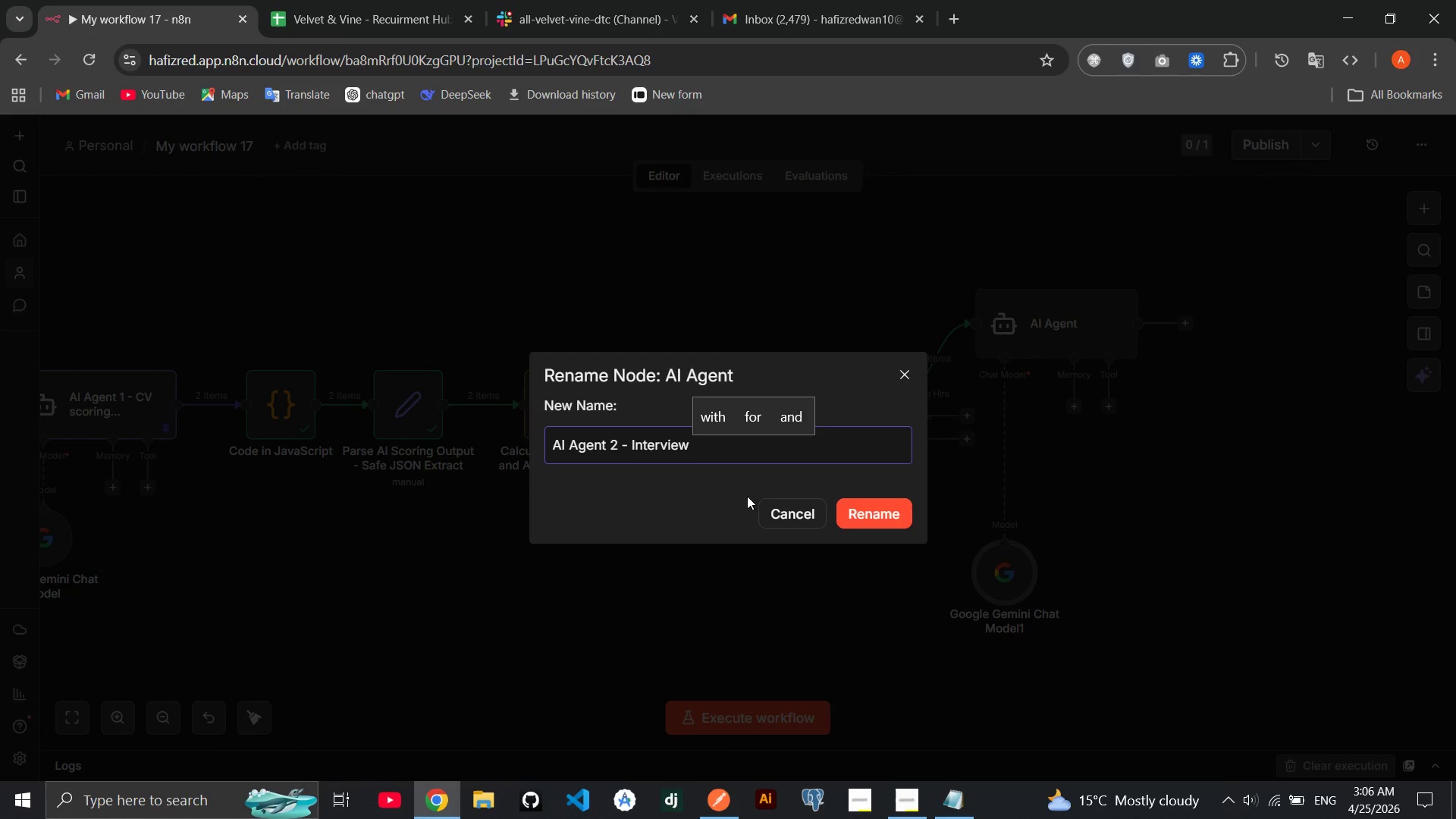 
type(Invite Drafting Specialit)
 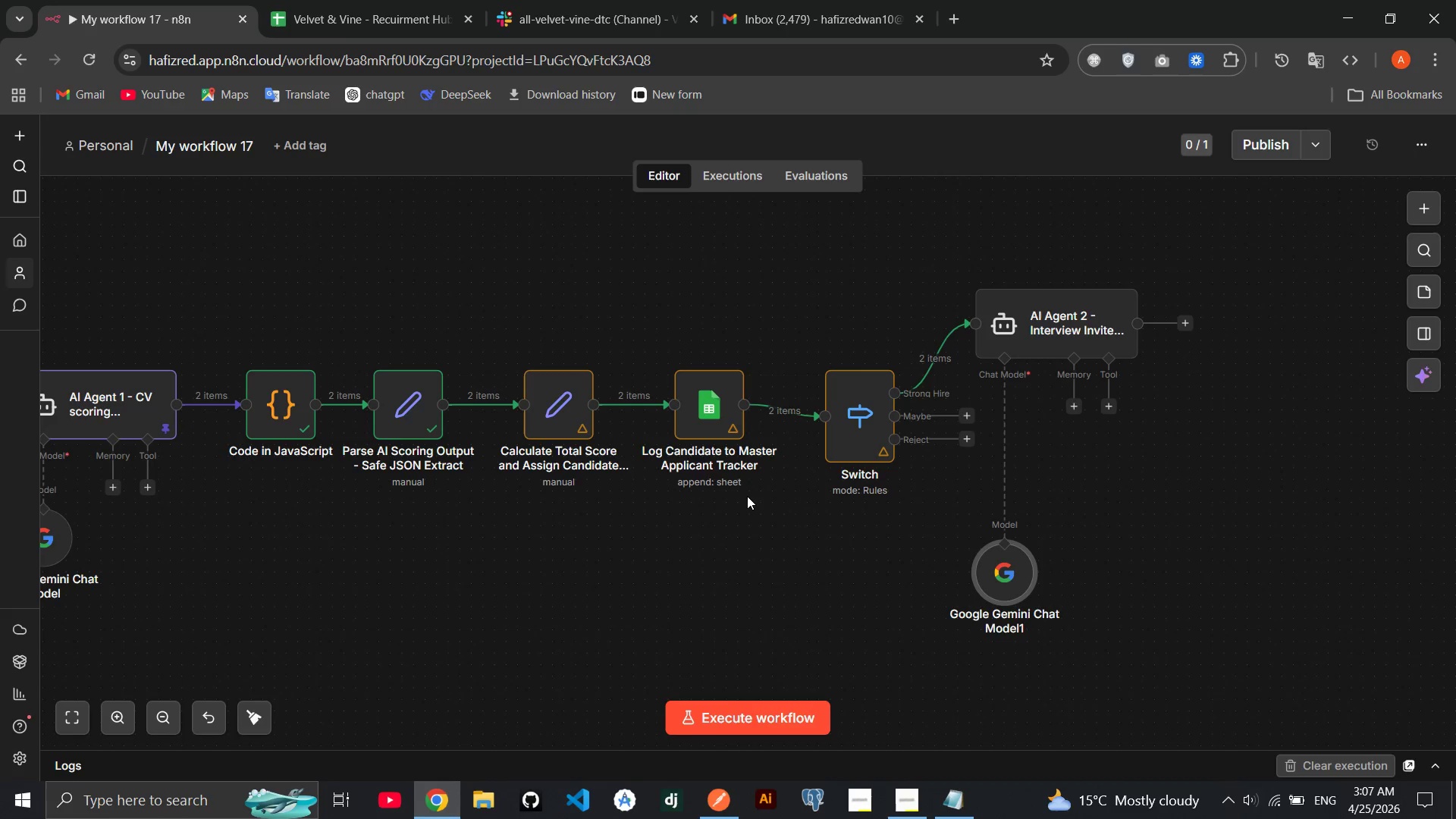 
hold_key(key=S, duration=0.34)
 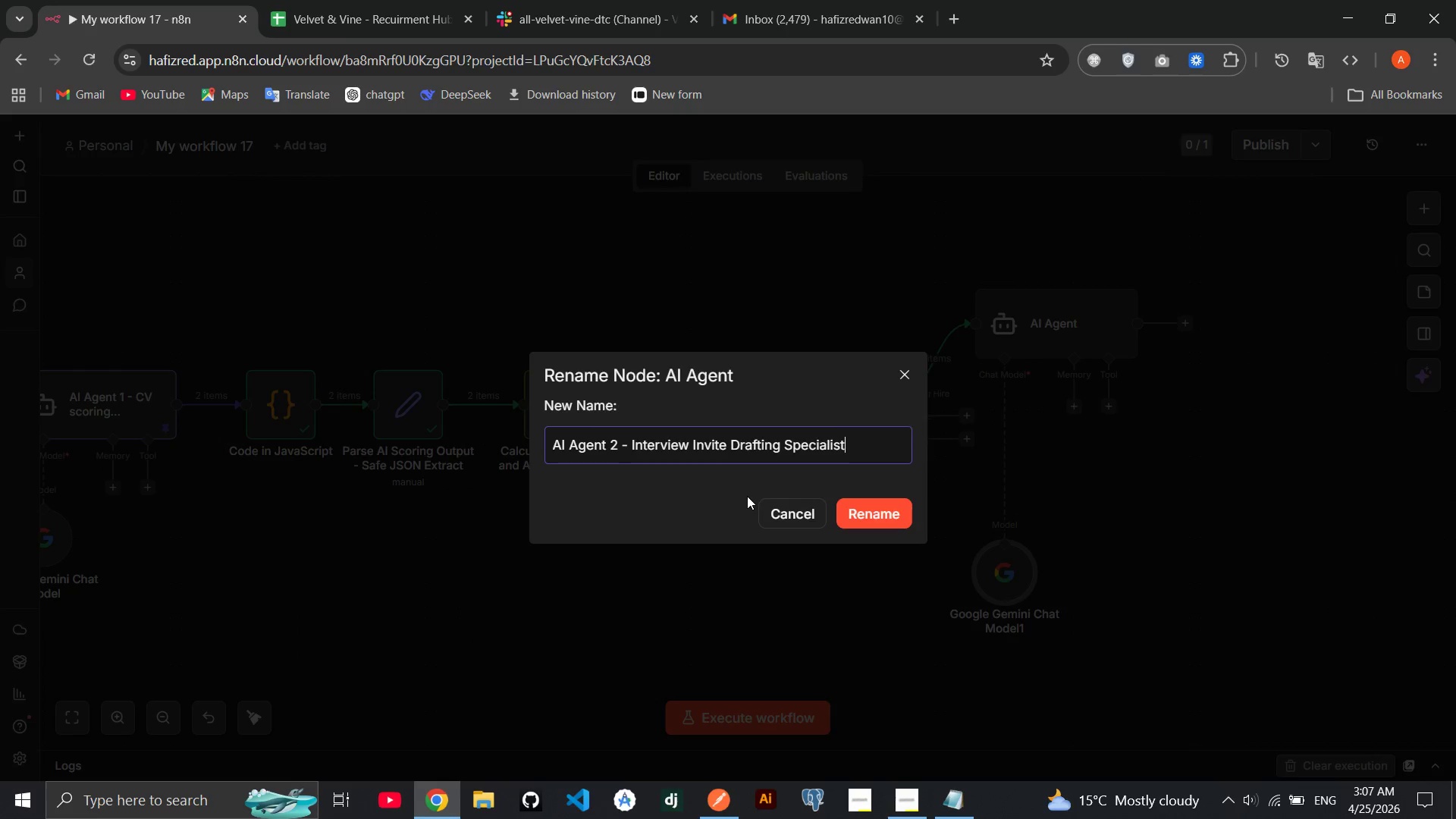 
key(Enter)
 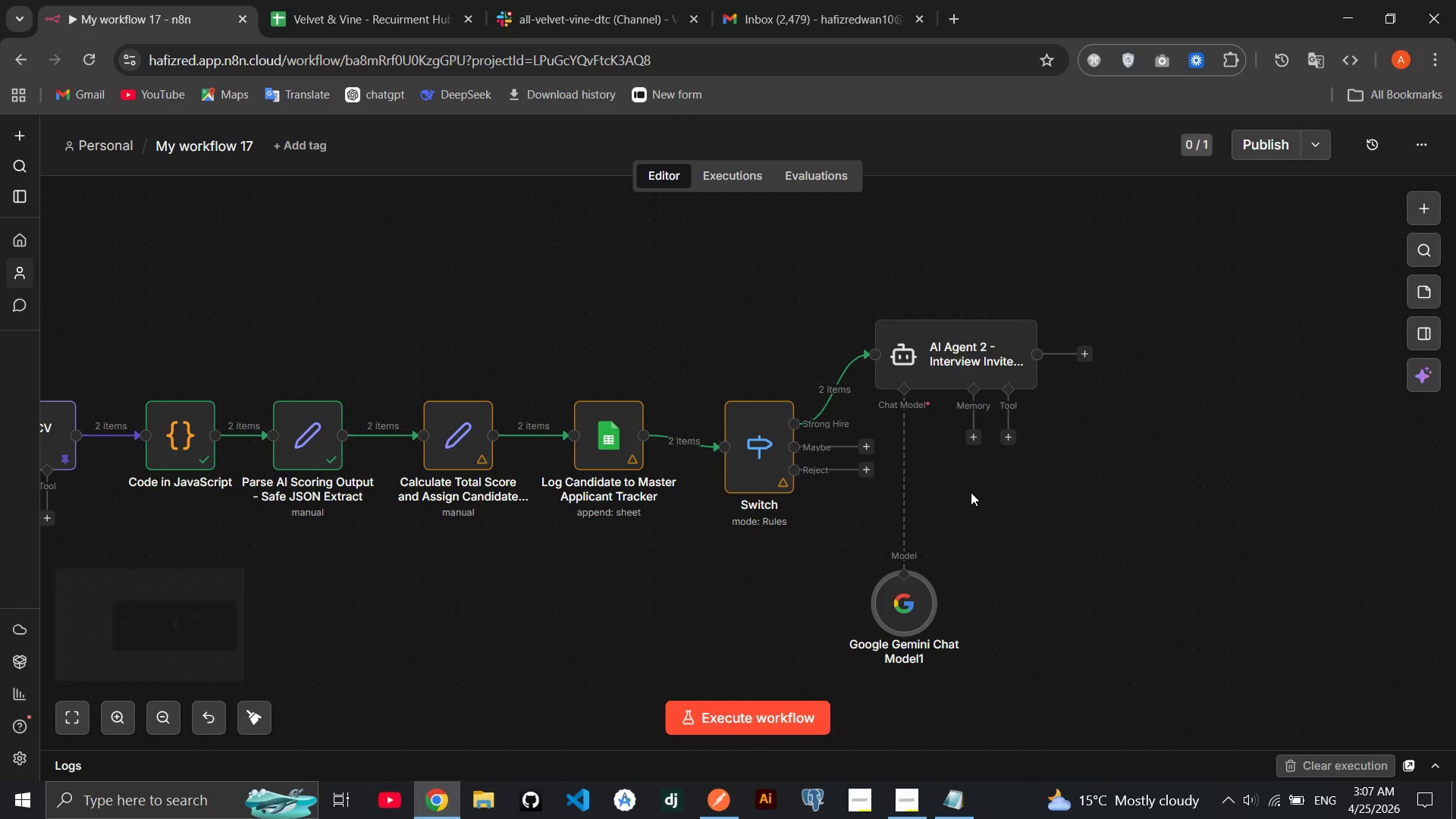 
wait(10.23)
 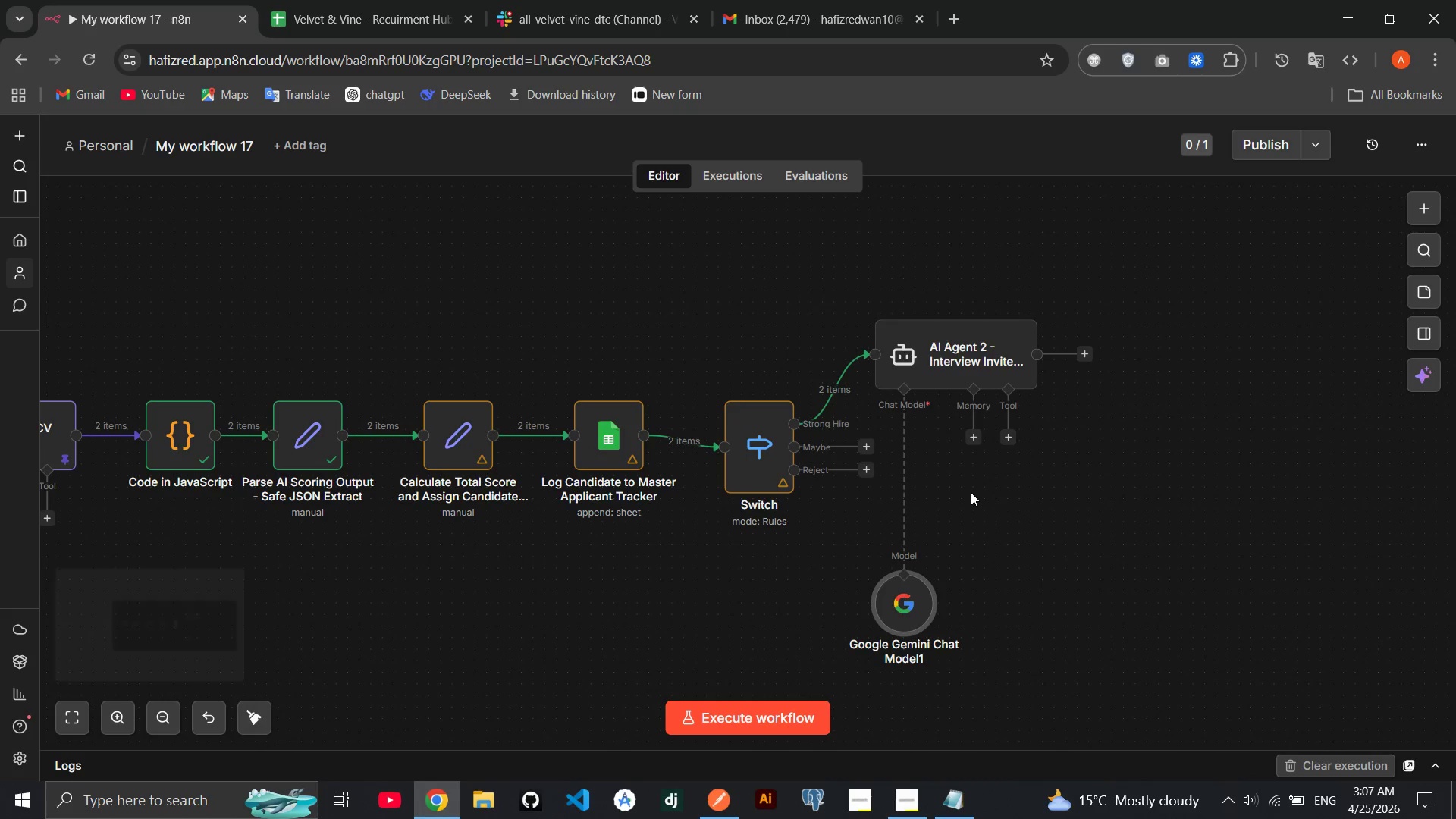 
left_click([1087, 359])
 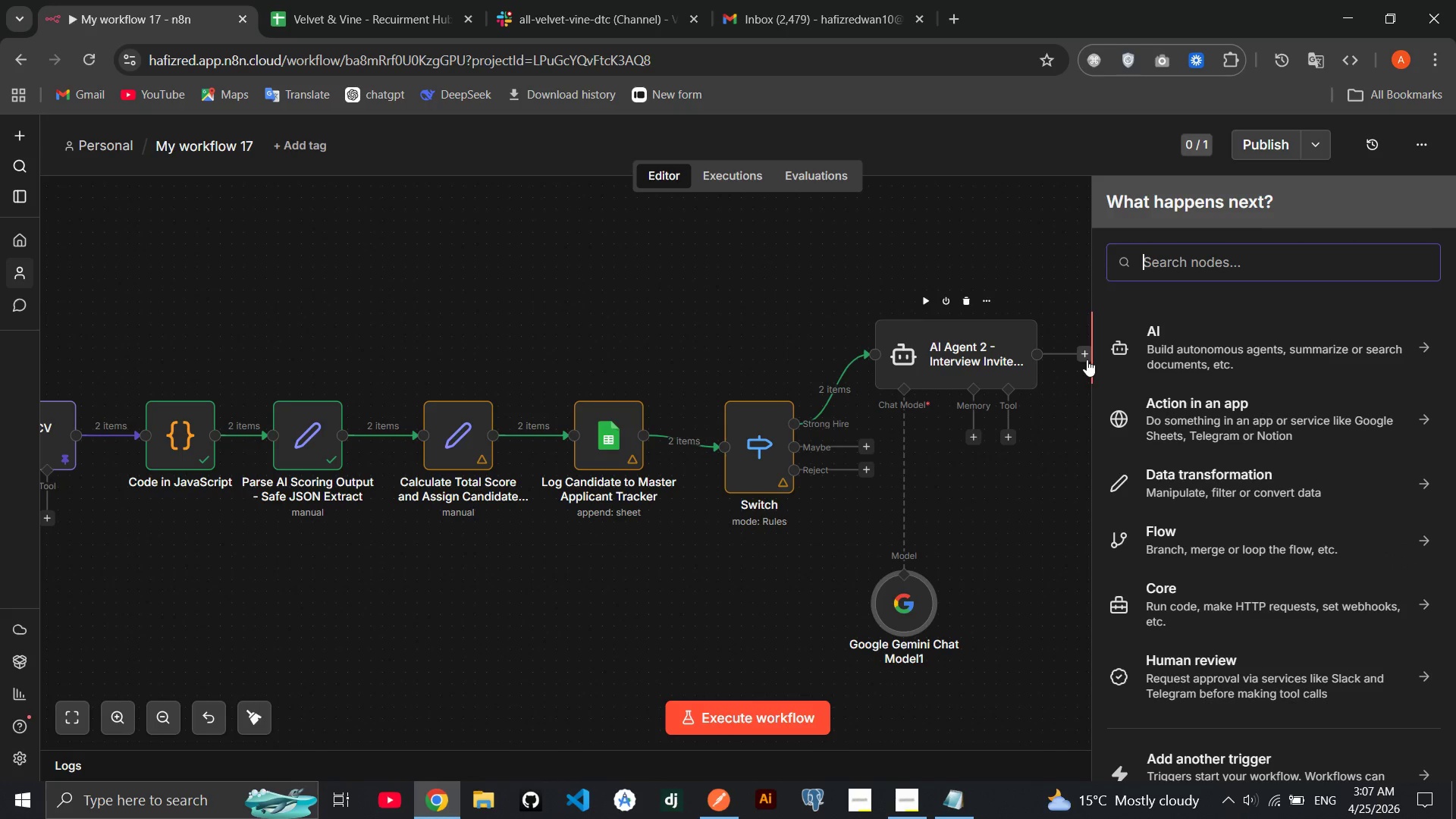 
wait(7.48)
 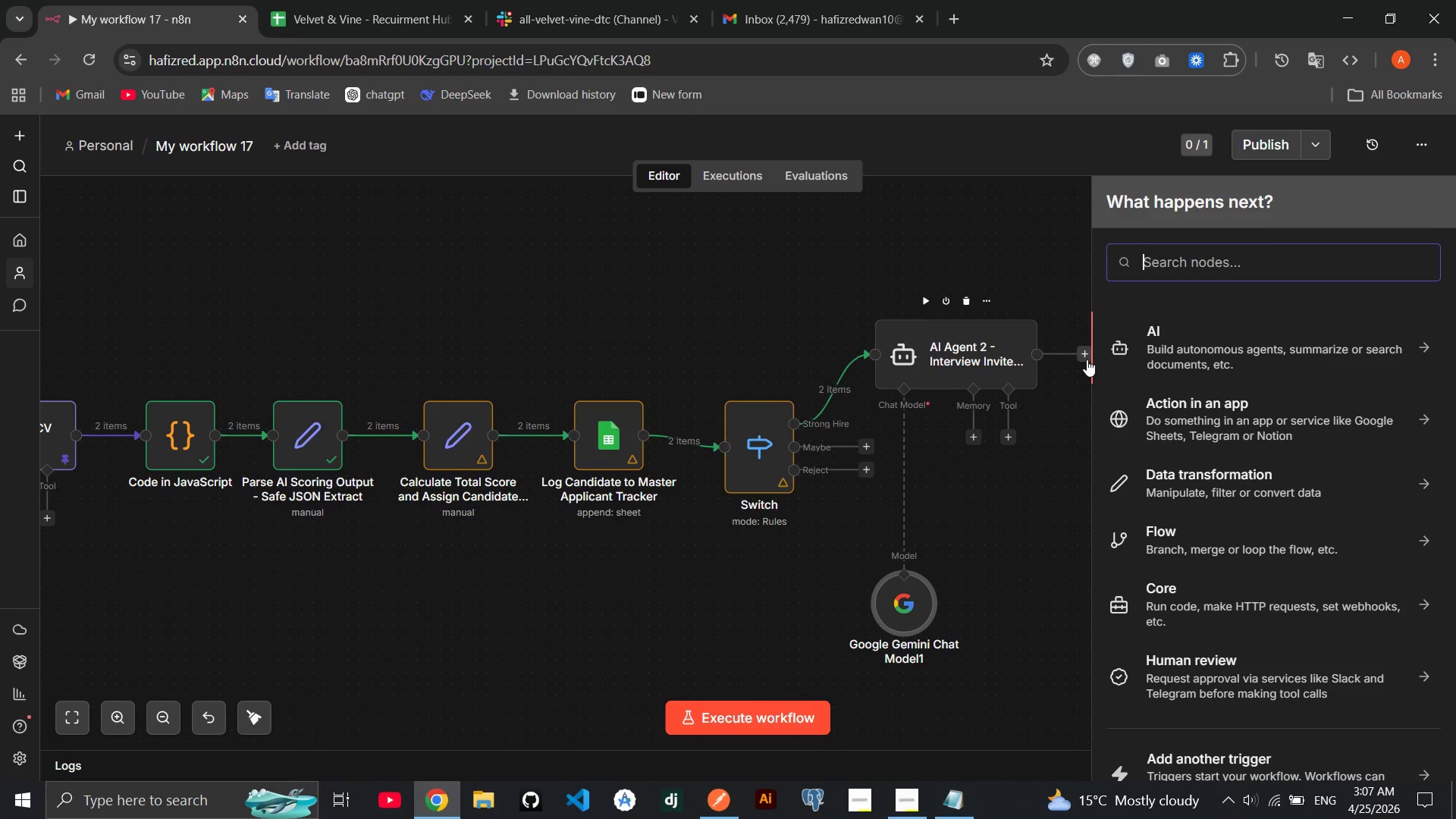 
type(sheet)
 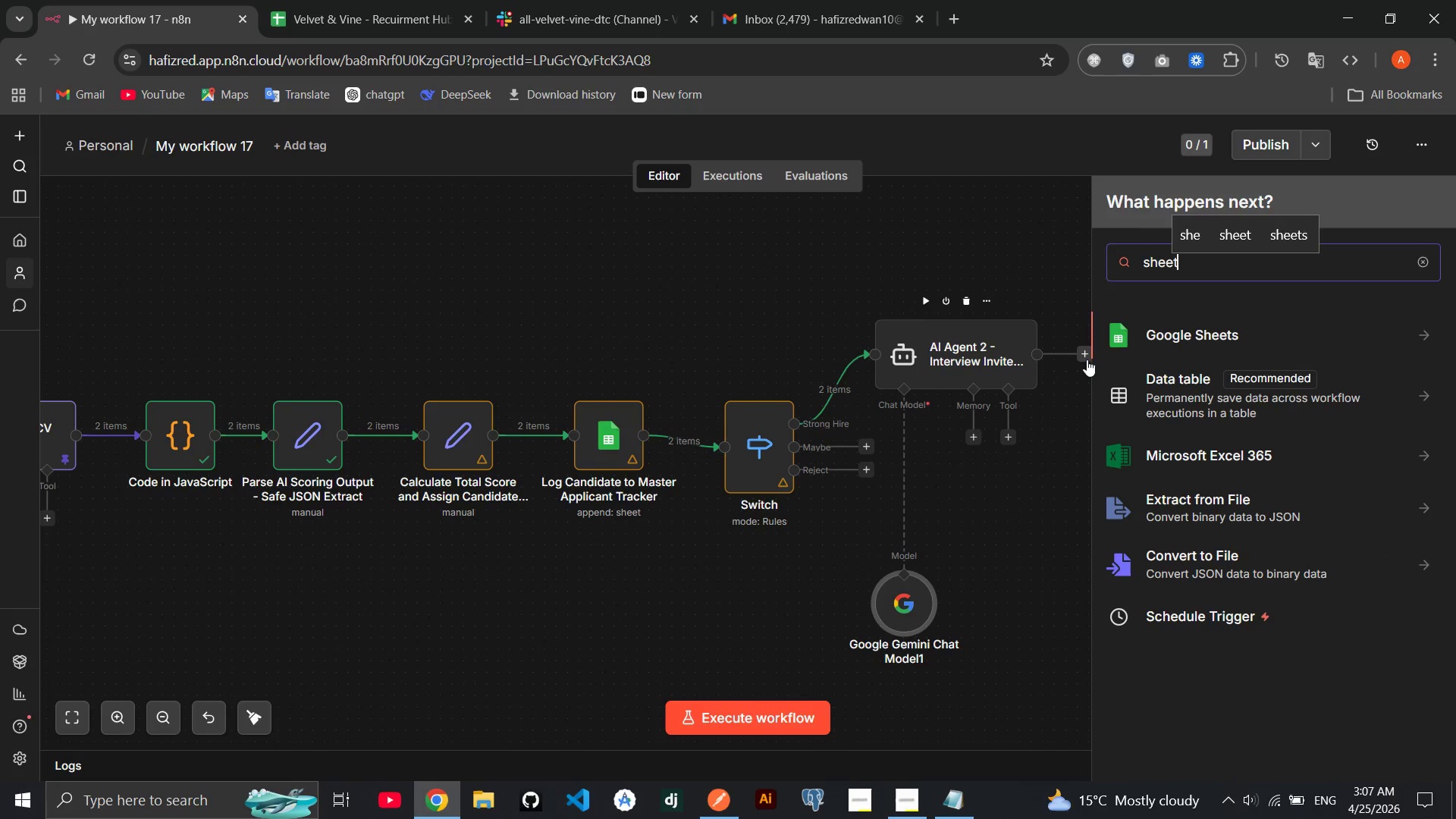 
key(Enter)
 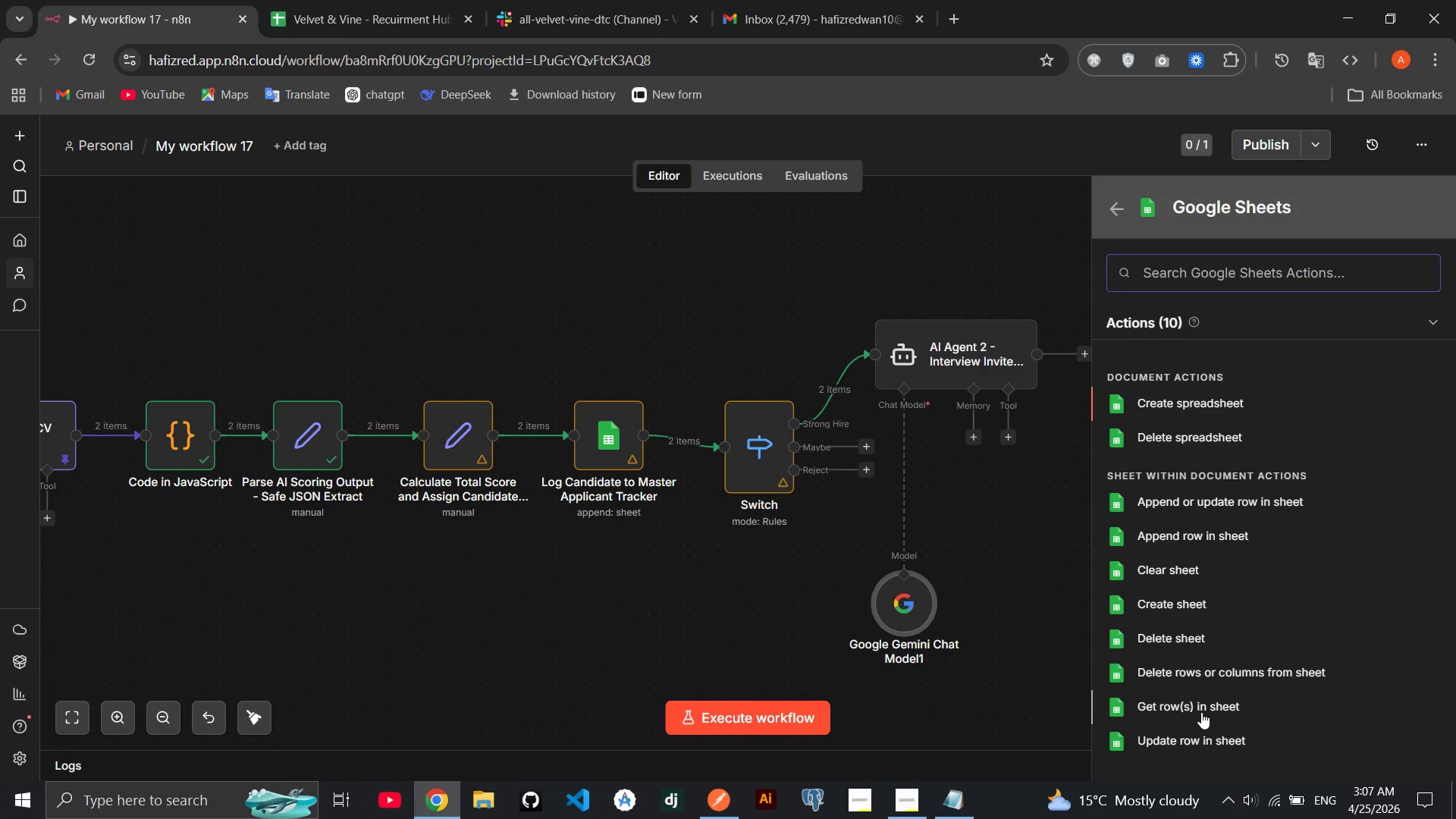 
left_click([1194, 709])
 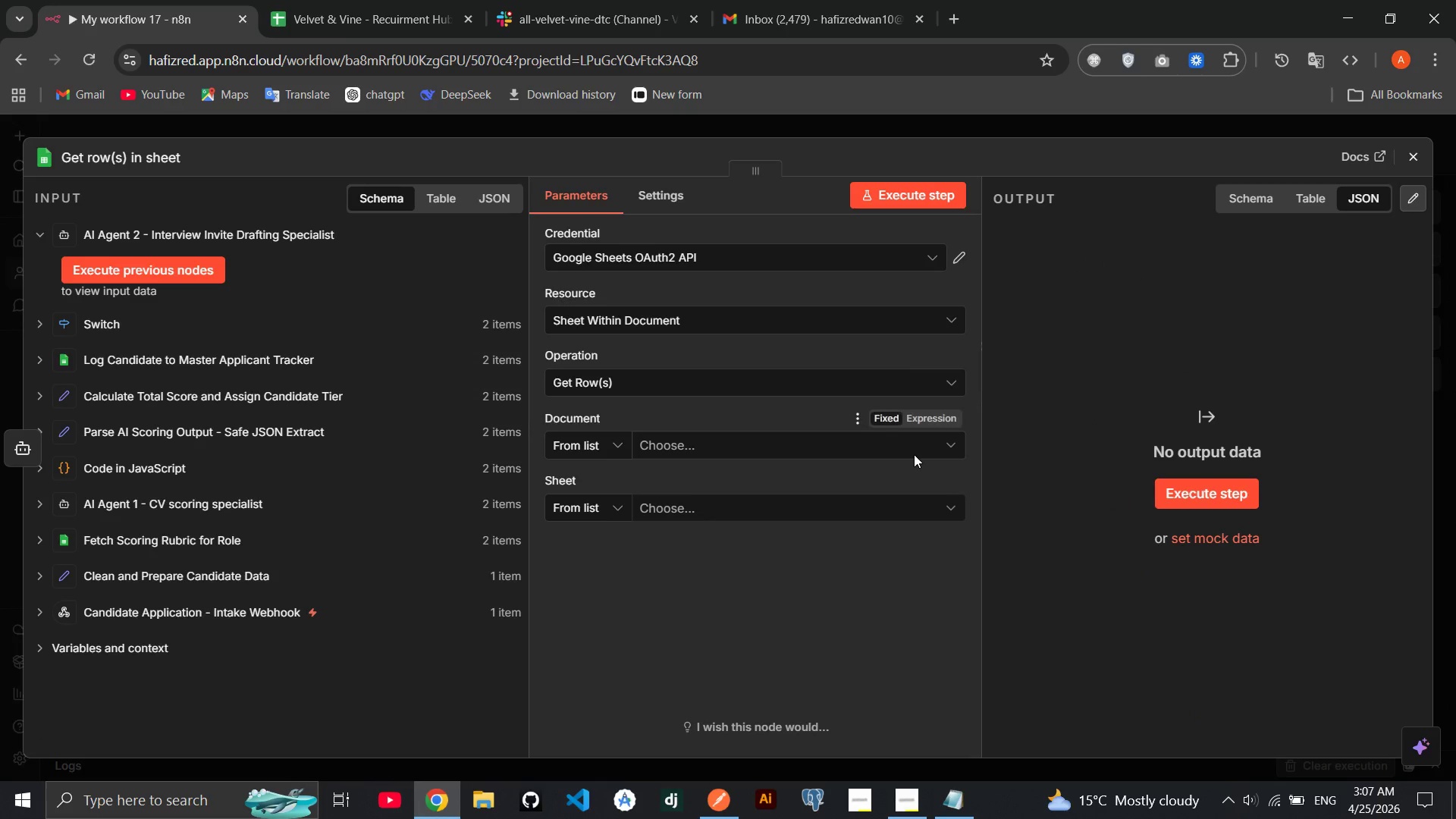 
left_click([805, 450])
 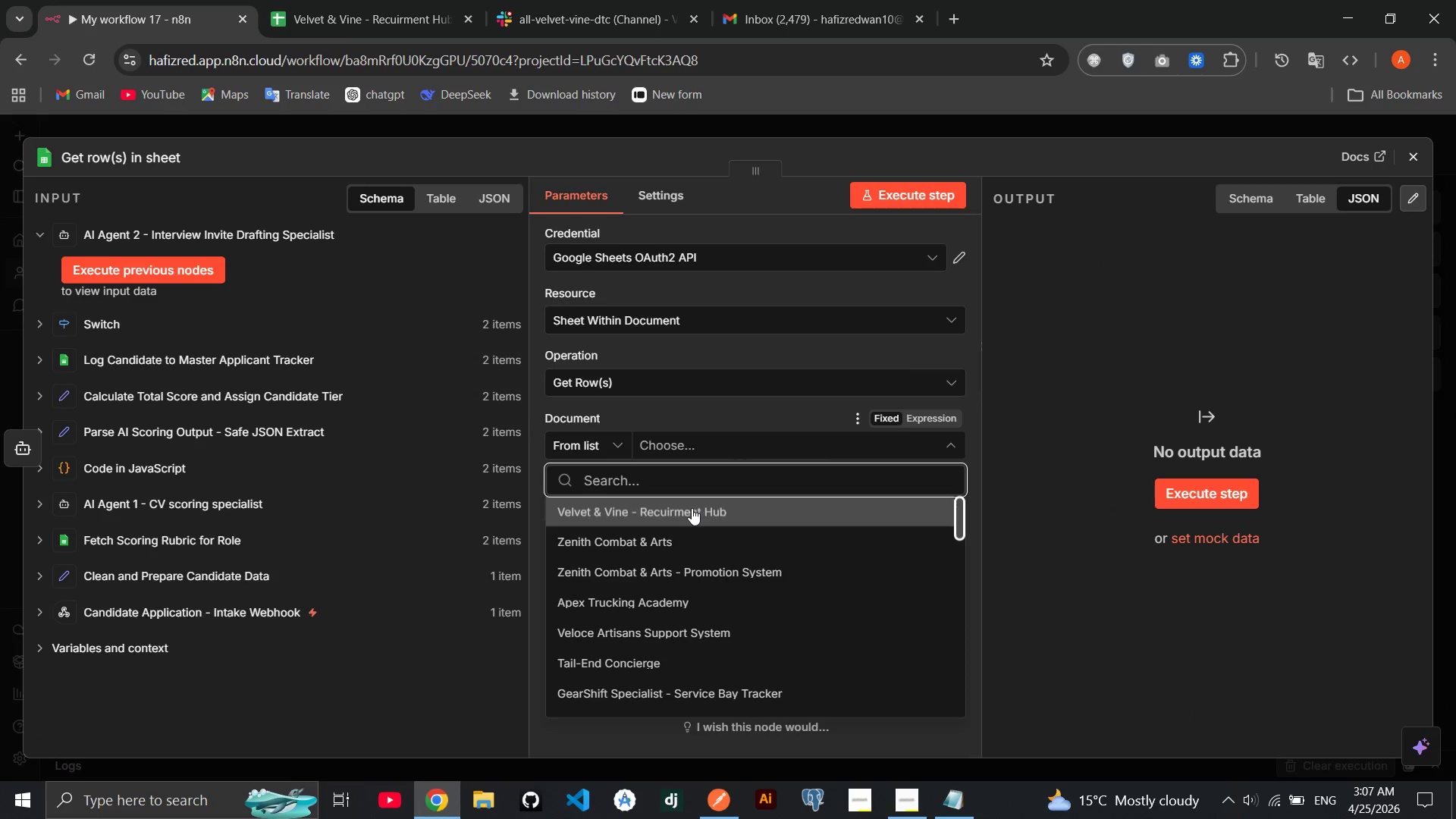 
left_click([692, 508])
 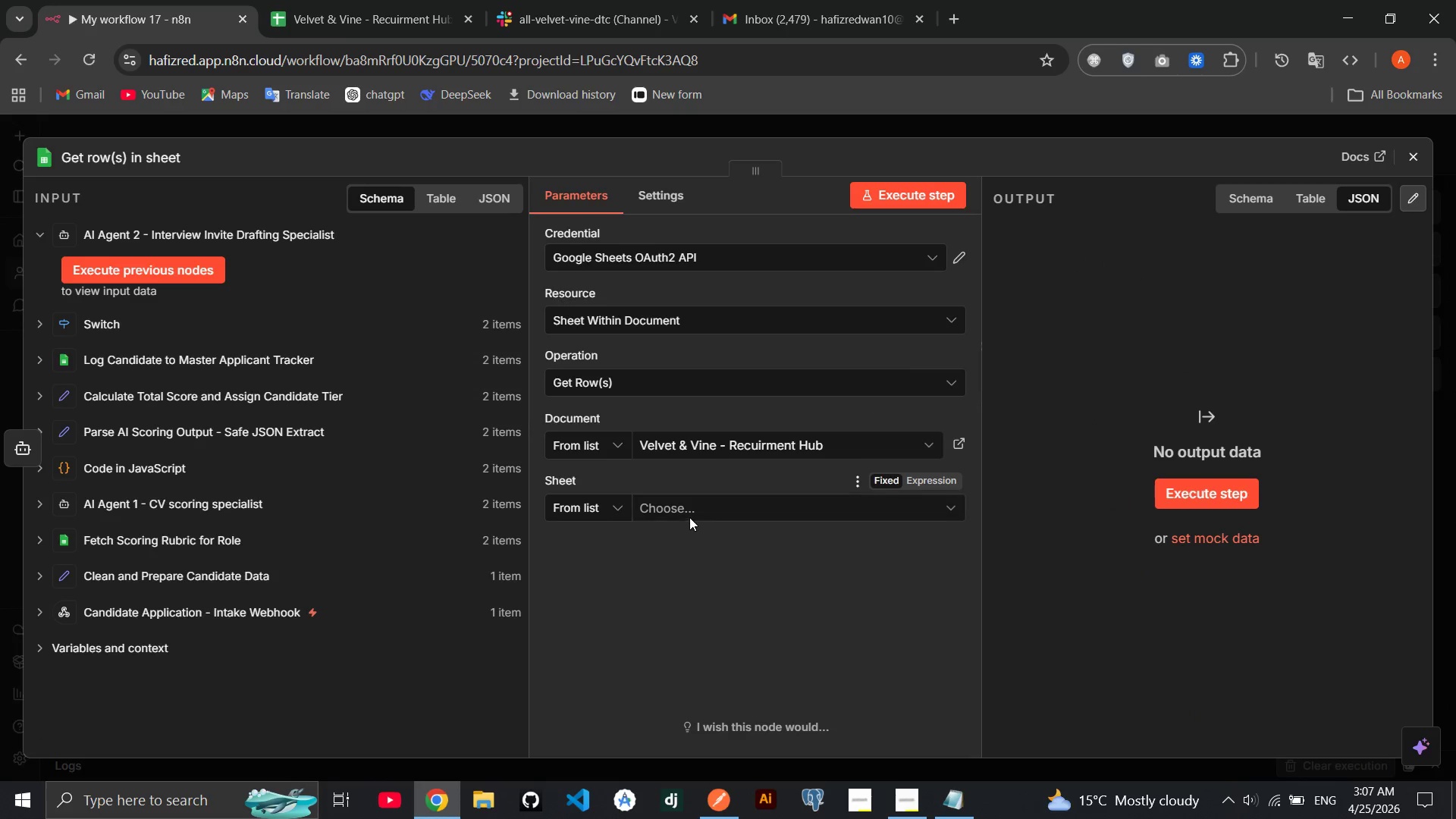 
left_click([695, 509])
 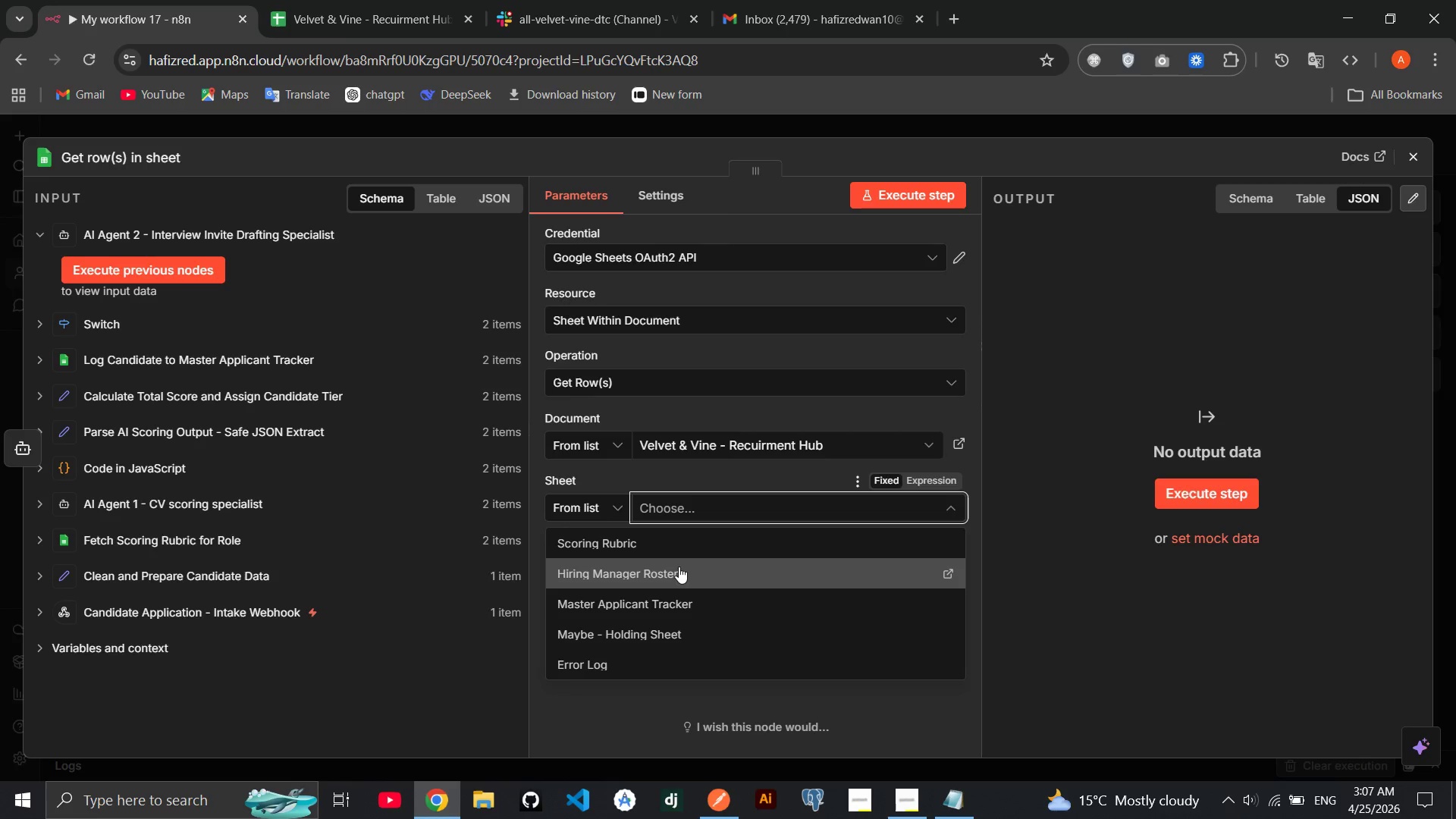 
left_click([679, 566])
 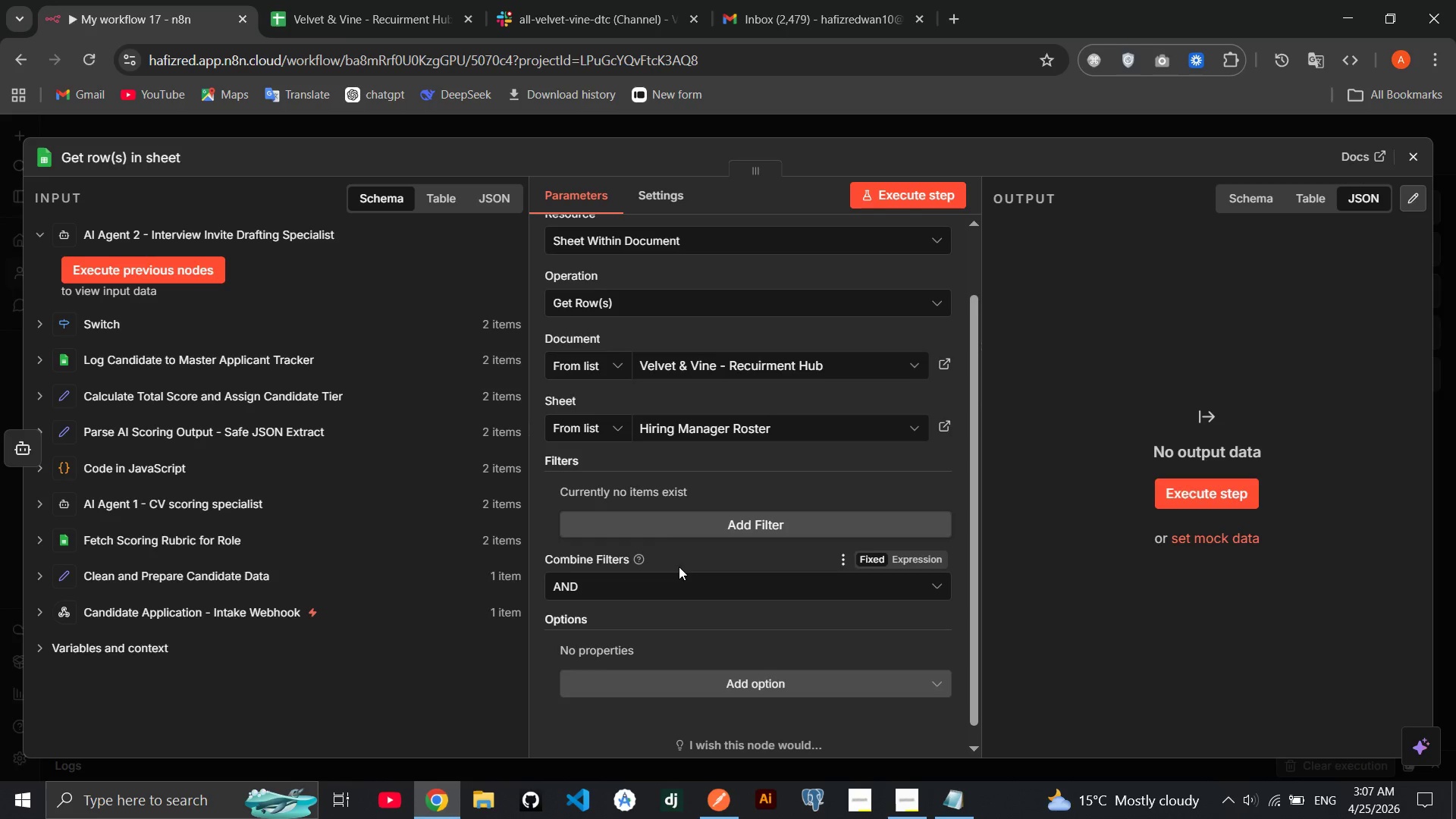 
wait(5.25)
 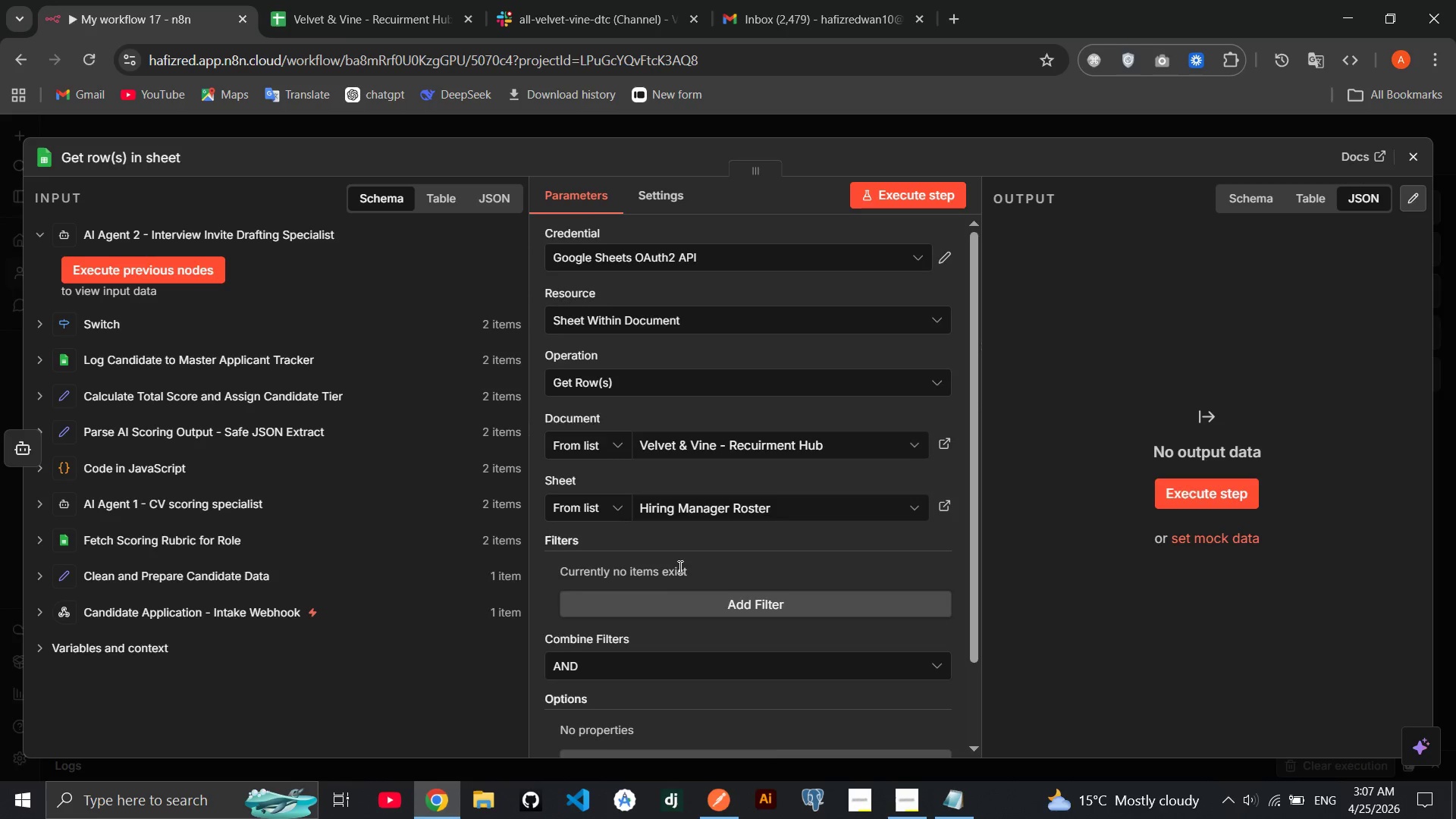 
left_click([719, 533])
 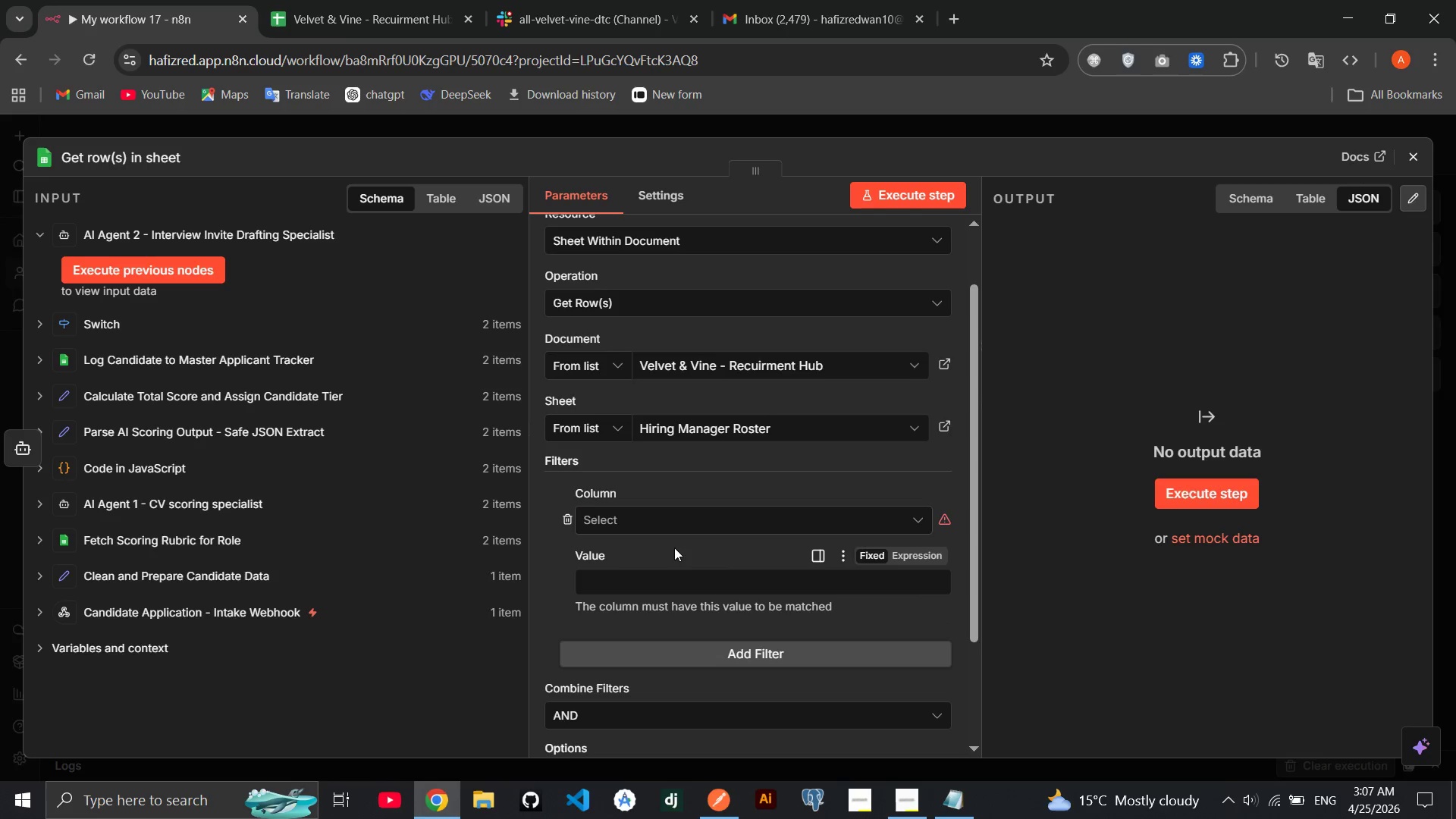 
left_click([687, 520])
 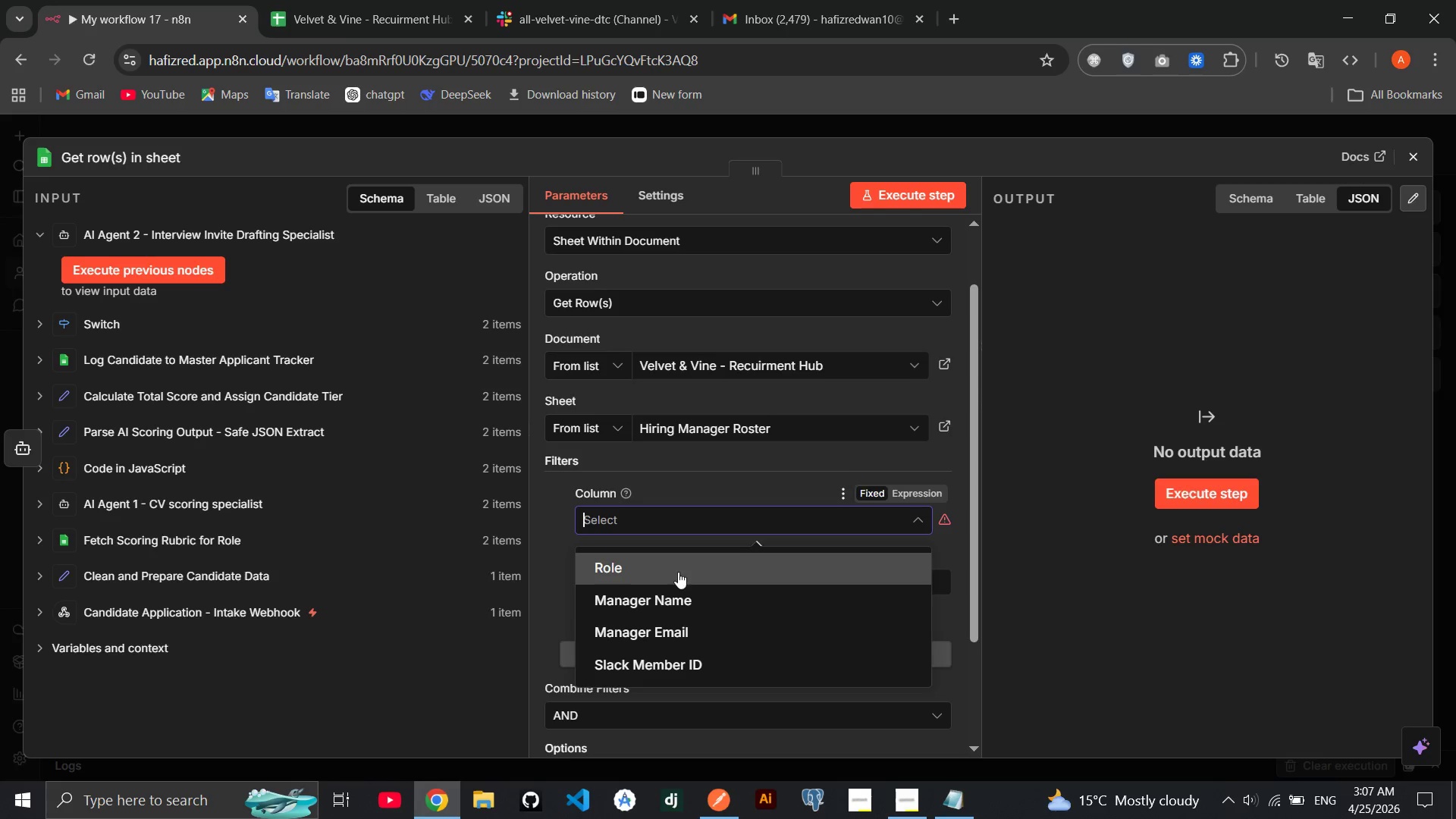 
left_click([673, 560])
 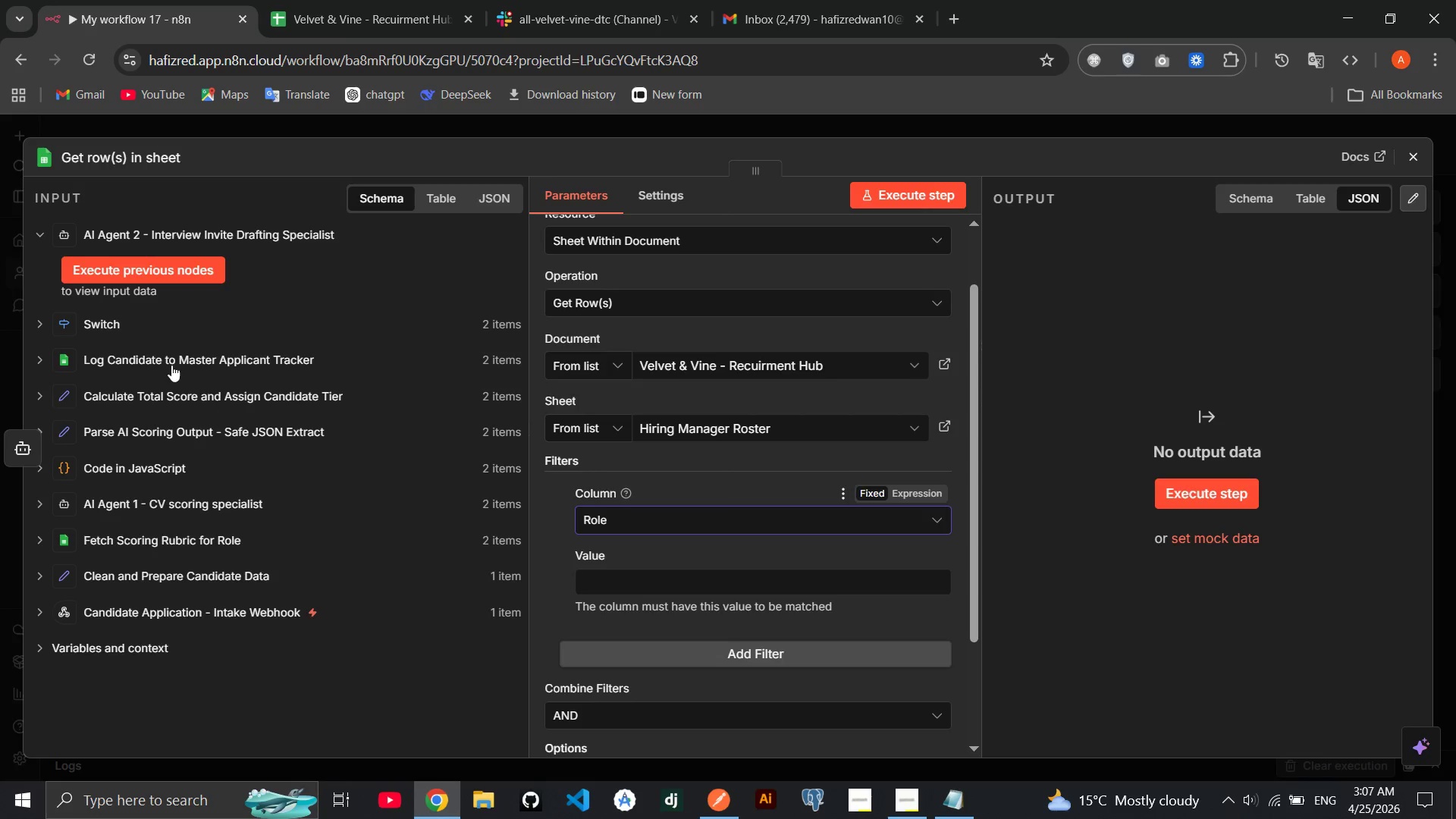 
left_click([134, 329])
 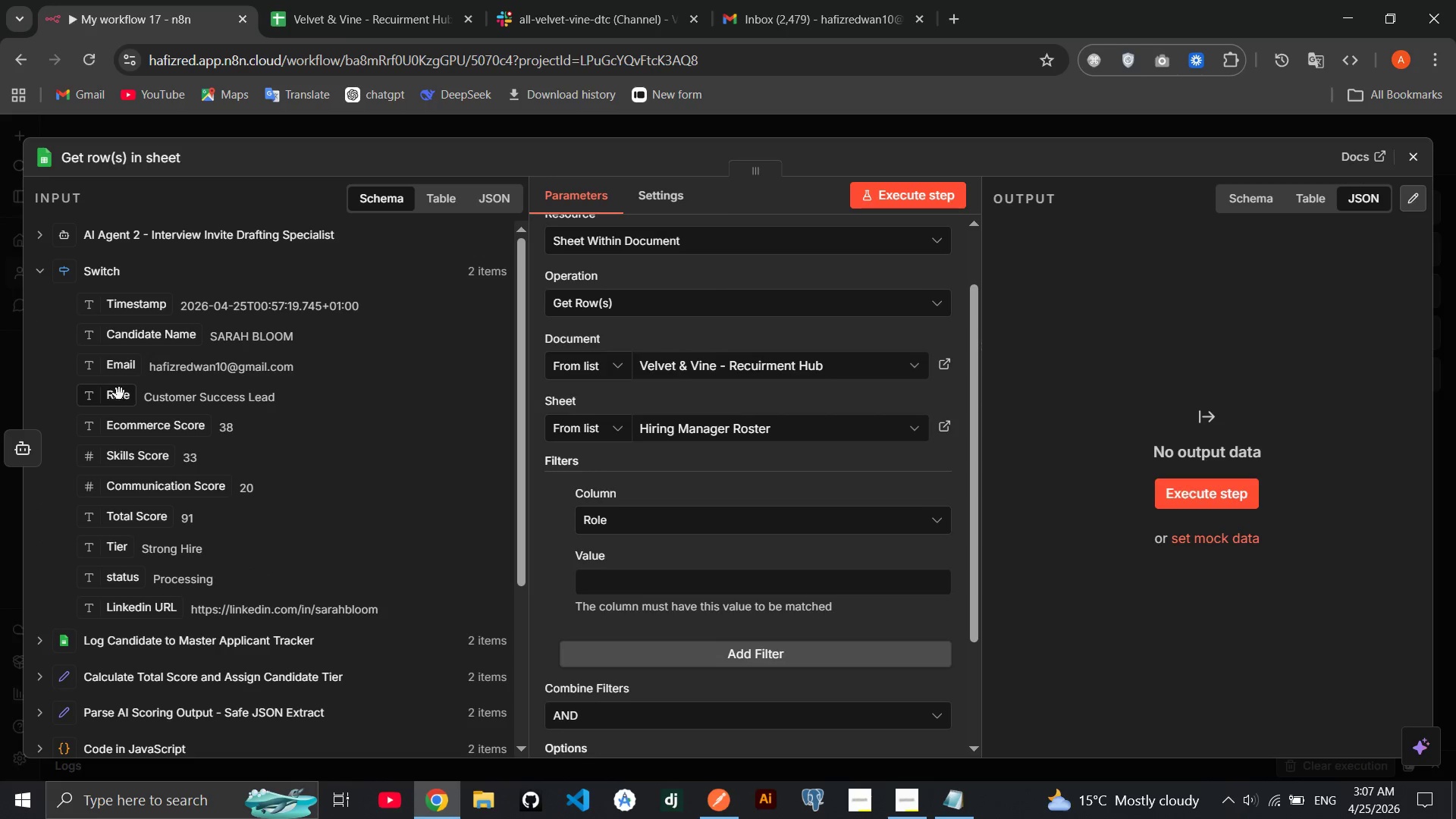 
left_click_drag(start_coordinate=[118, 394], to_coordinate=[612, 579])
 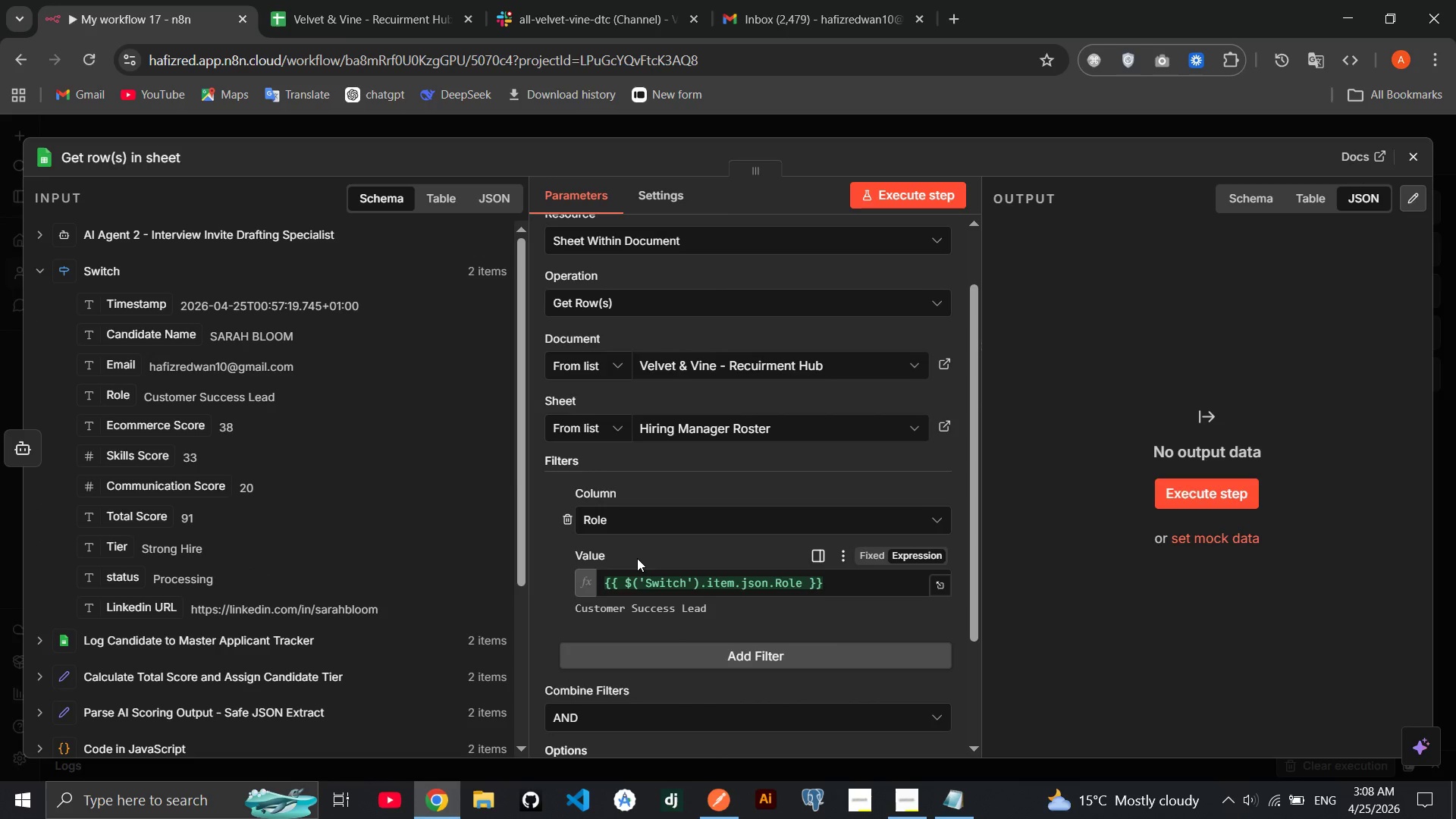 
wait(8.53)
 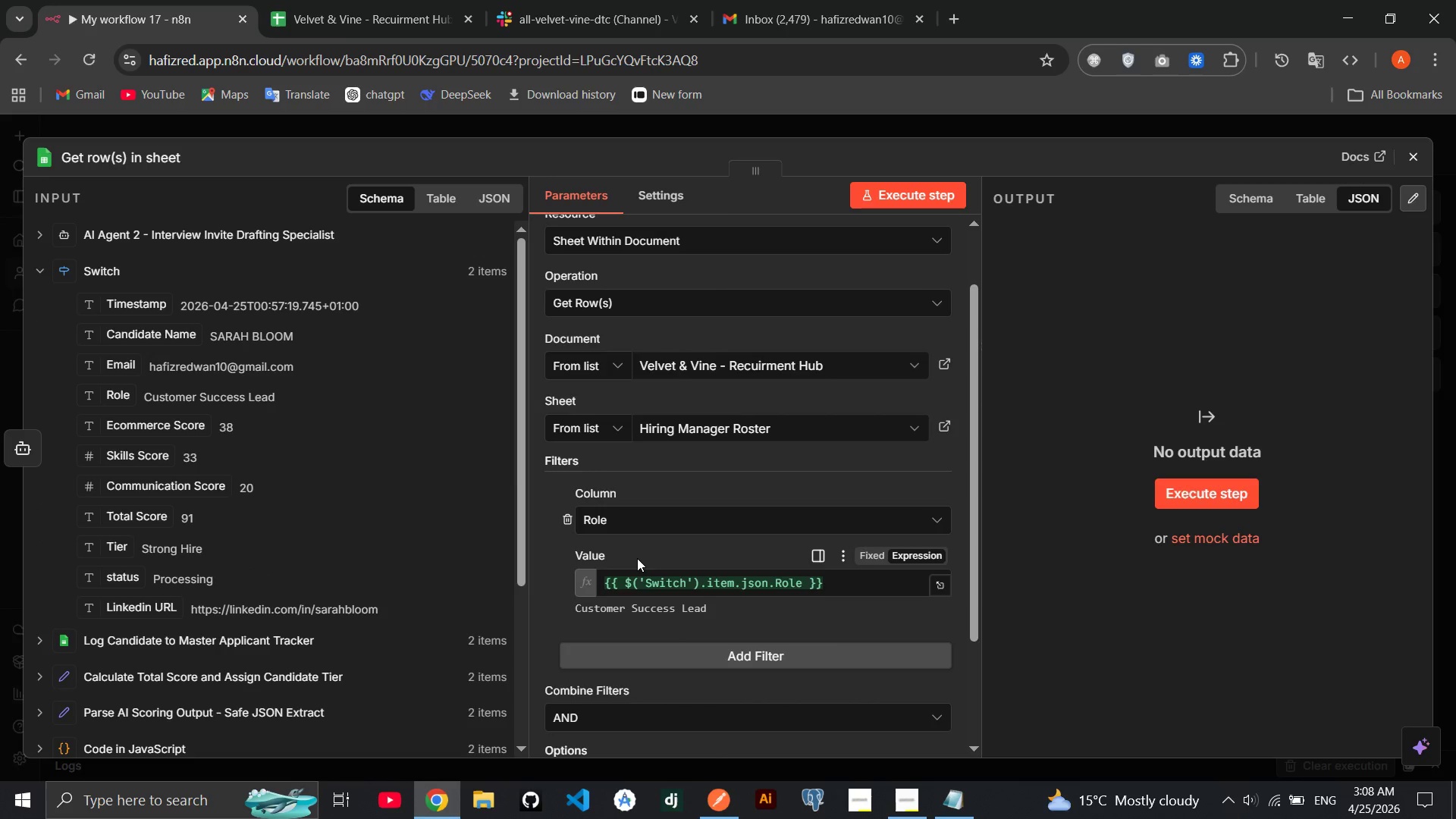 
left_click([1410, 166])
 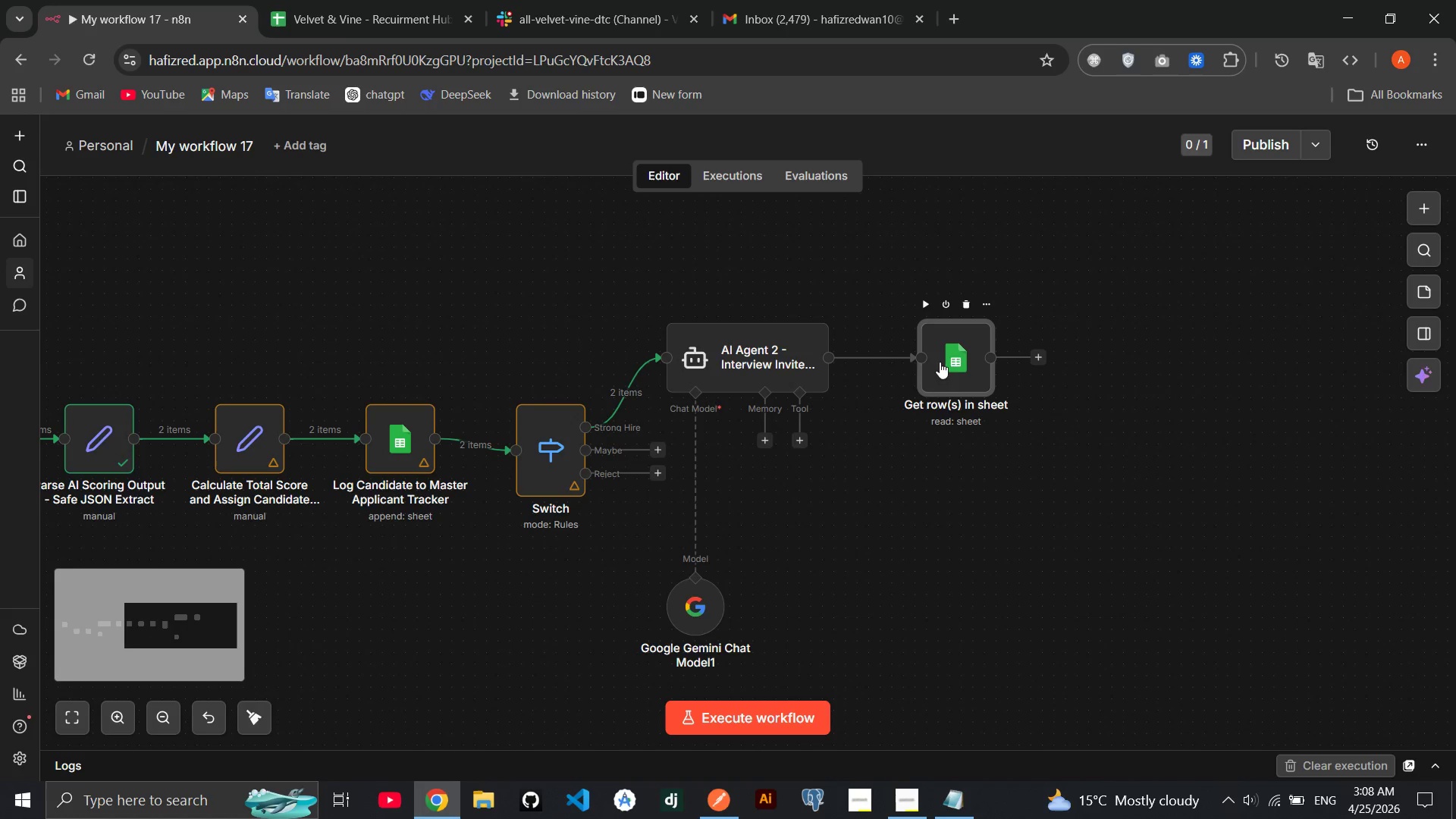 
left_click([993, 303])
 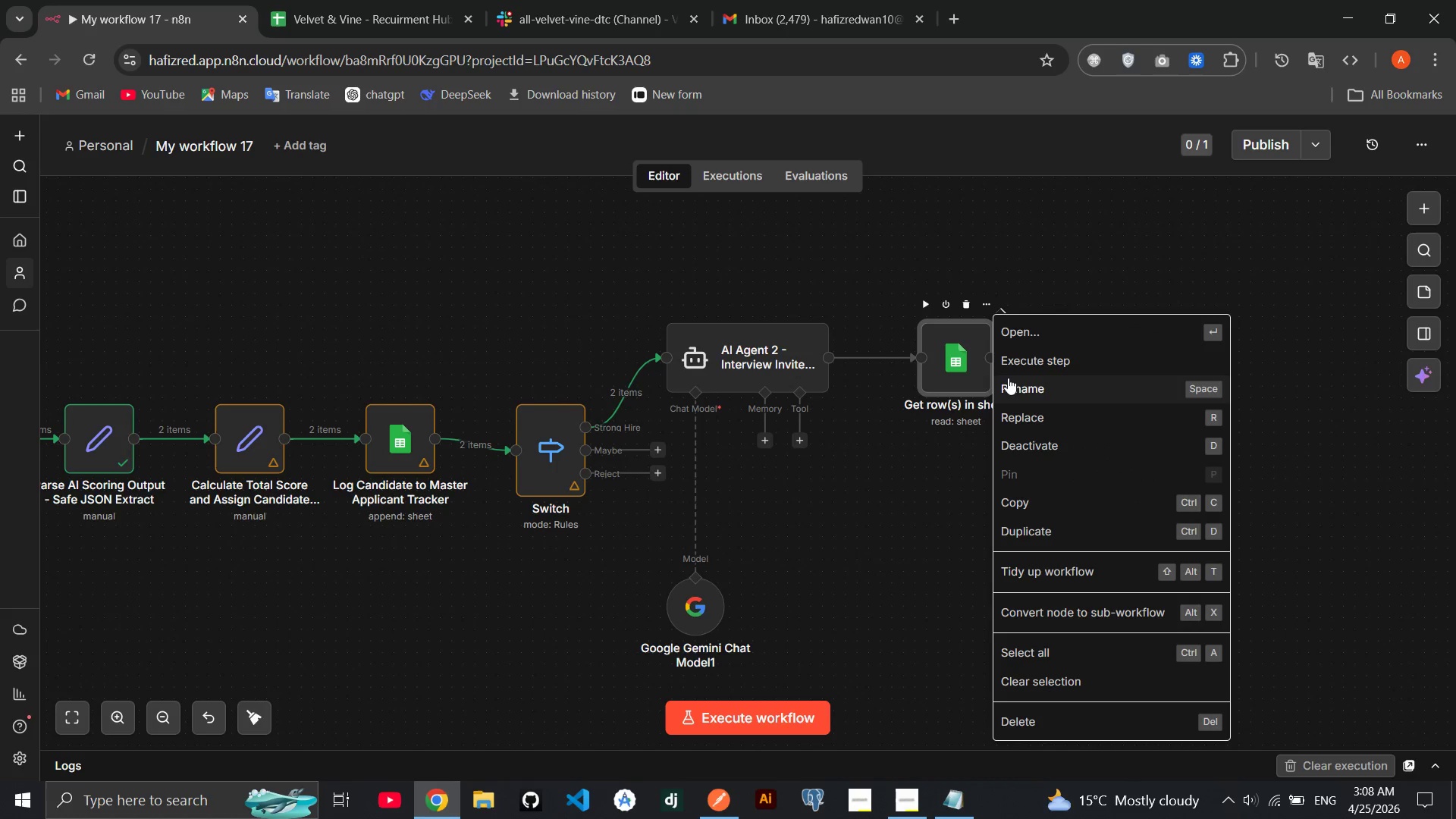 
left_click([1009, 379])
 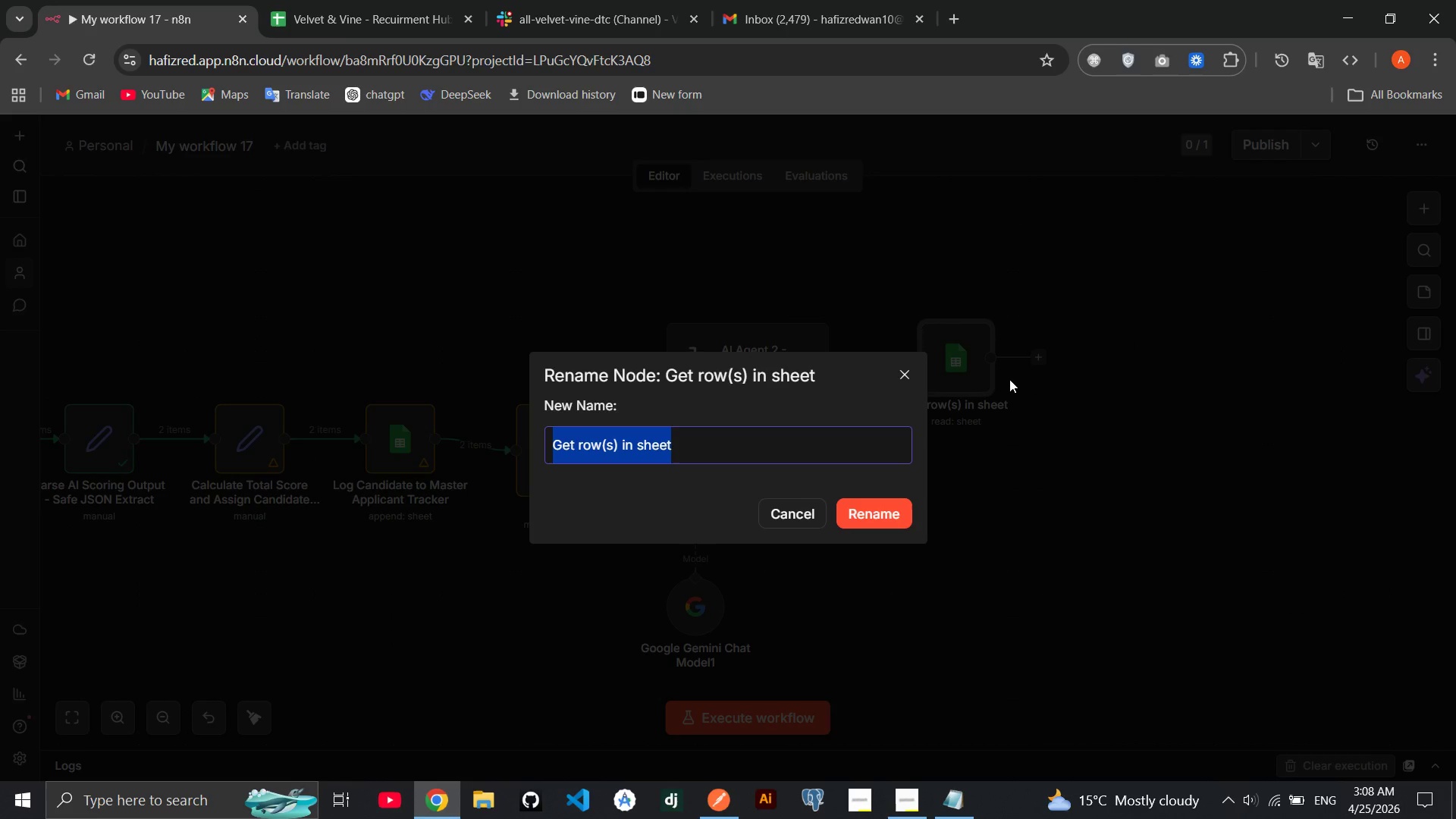 
type(Lookup Hiring Manager By Role)
 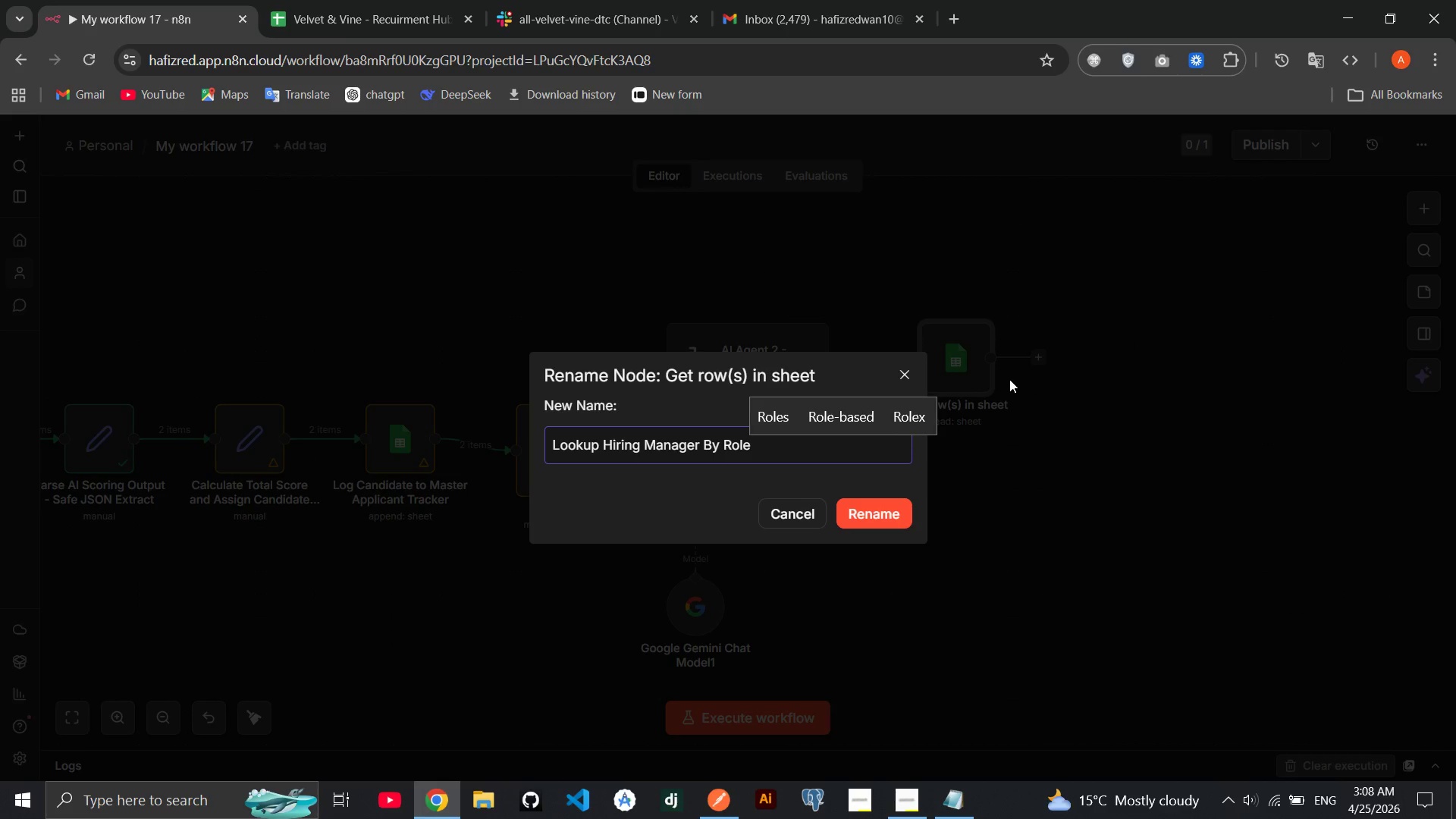 
key(Enter)
 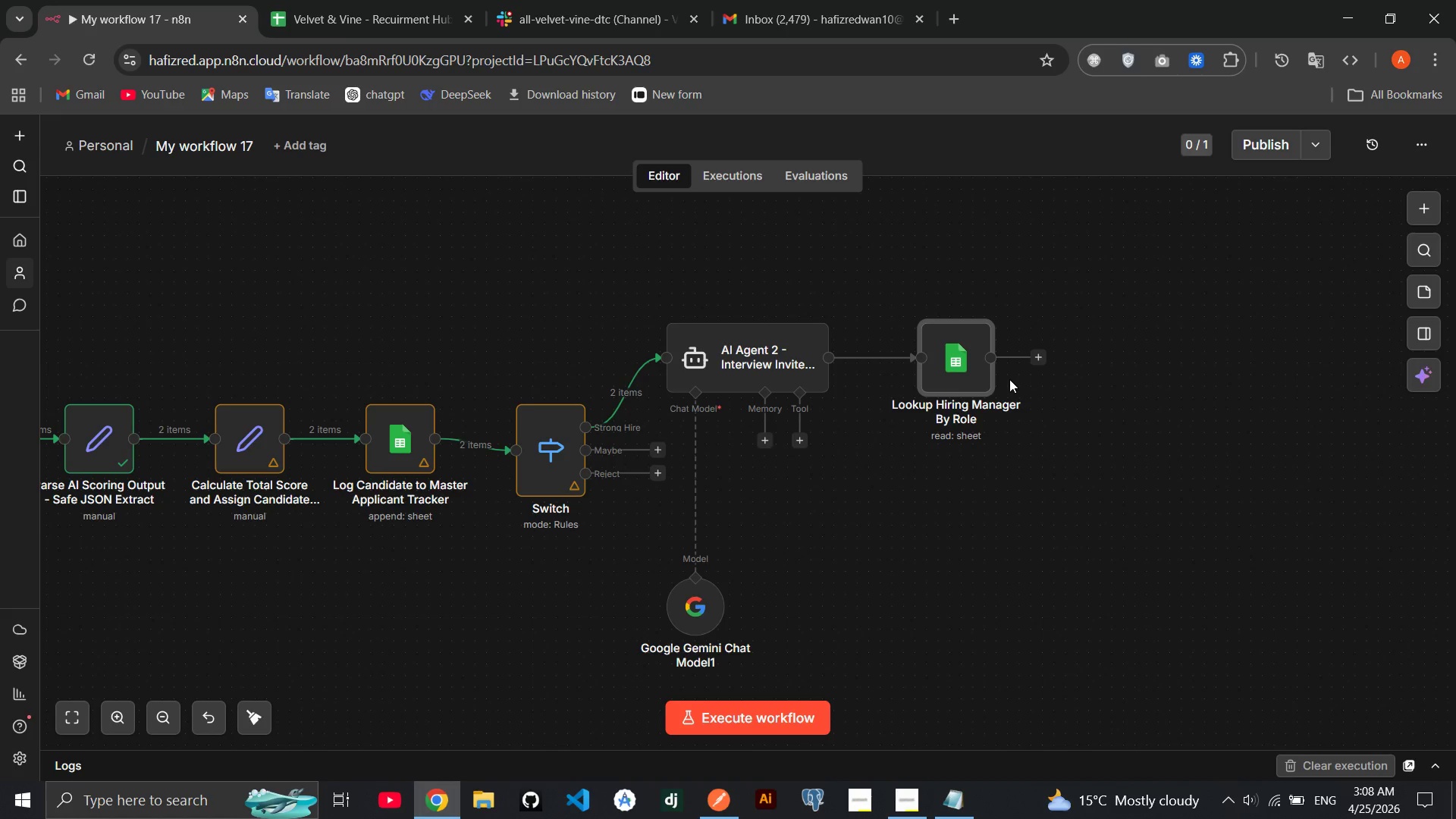 
wait(10.12)
 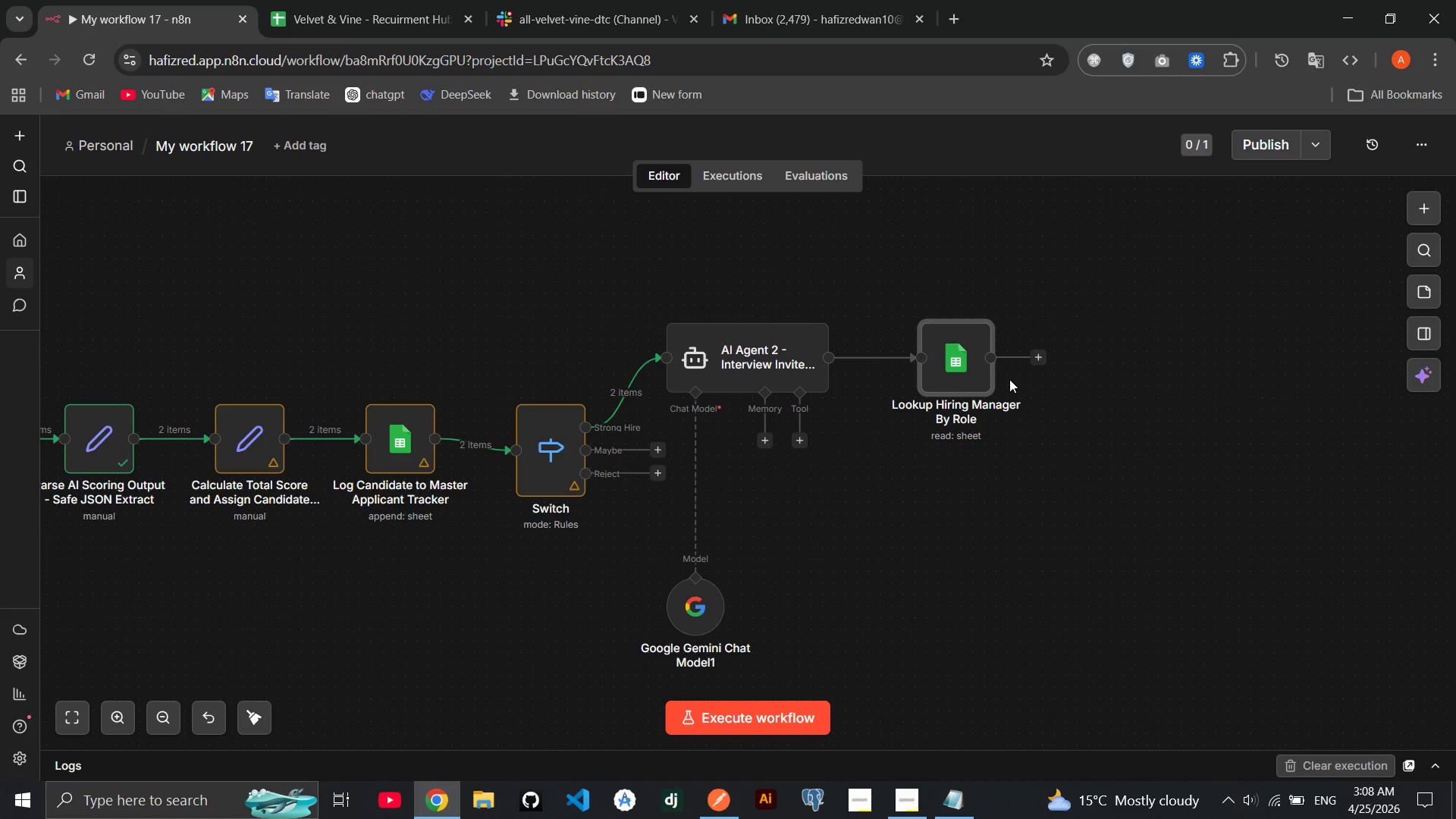 
left_click([1046, 356])
 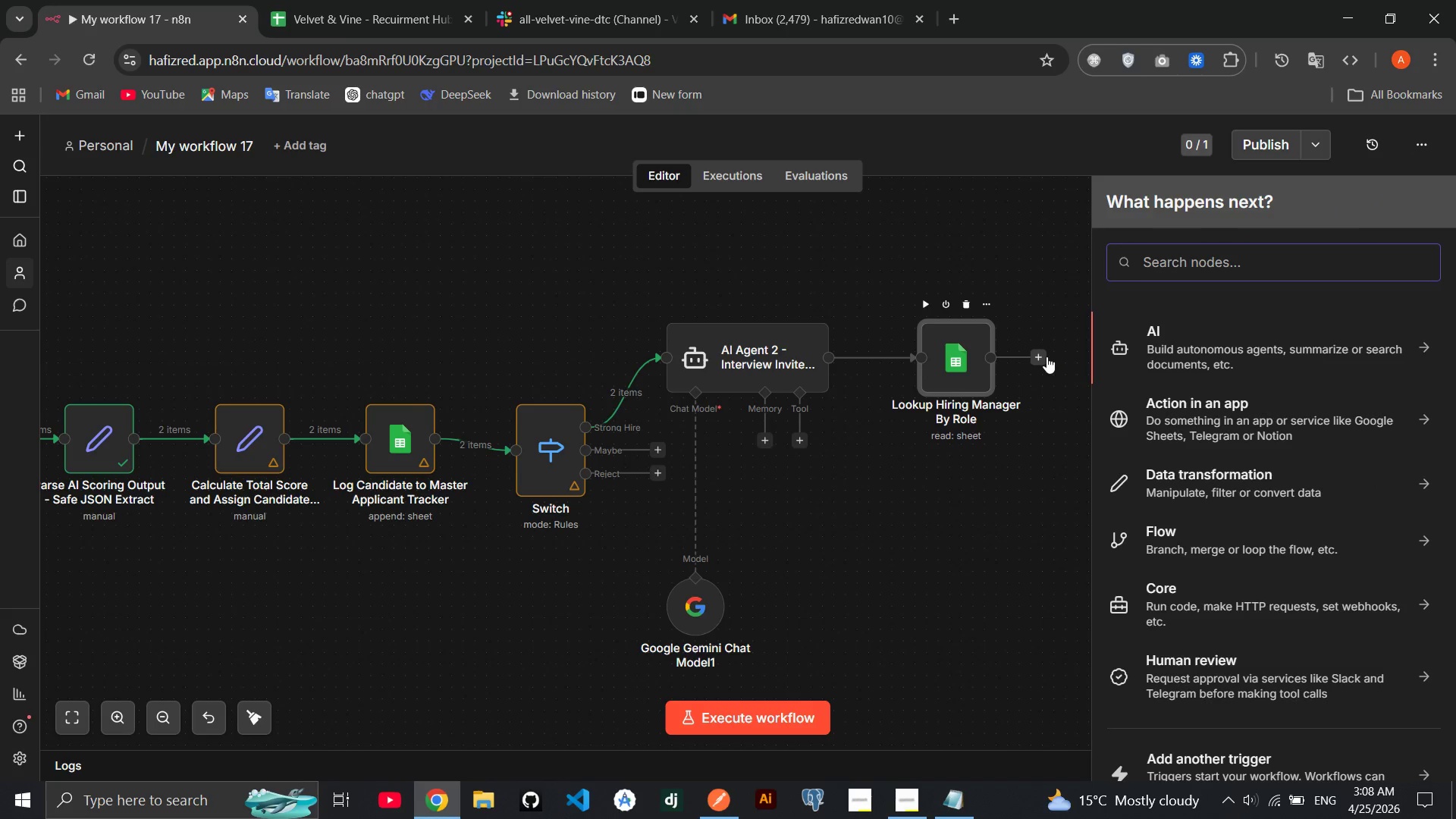 
type(slack)
 